 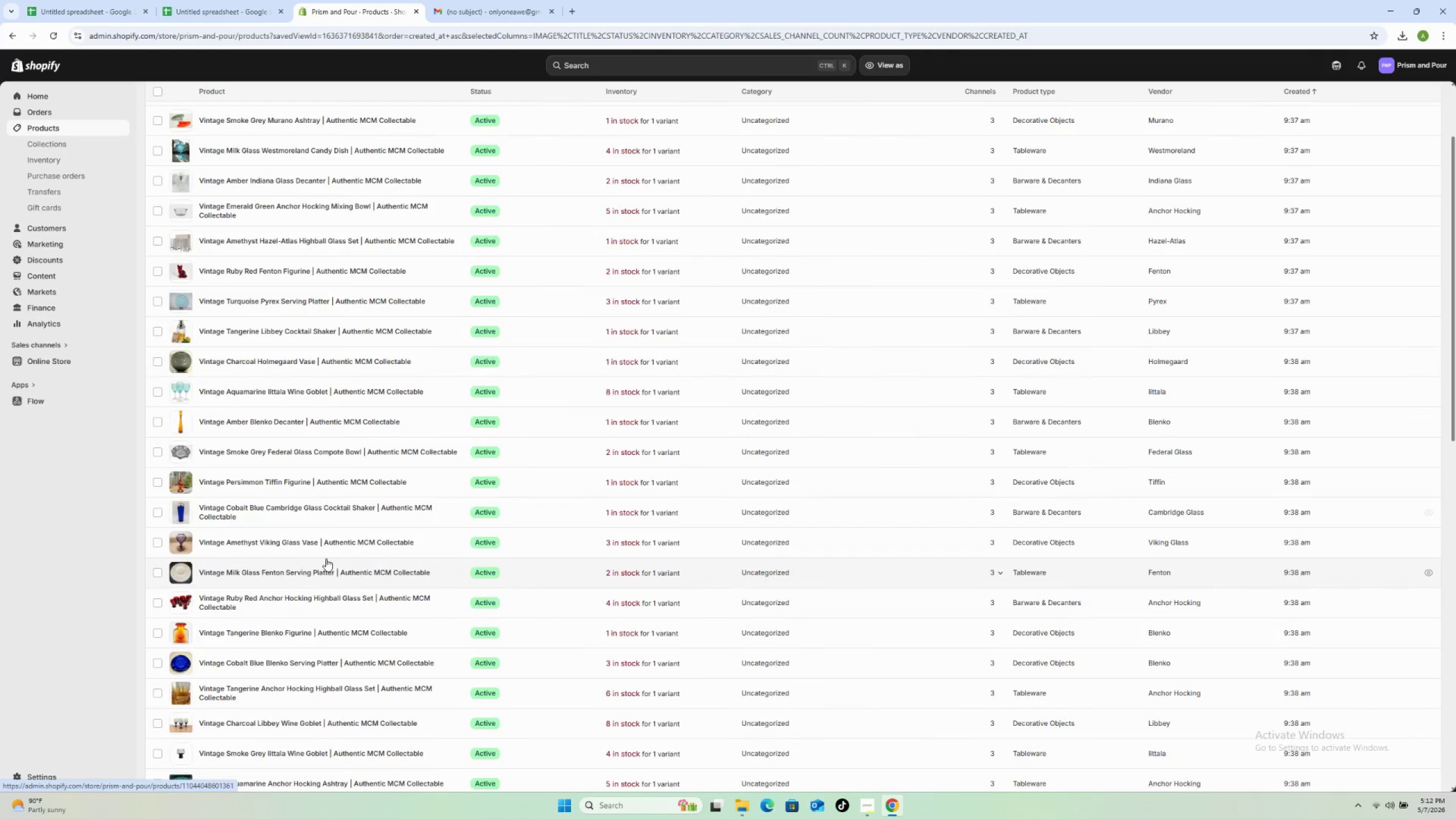 
scroll: coordinate [325, 549], scroll_direction: down, amount: 14.0
 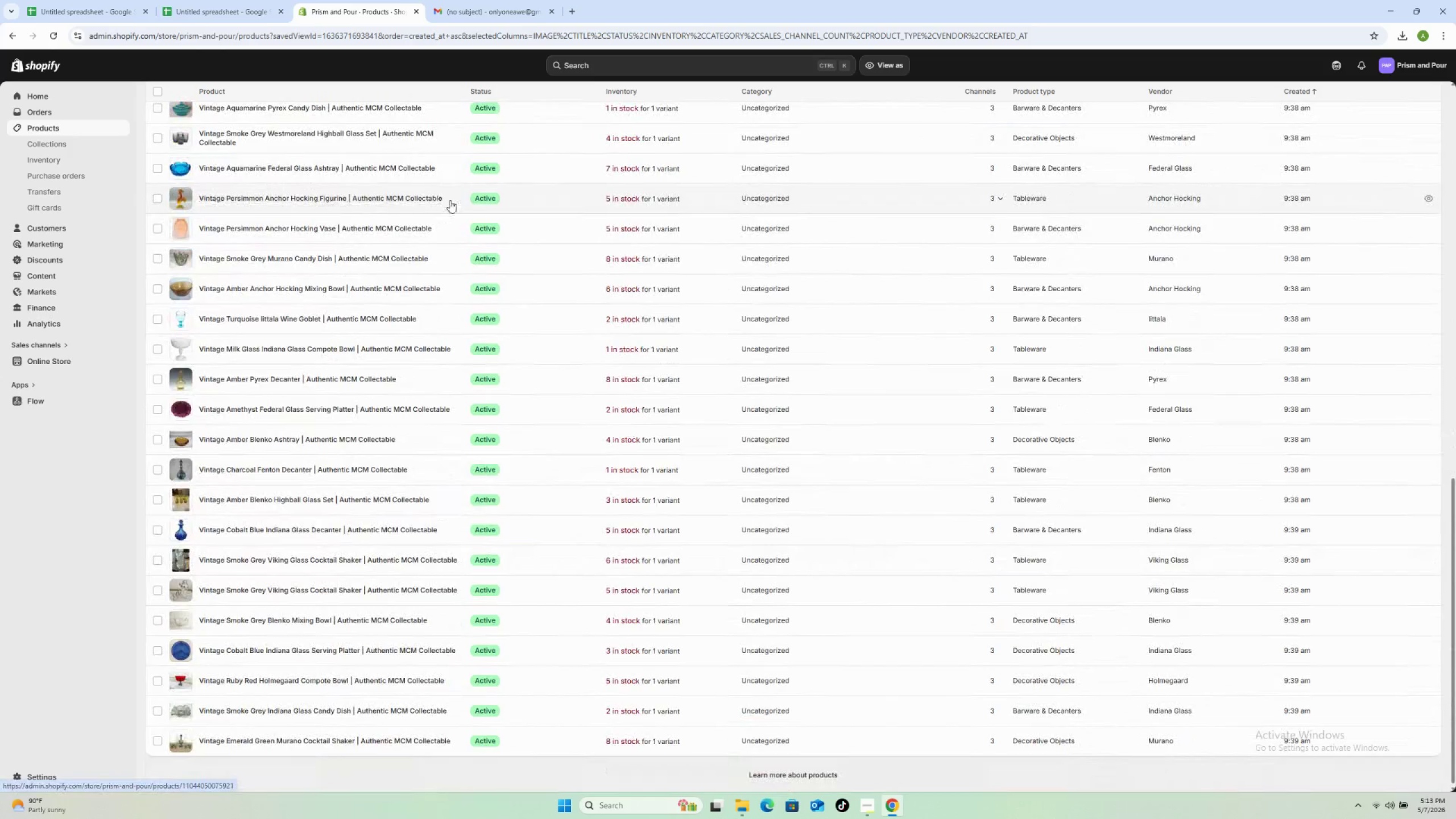 
left_click([458, 200])
 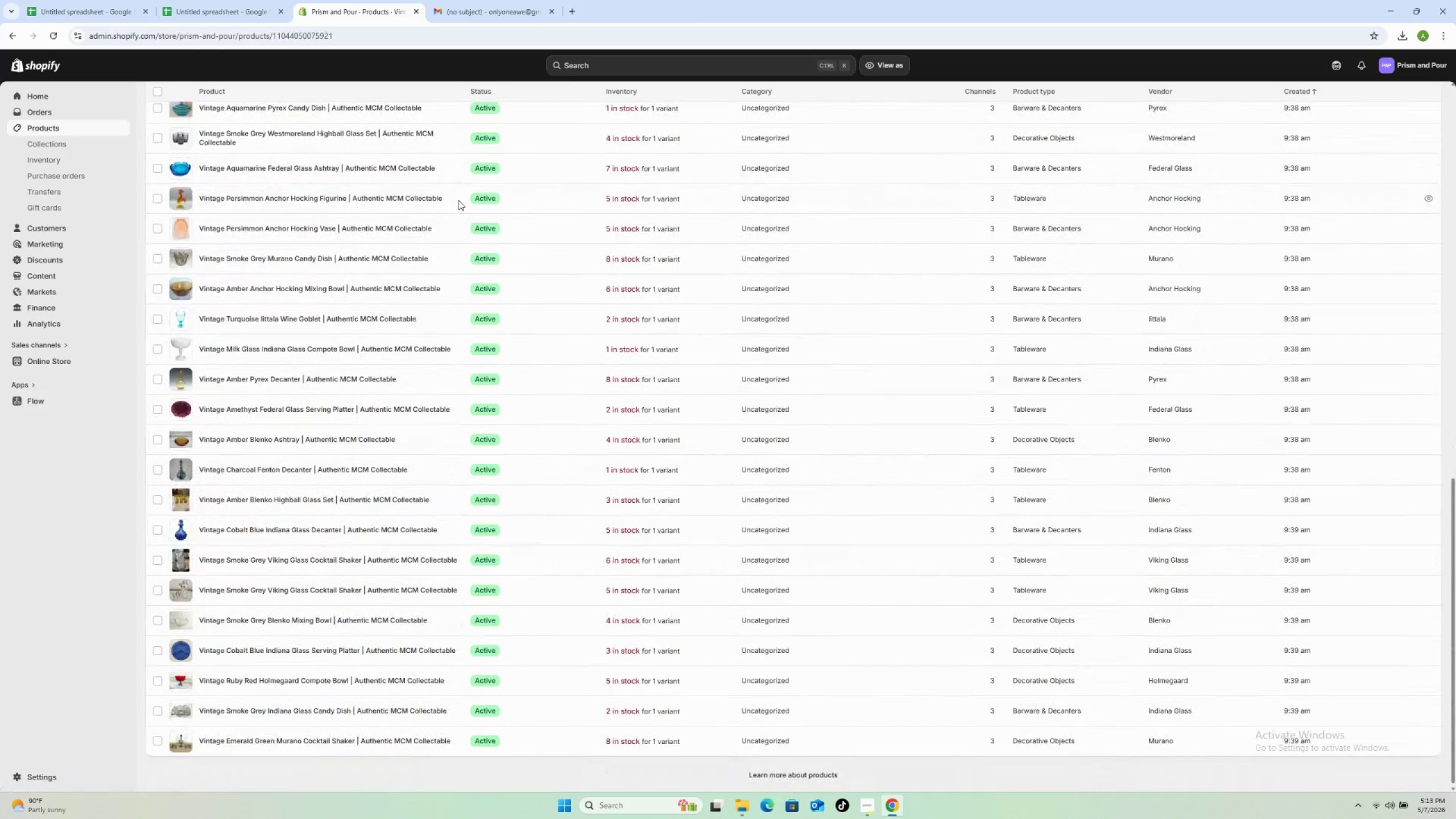 
wait(8.9)
 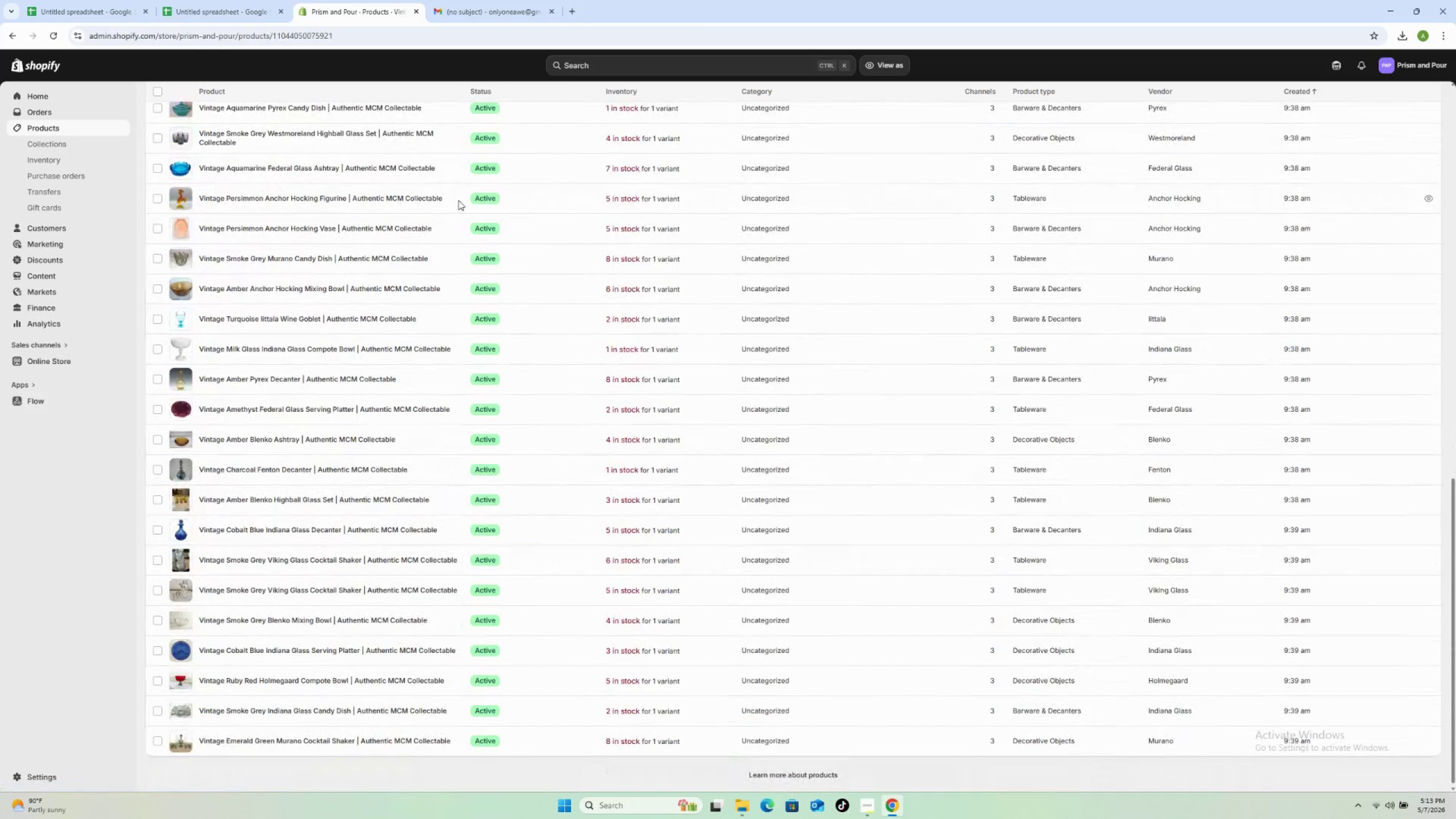 
mouse_move([595, 310])
 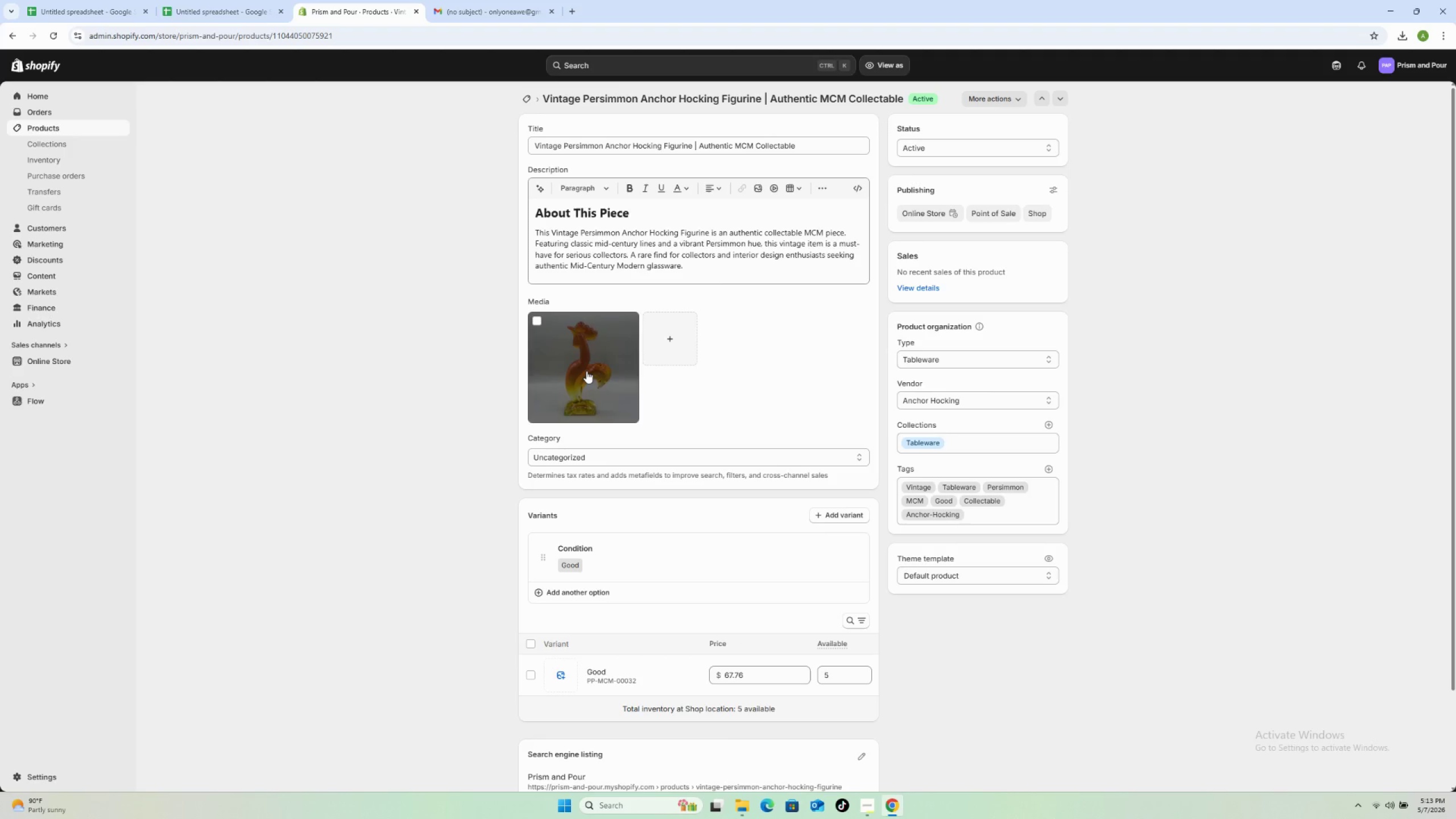 
wait(5.2)
 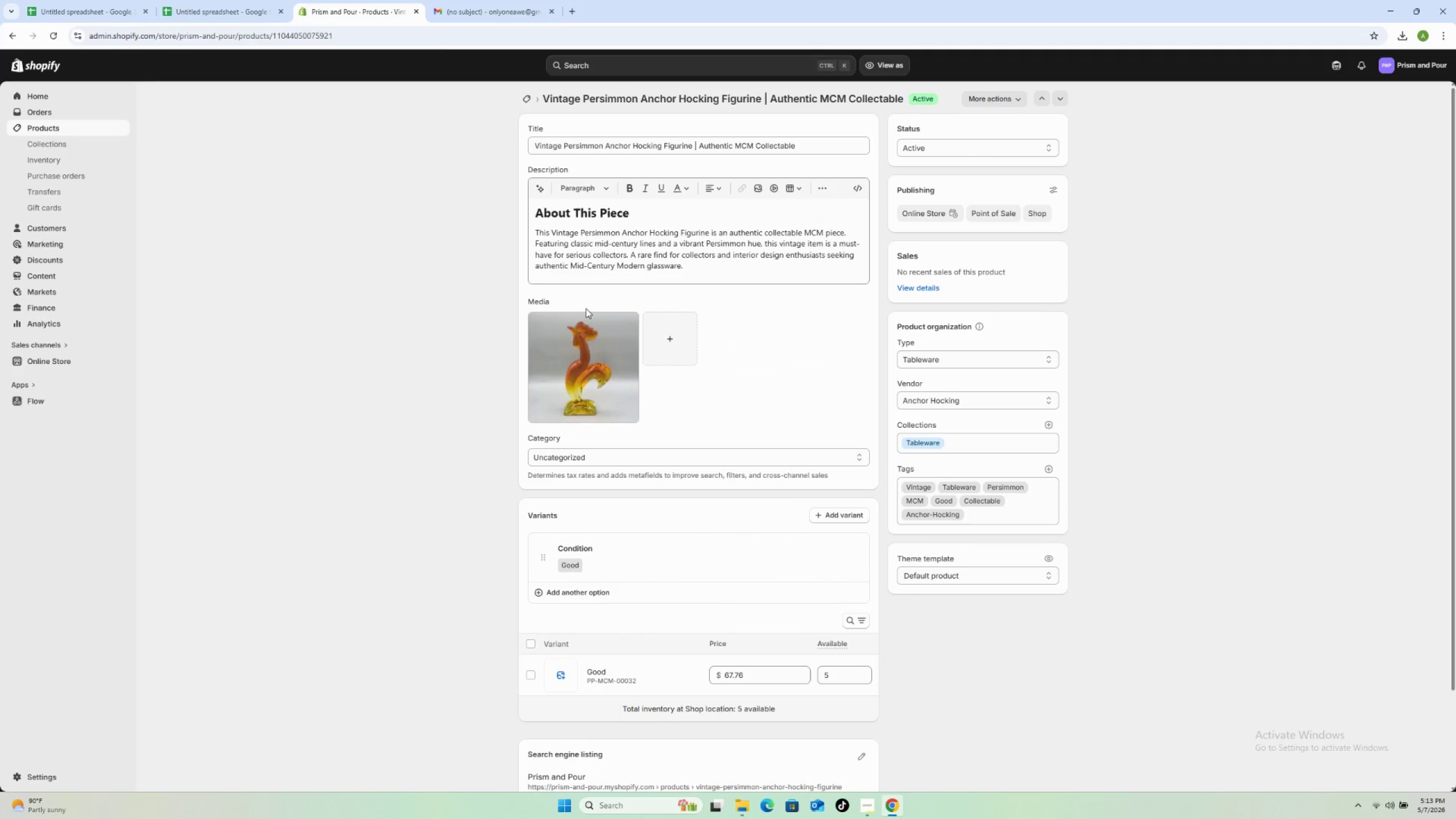 
double_click([586, 371])
 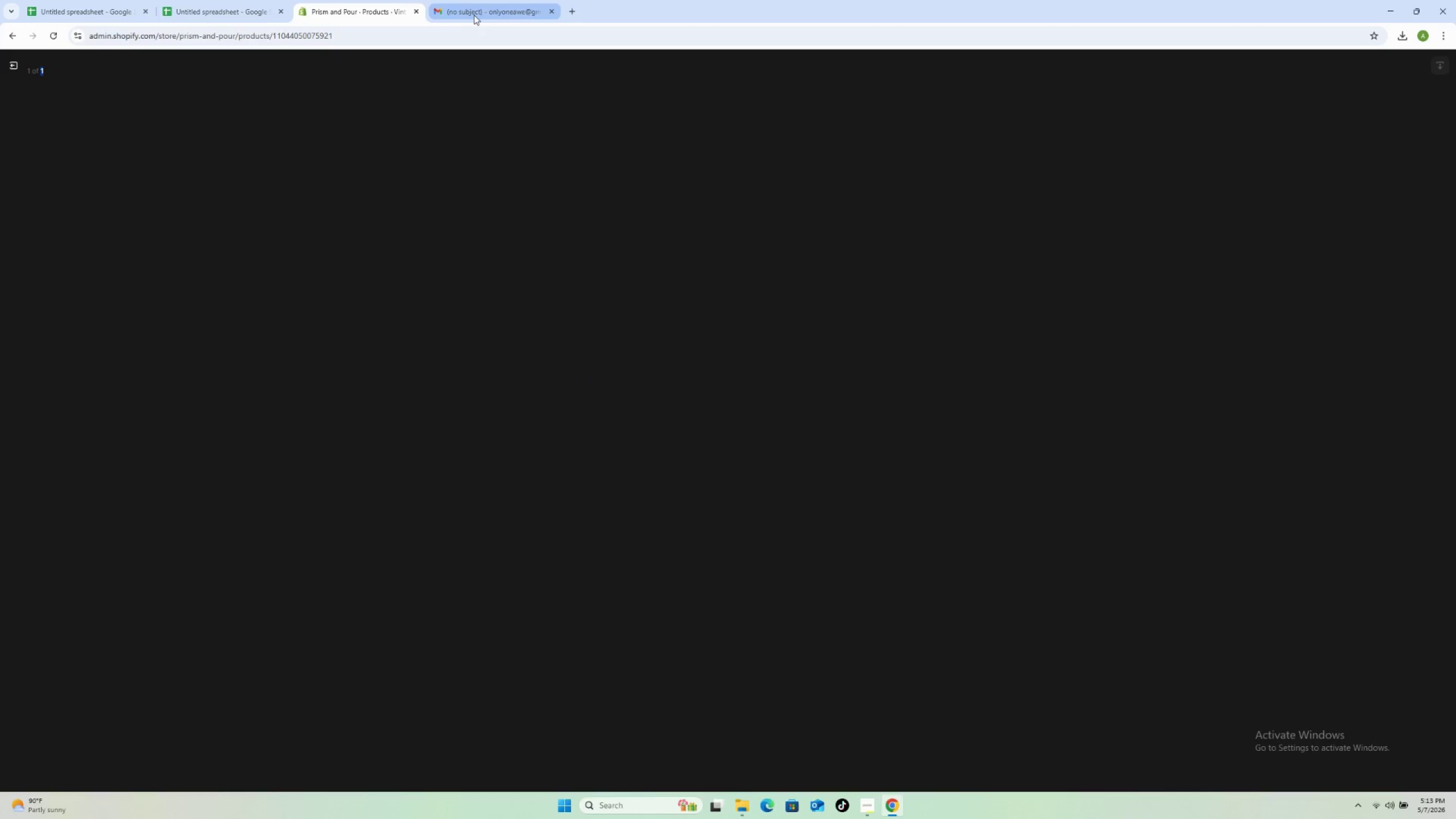 
left_click([476, 16])
 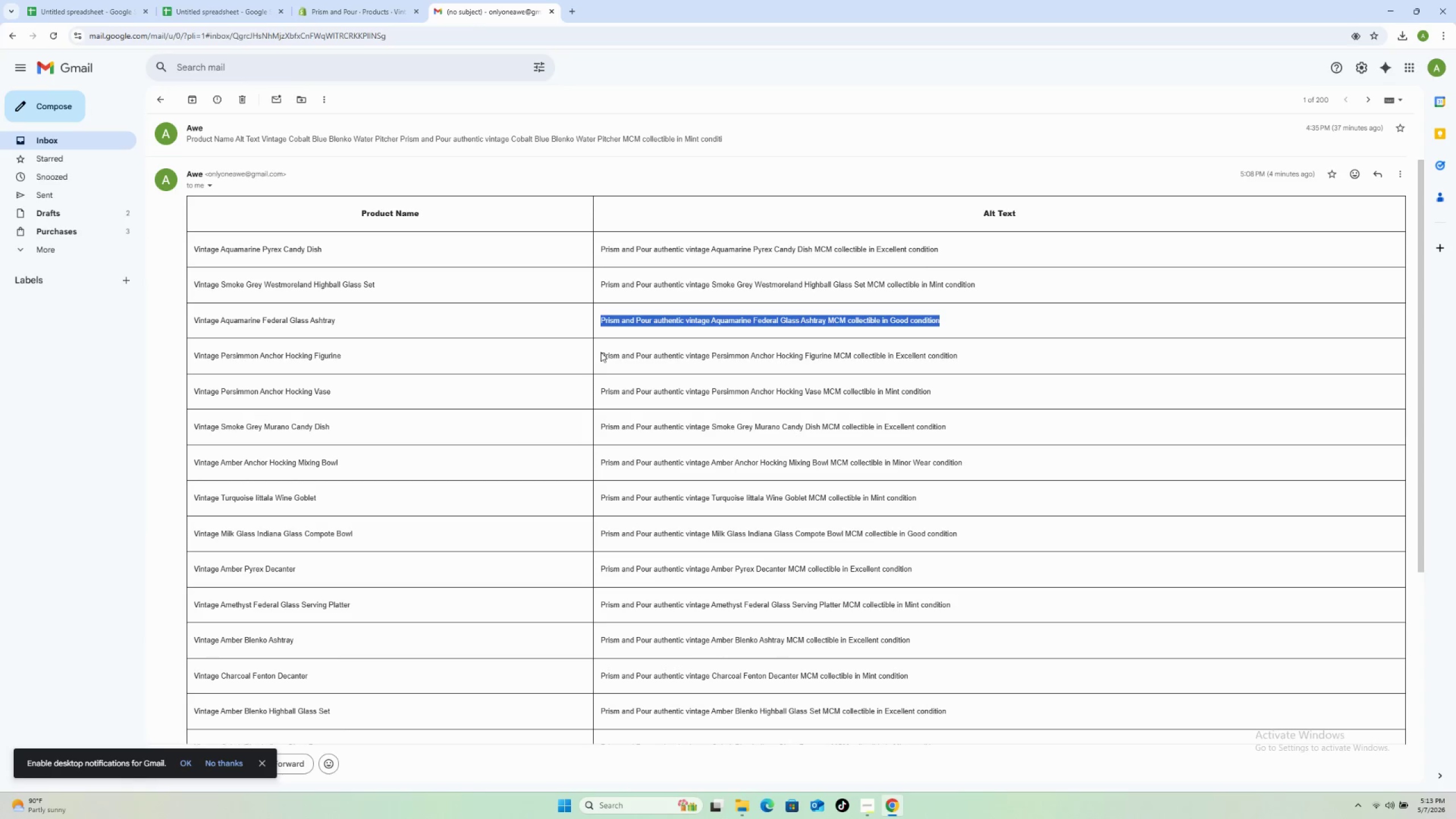 
left_click_drag(start_coordinate=[601, 353], to_coordinate=[1040, 363])
 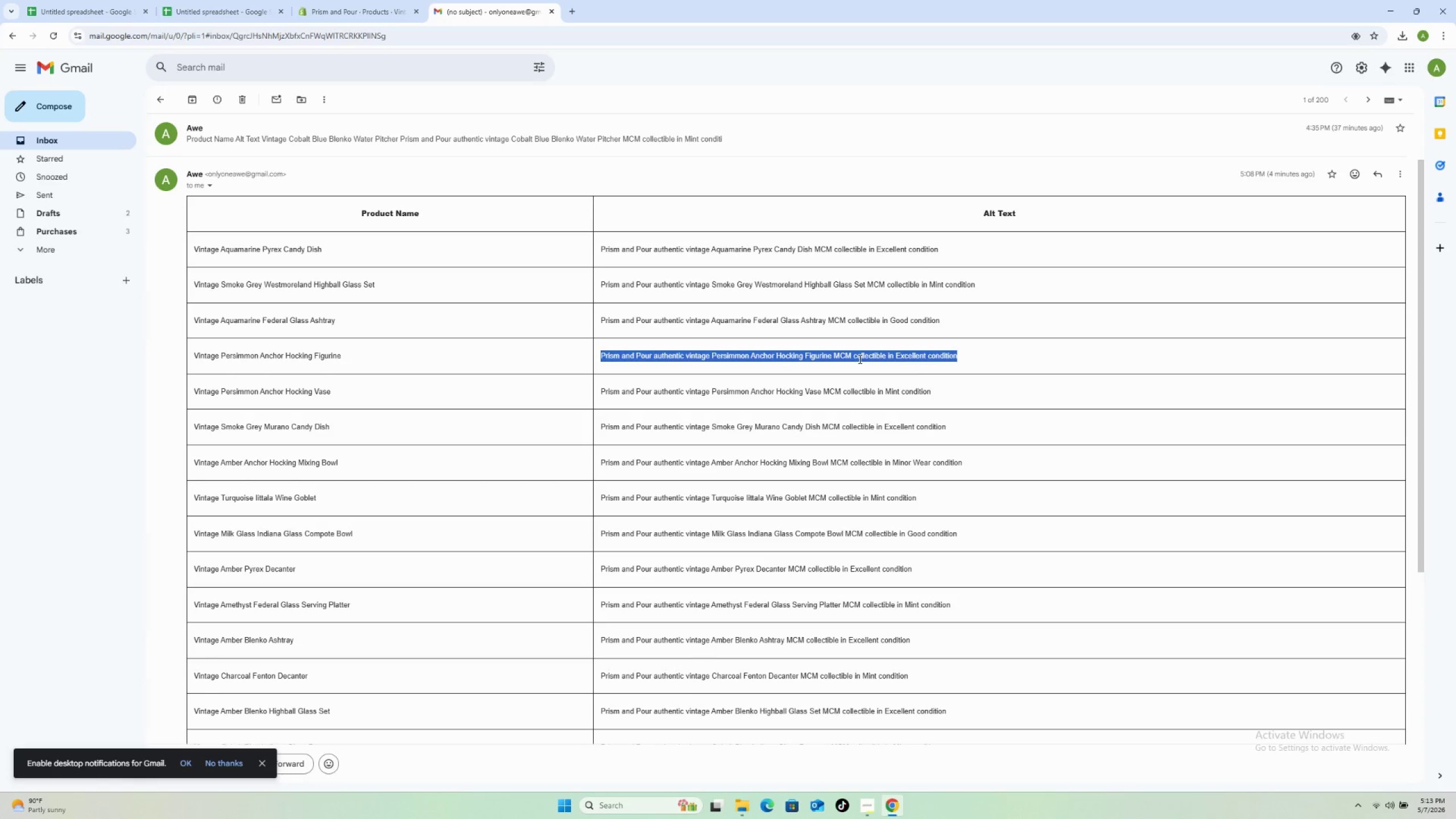 
right_click([859, 357])
 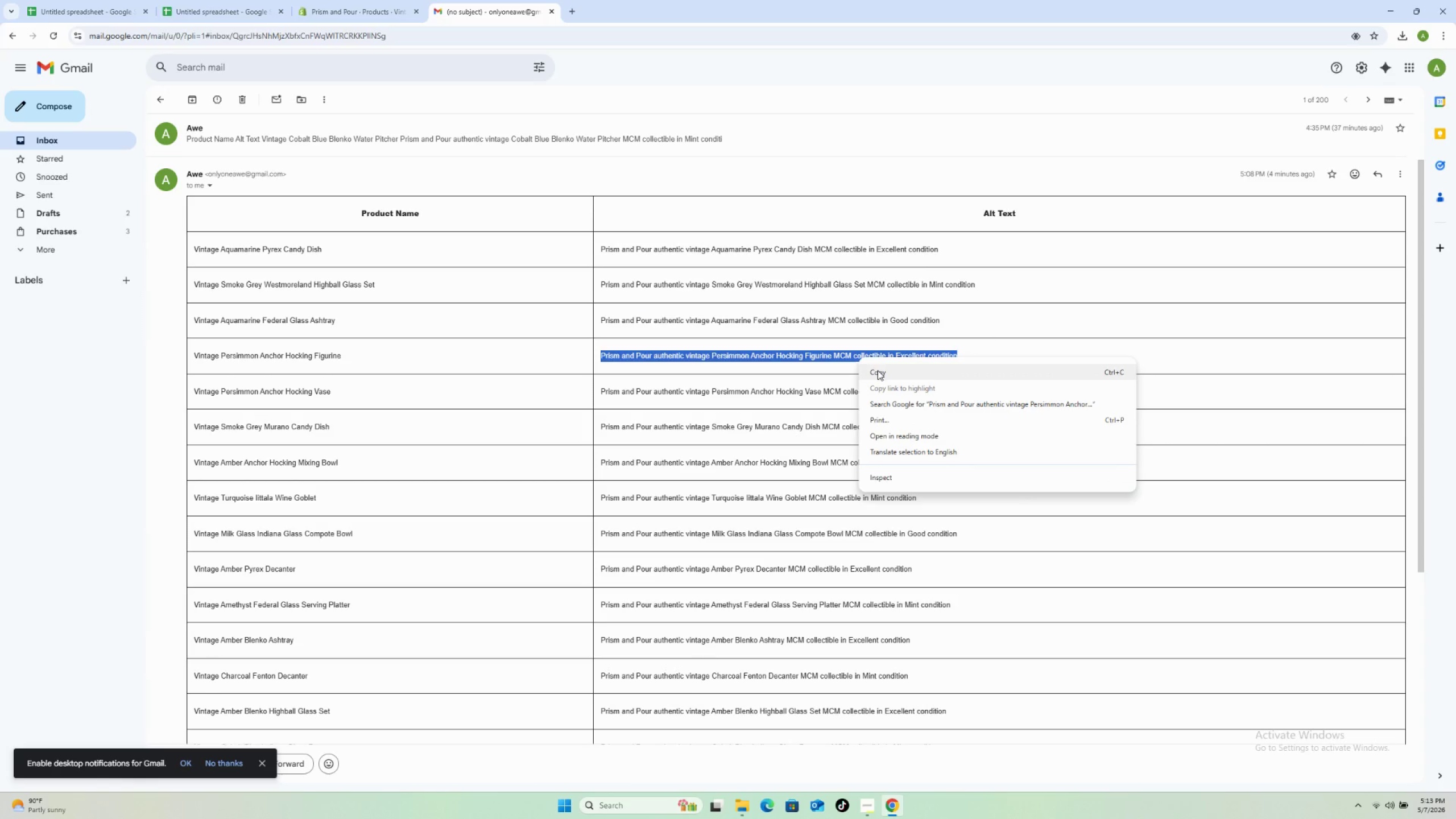 
left_click([878, 370])
 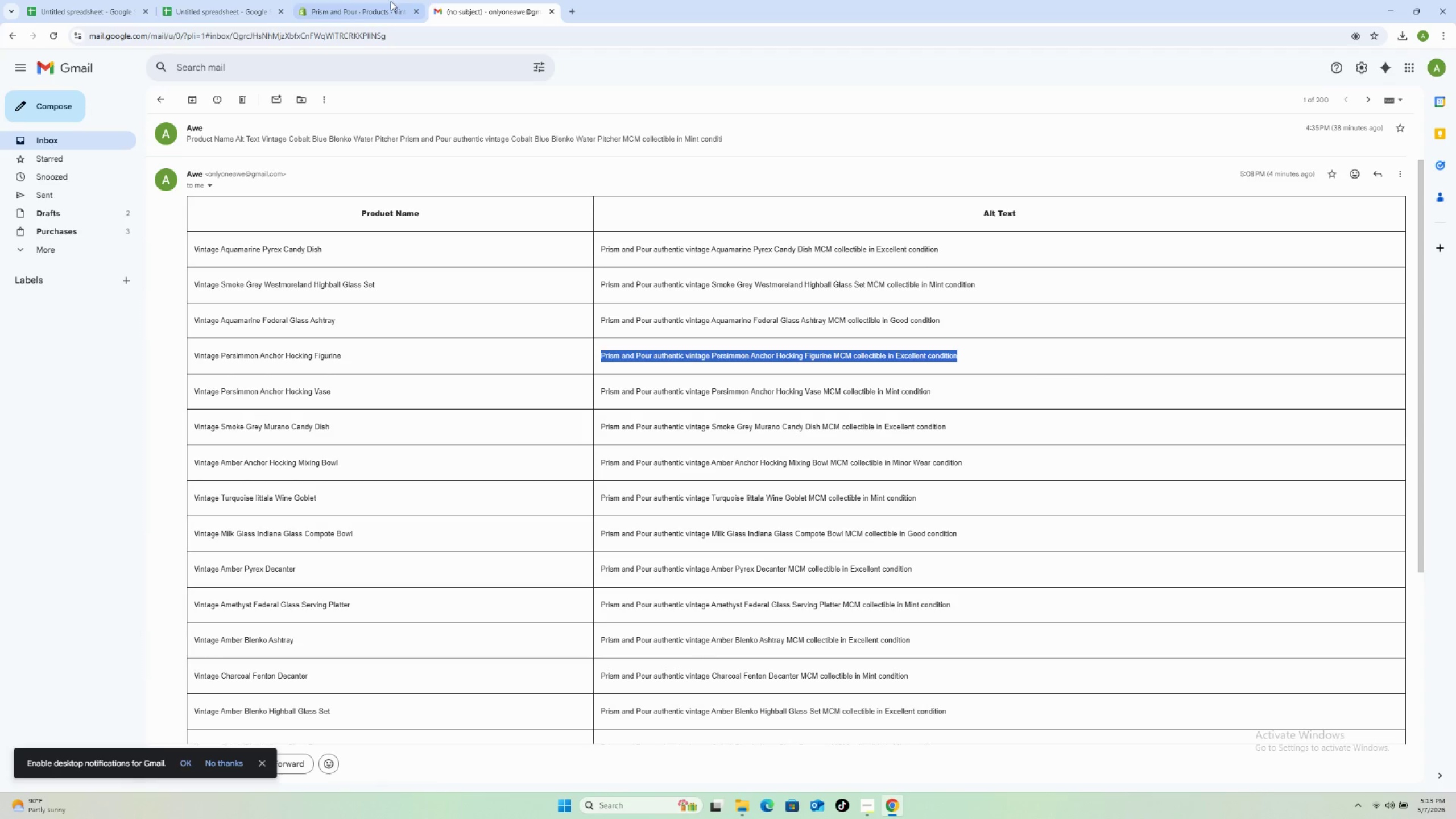 
left_click([382, 1])
 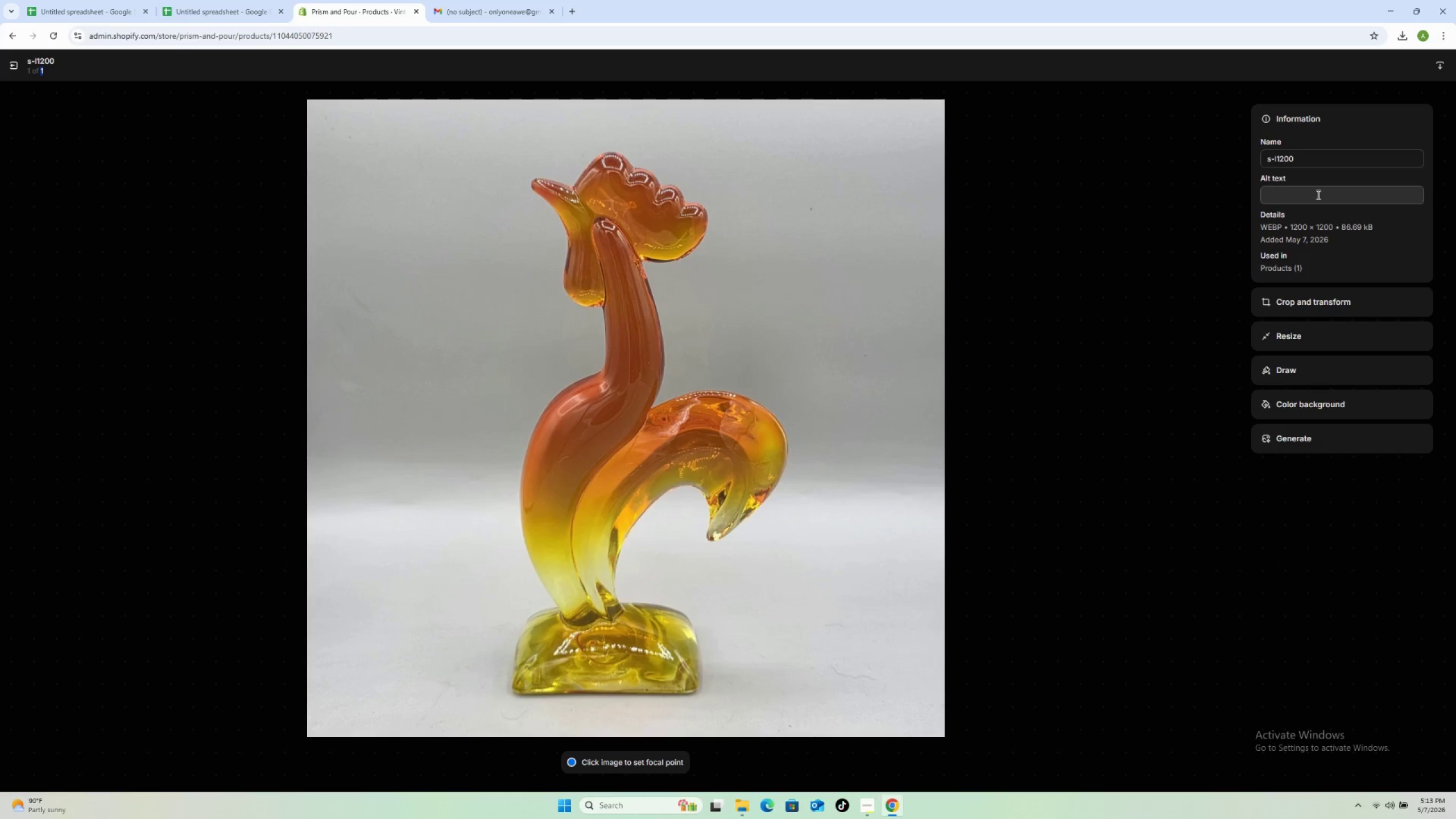 
left_click([1317, 193])
 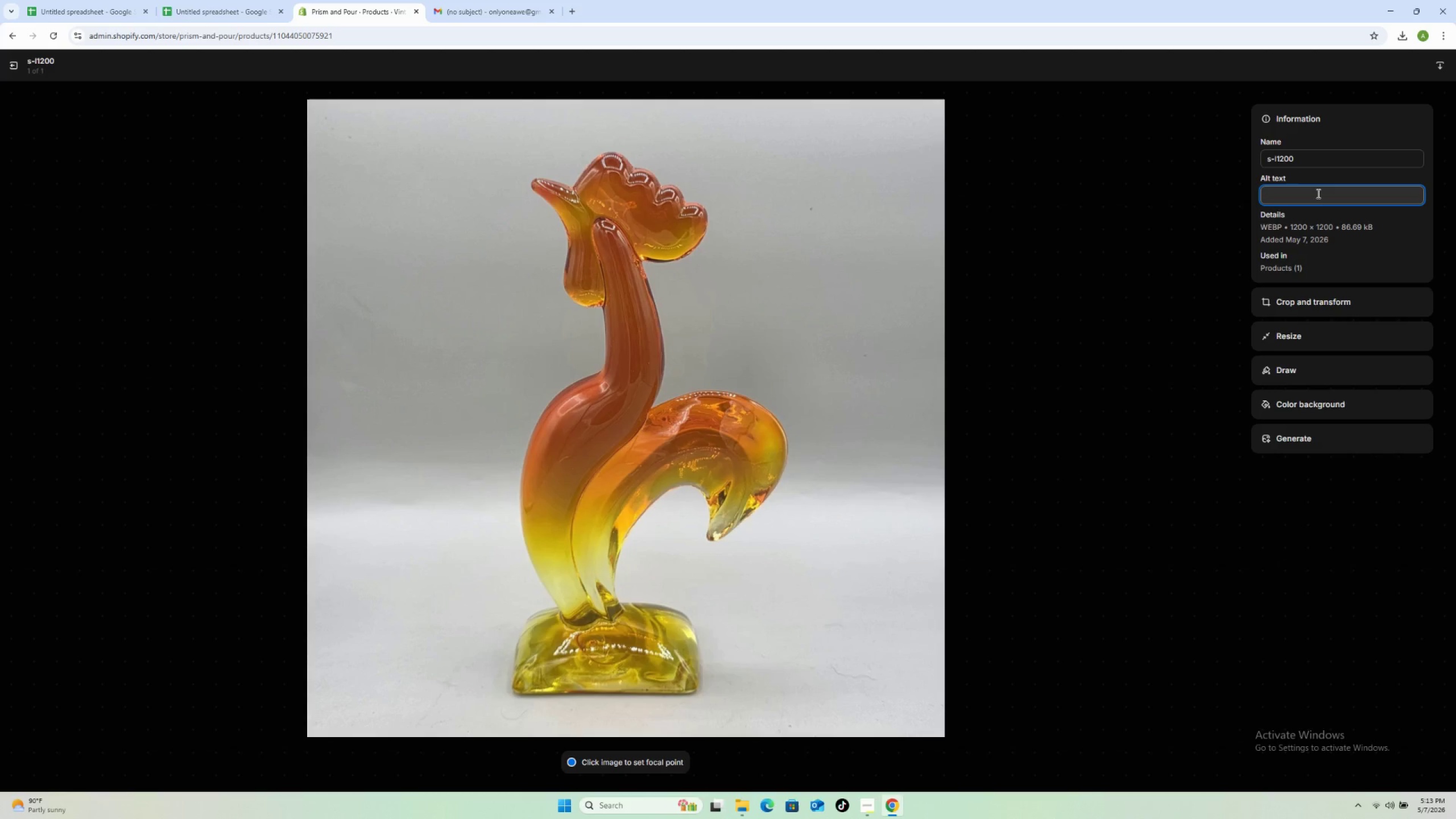 
key(Control+V)
 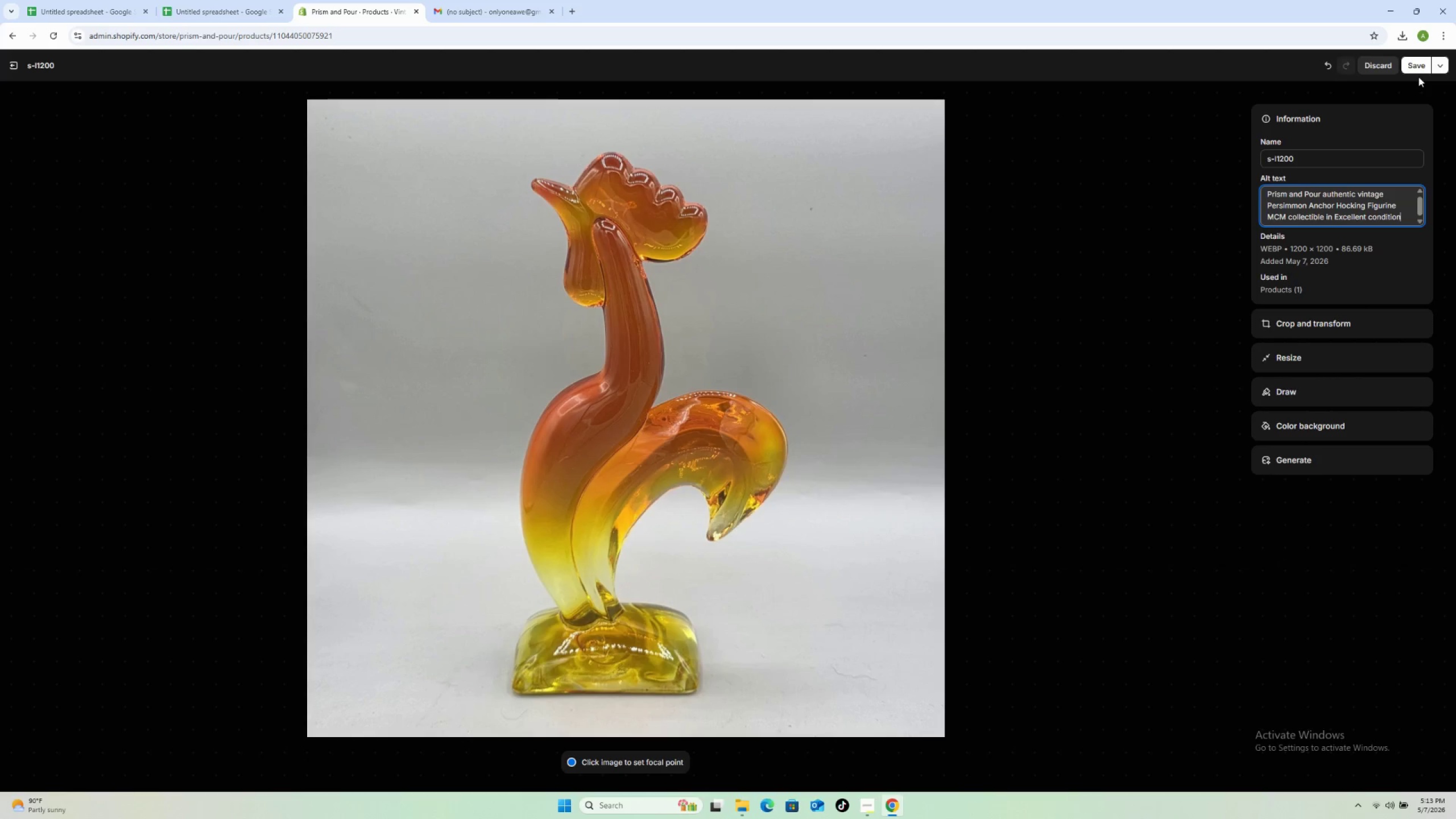 
left_click([1417, 69])
 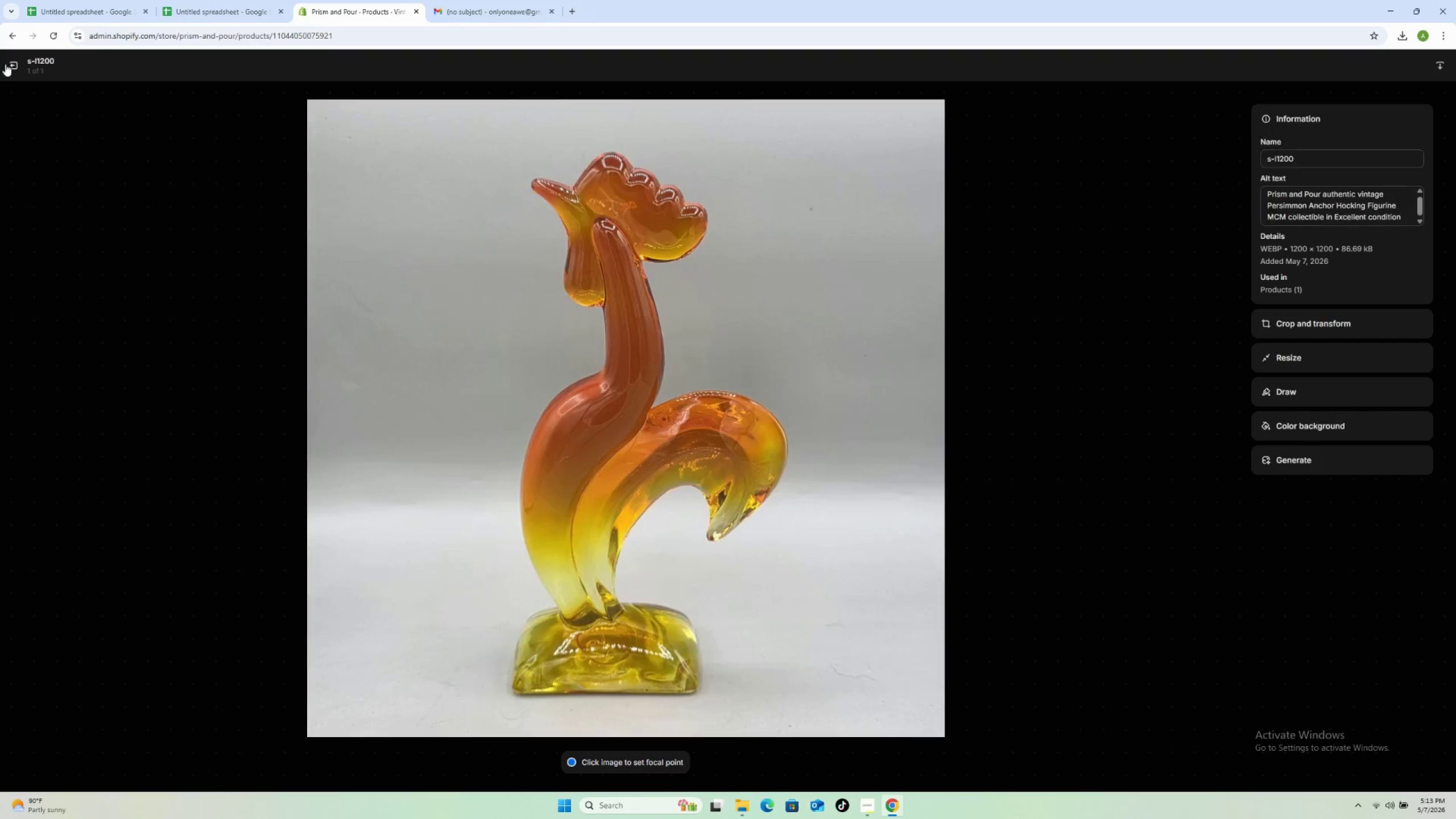 
left_click([12, 64])
 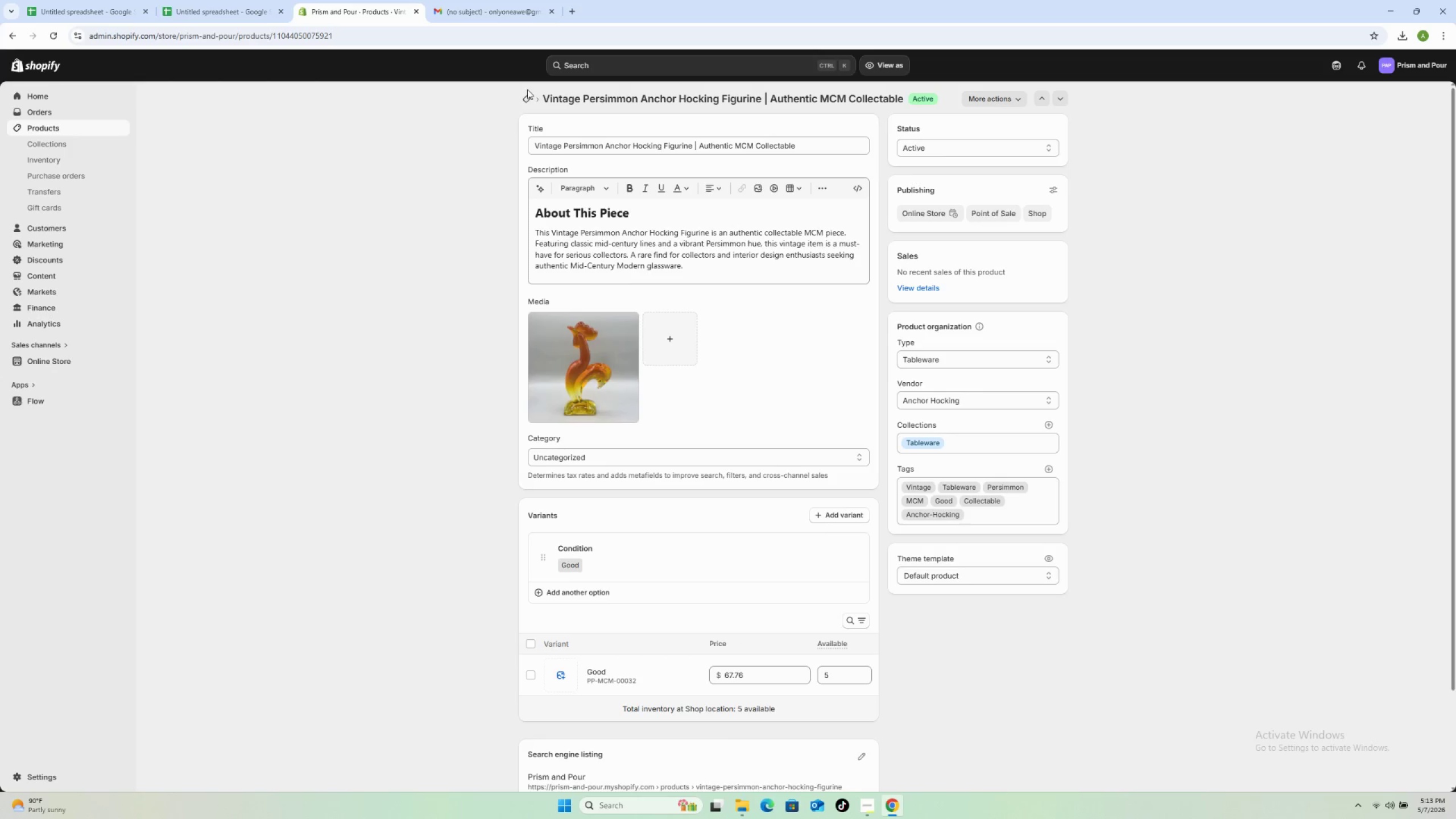 
left_click([531, 100])
 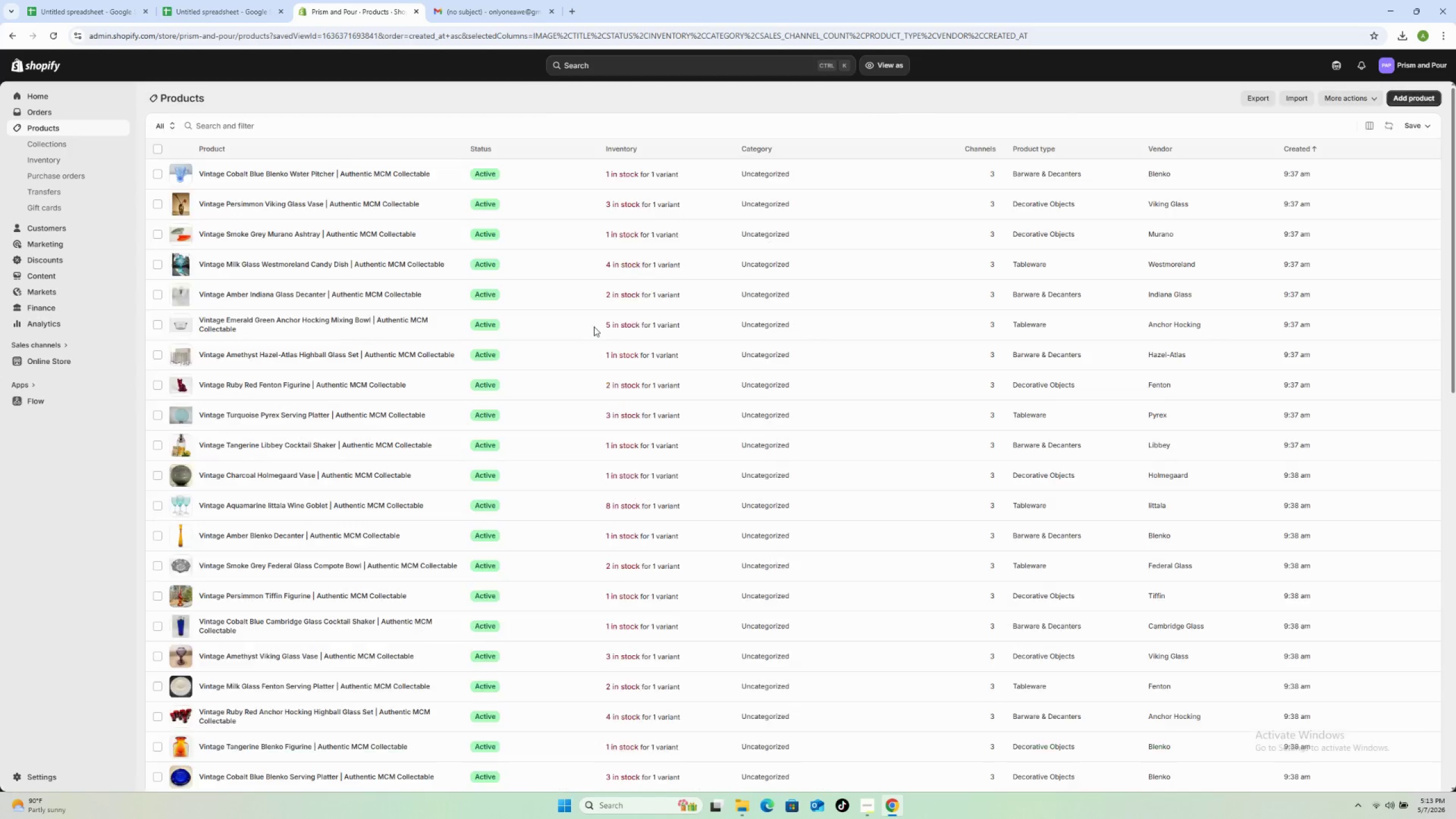 
wait(10.52)
 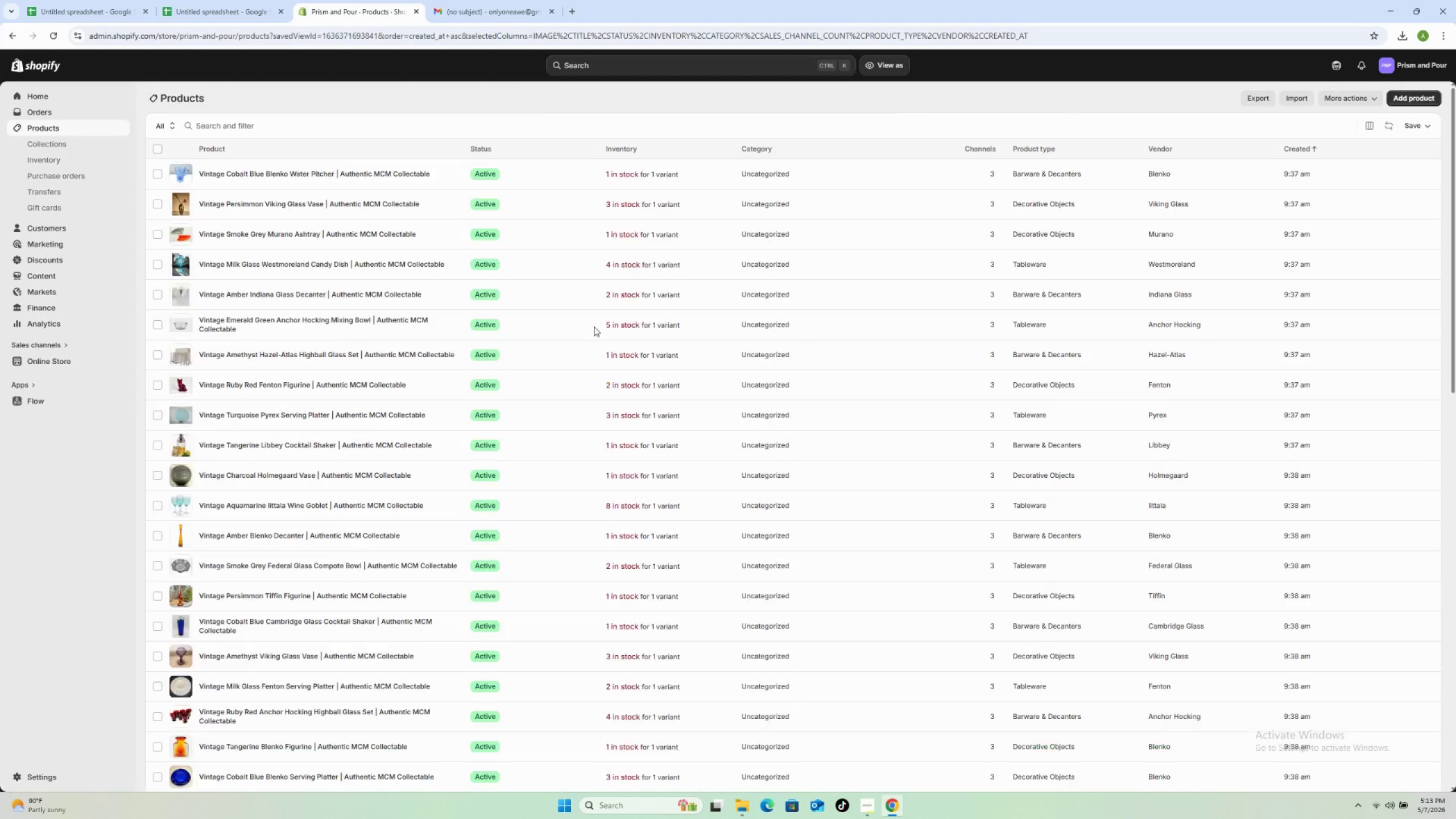 
scroll: coordinate [322, 607], scroll_direction: down, amount: 5.0
 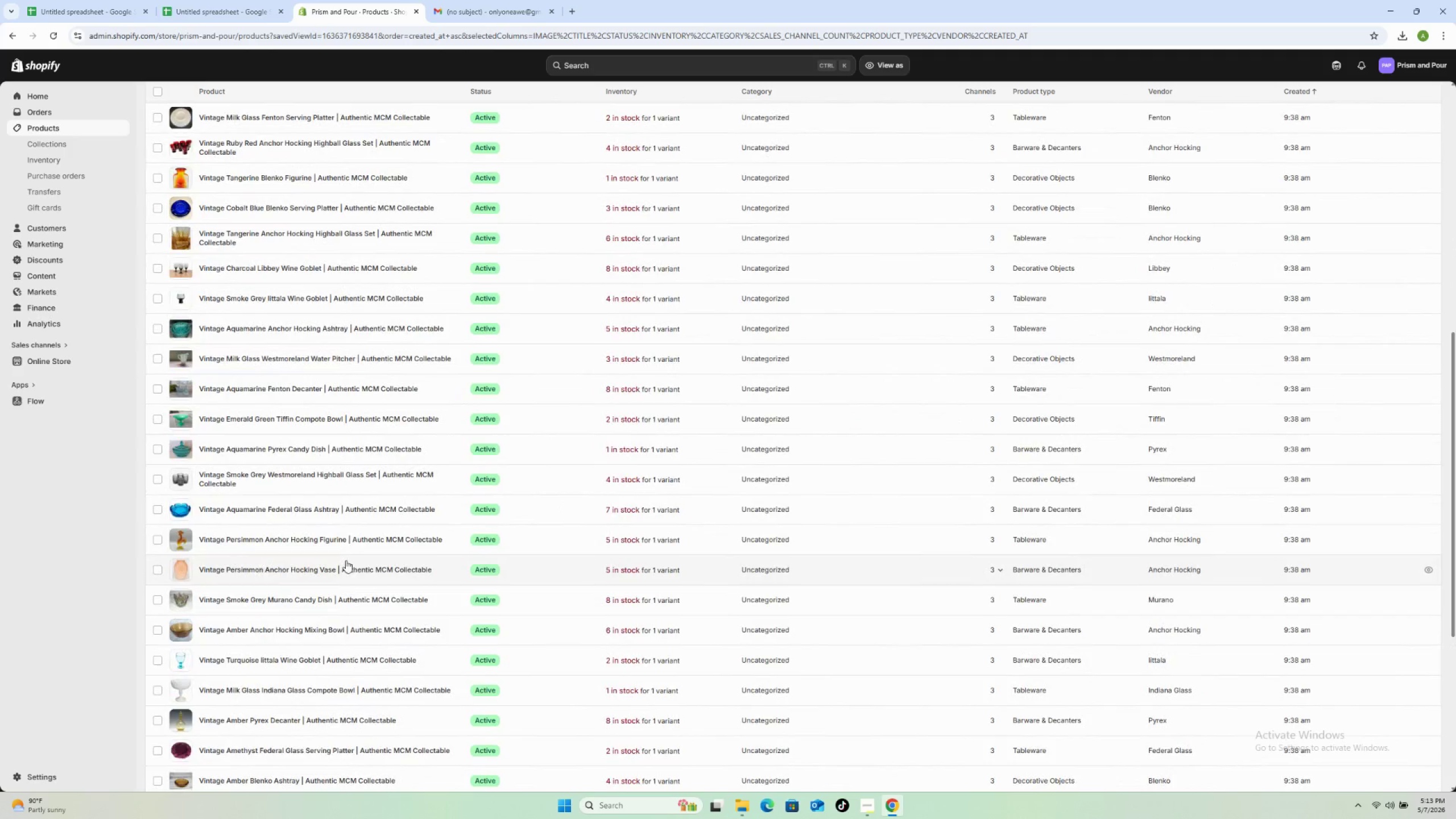 
left_click([435, 564])
 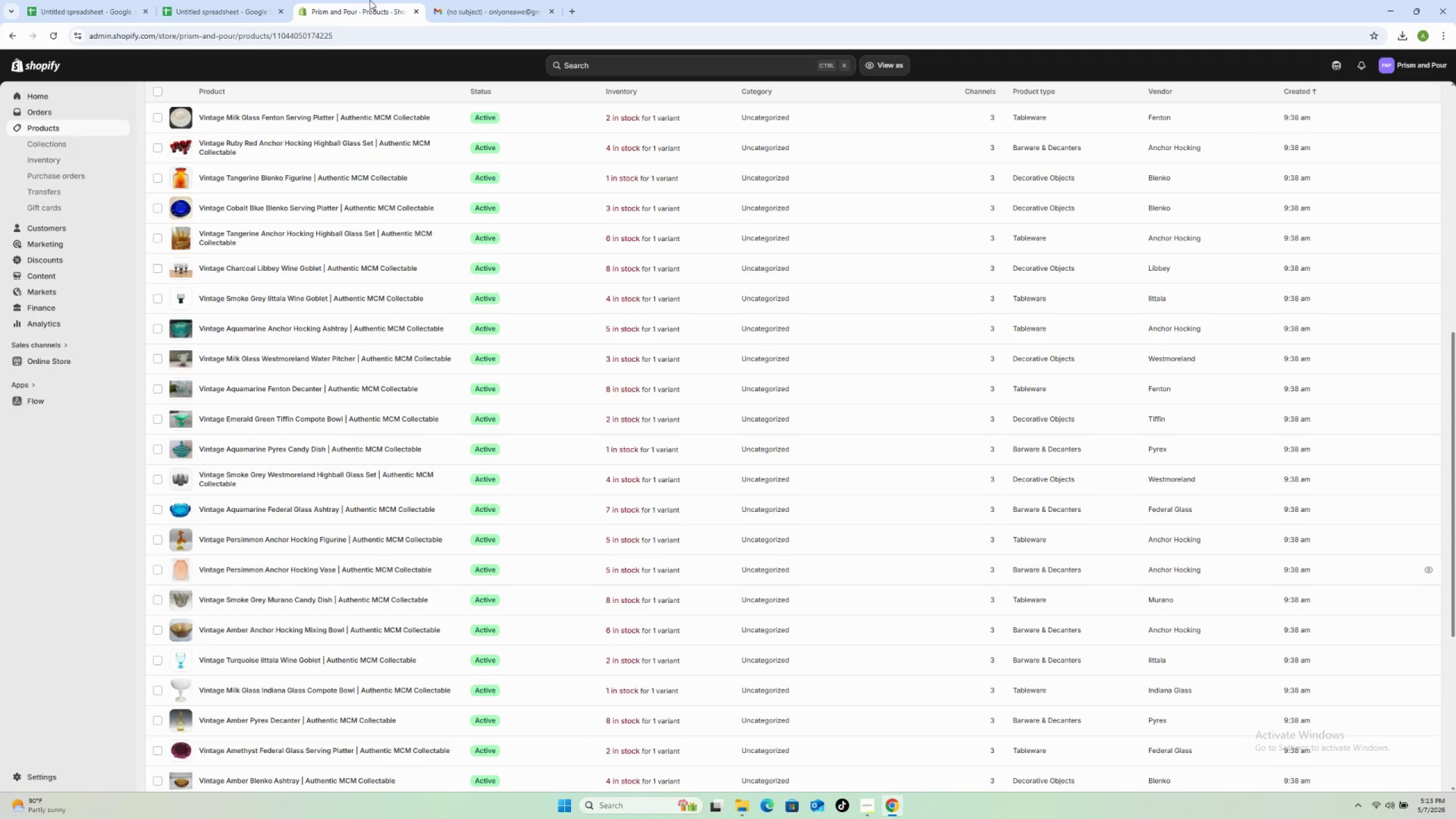 
left_click([455, 10])
 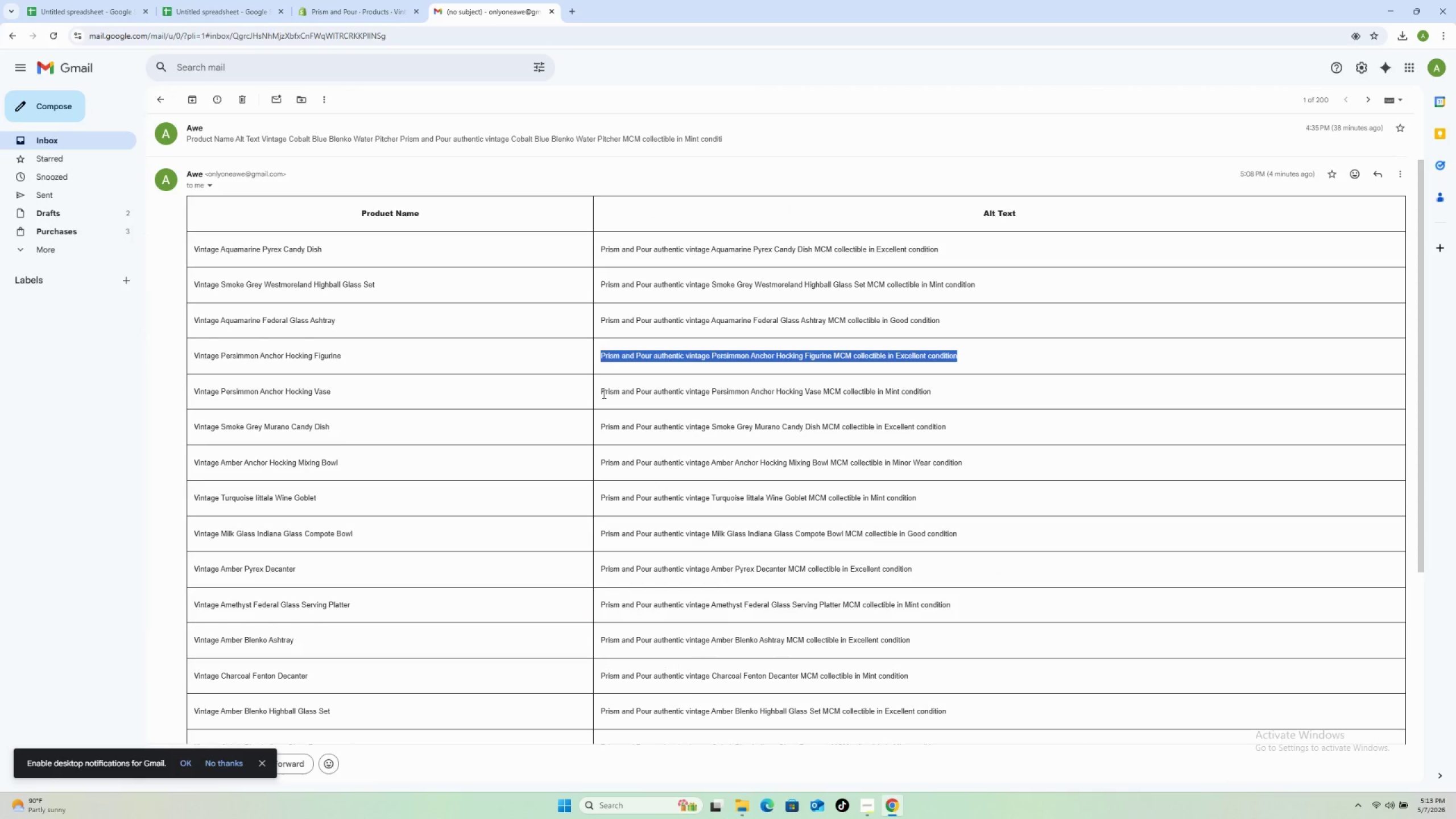 
left_click_drag(start_coordinate=[601, 391], to_coordinate=[936, 408])
 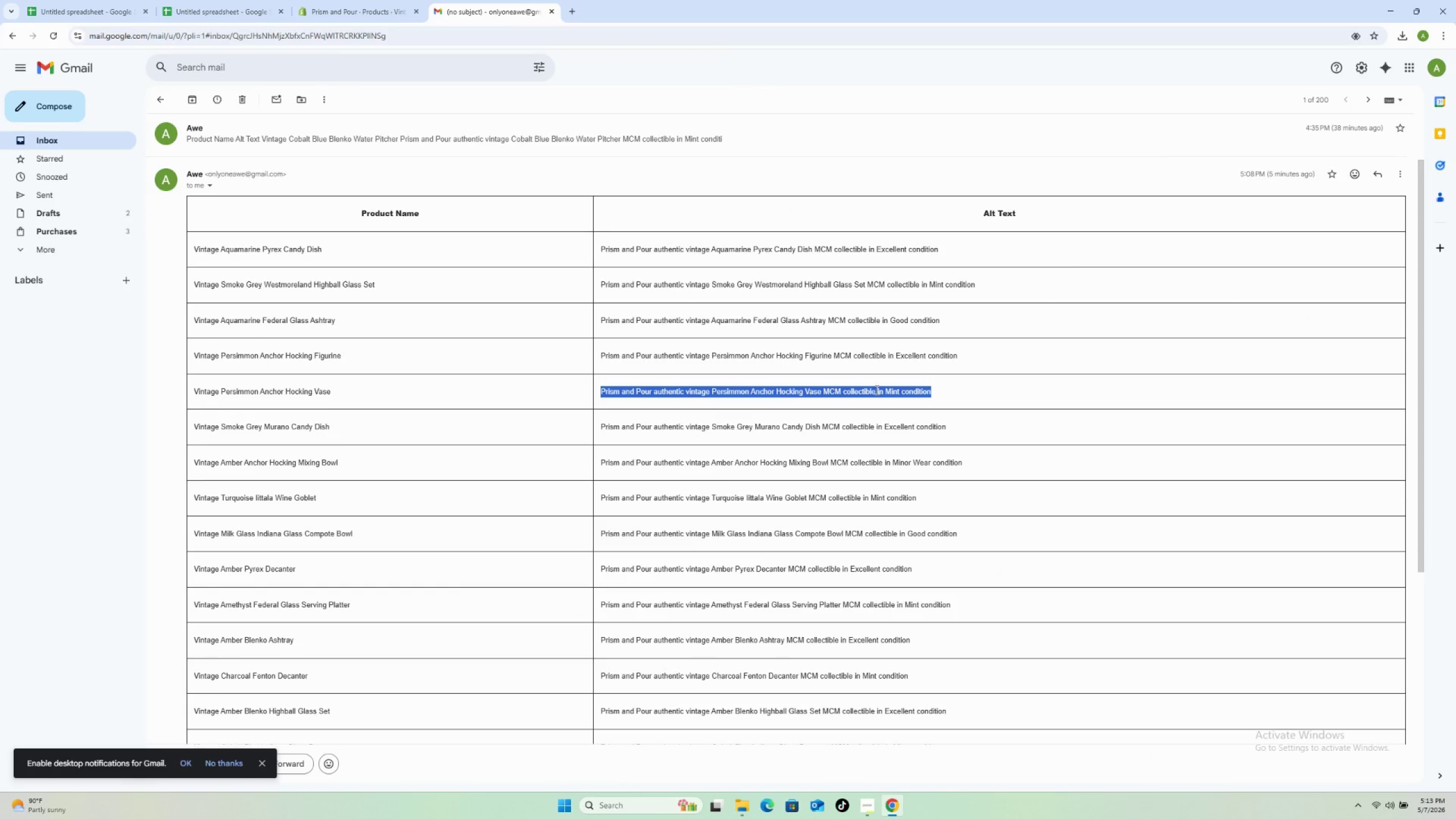 
right_click([876, 390])
 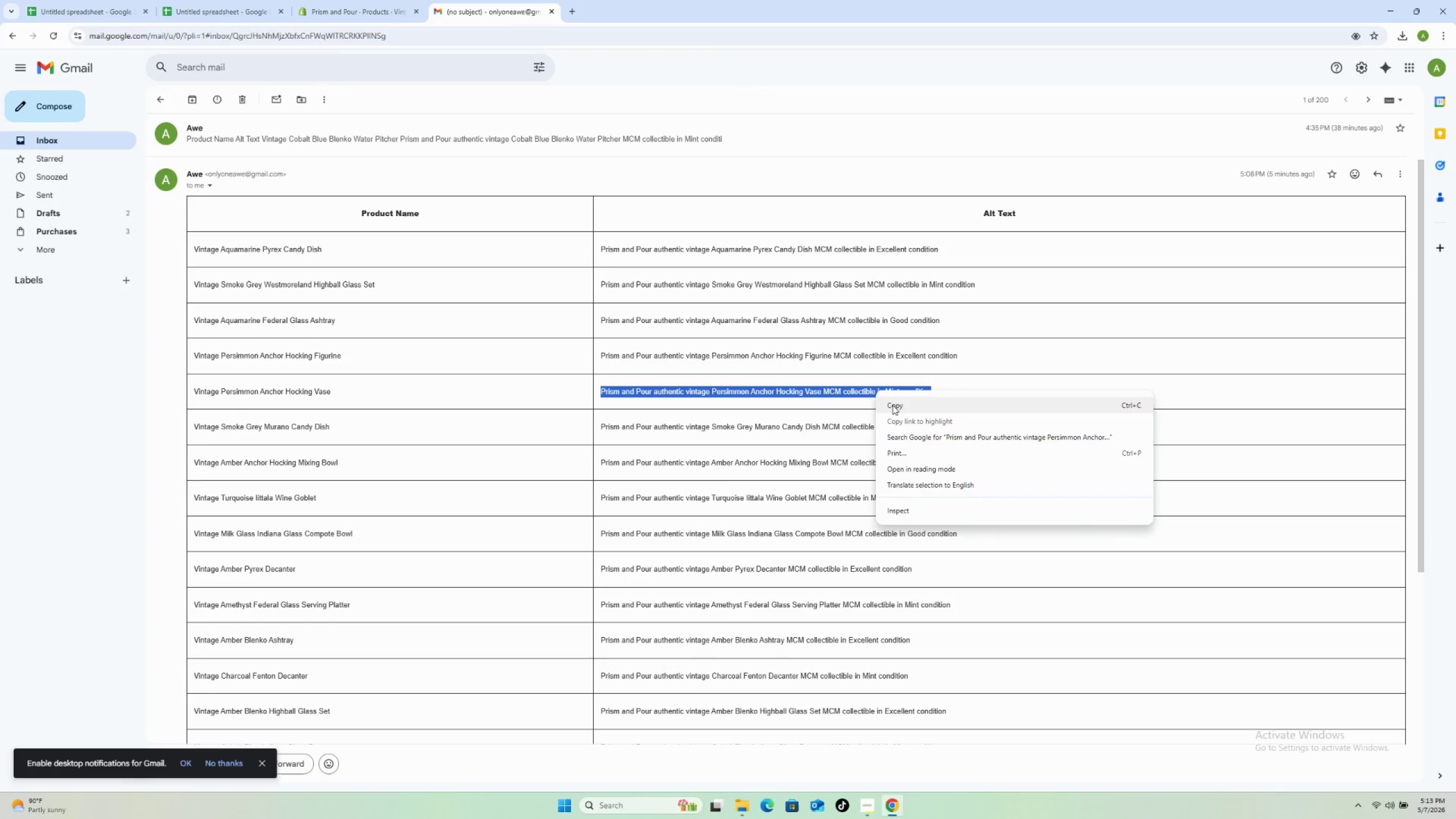 
left_click([895, 405])
 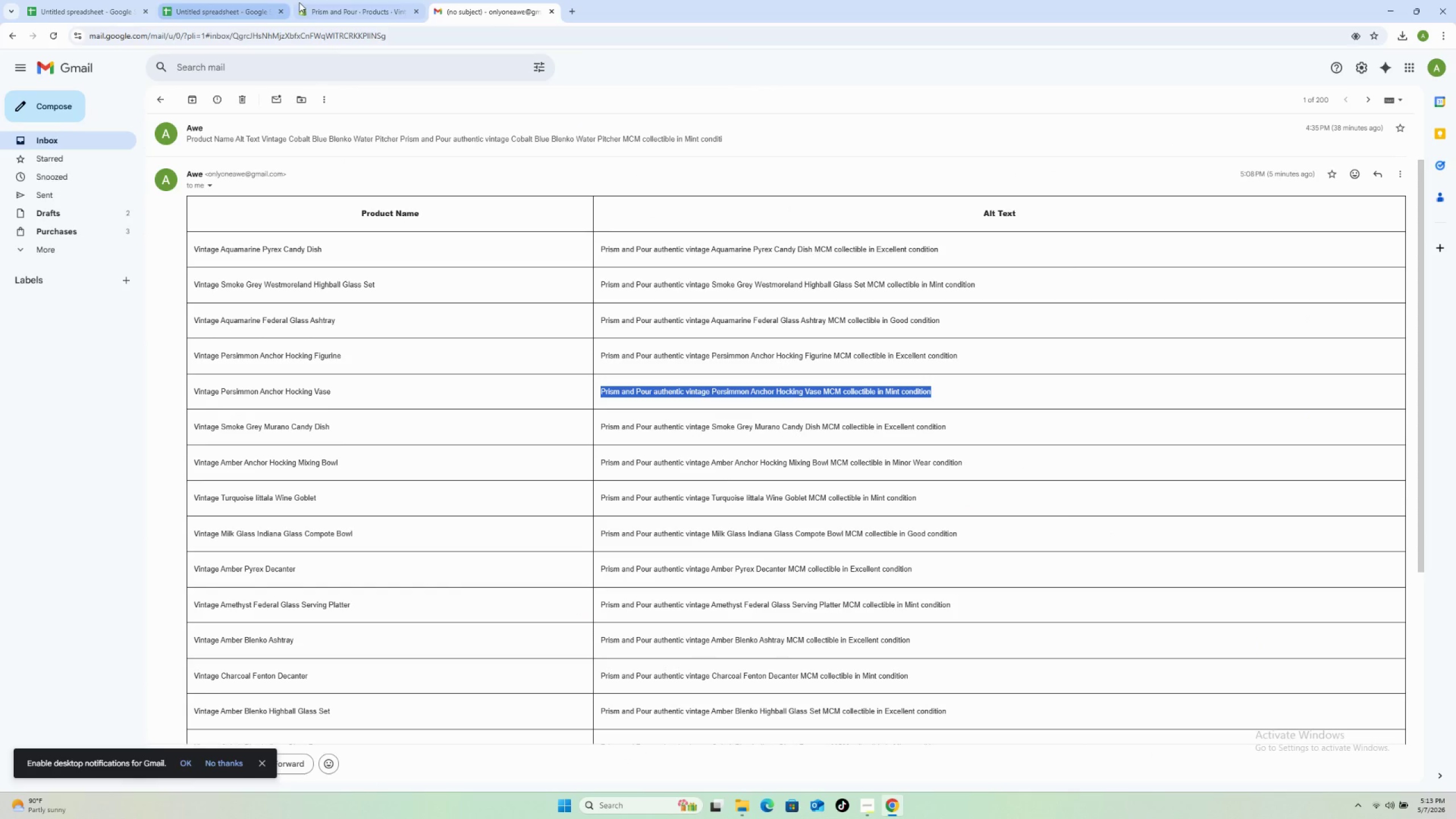 
left_click([337, 2])
 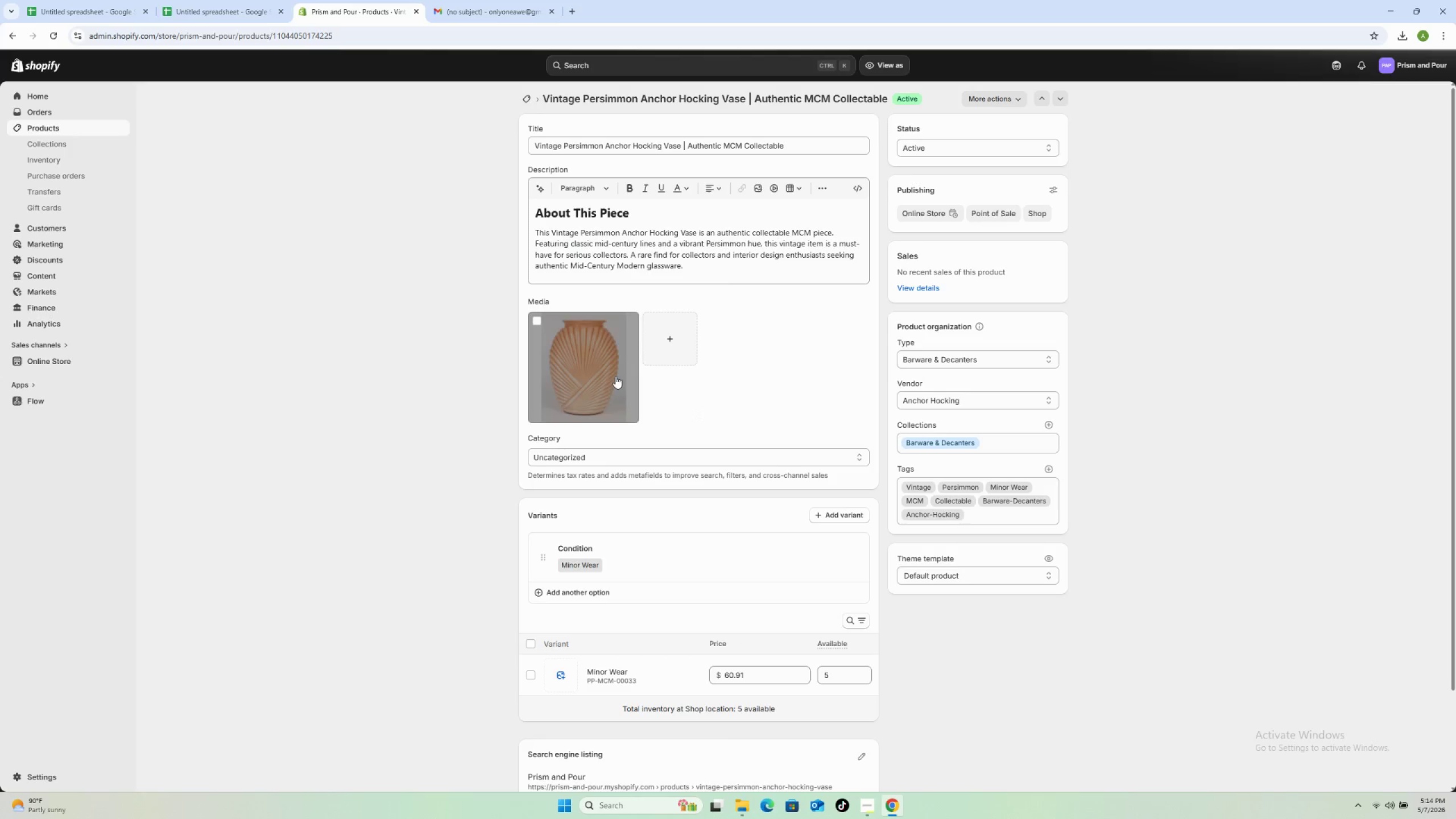 
left_click([612, 376])
 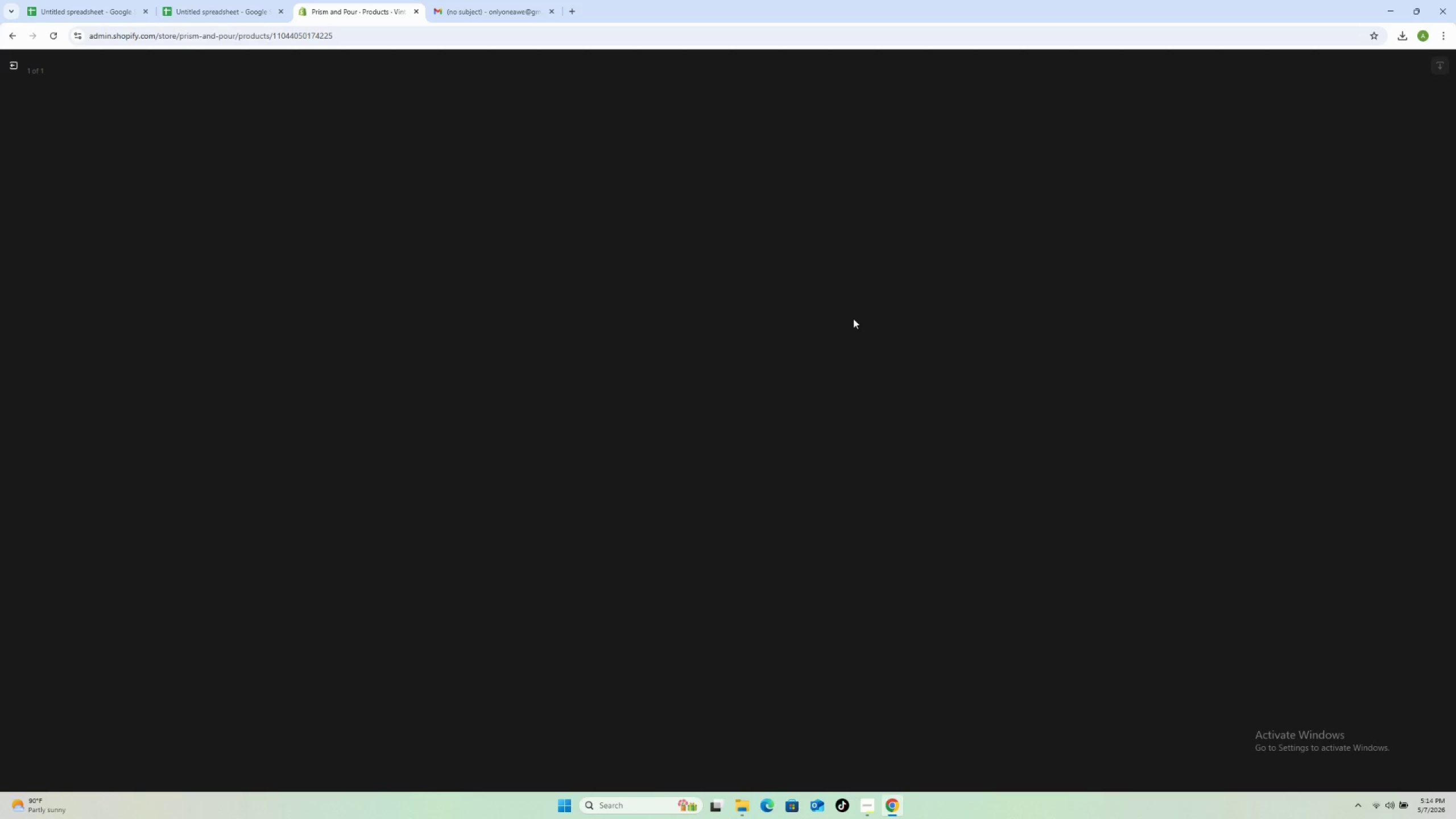 
left_click([1345, 198])
 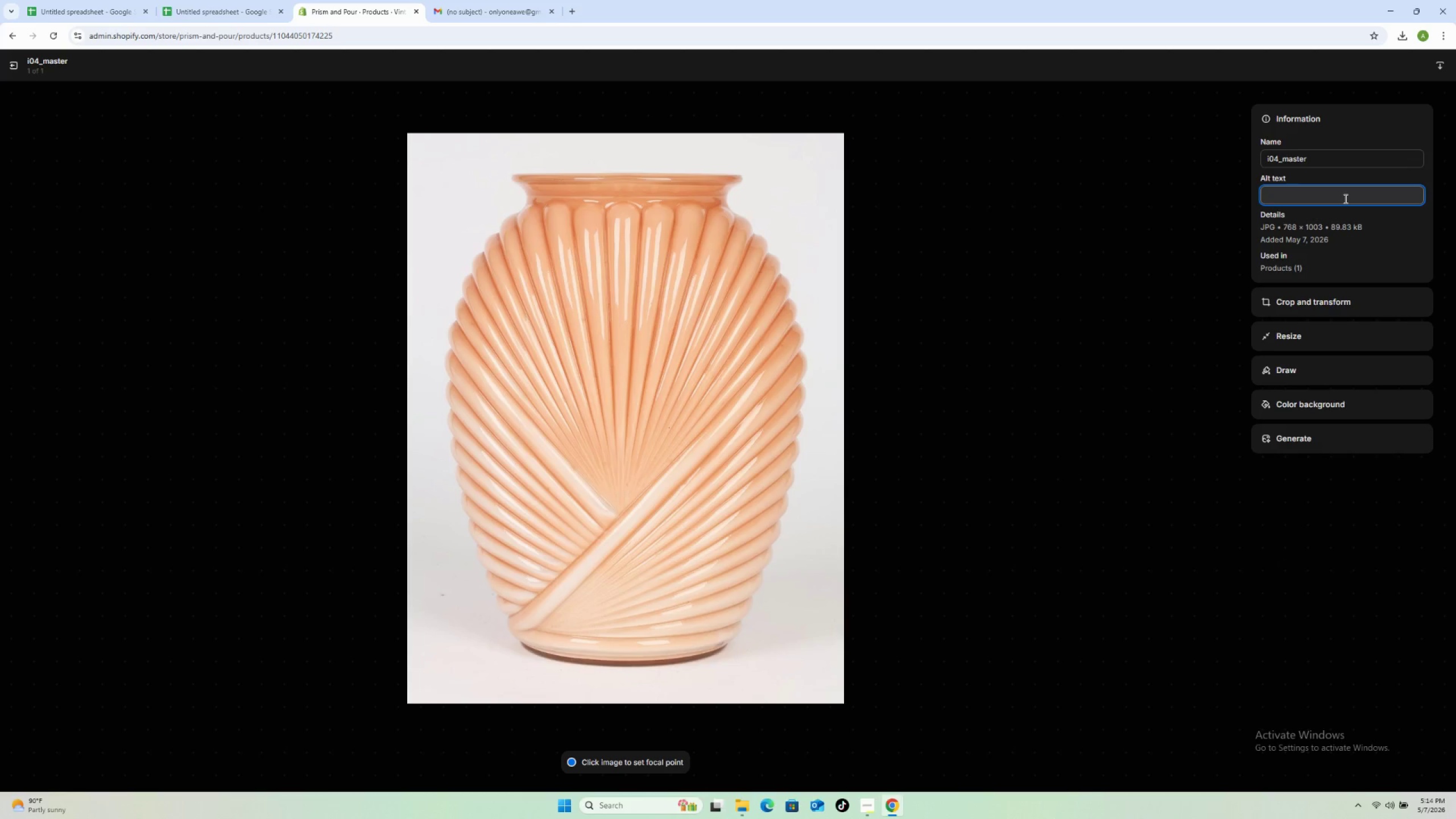 
key(Control+V)
 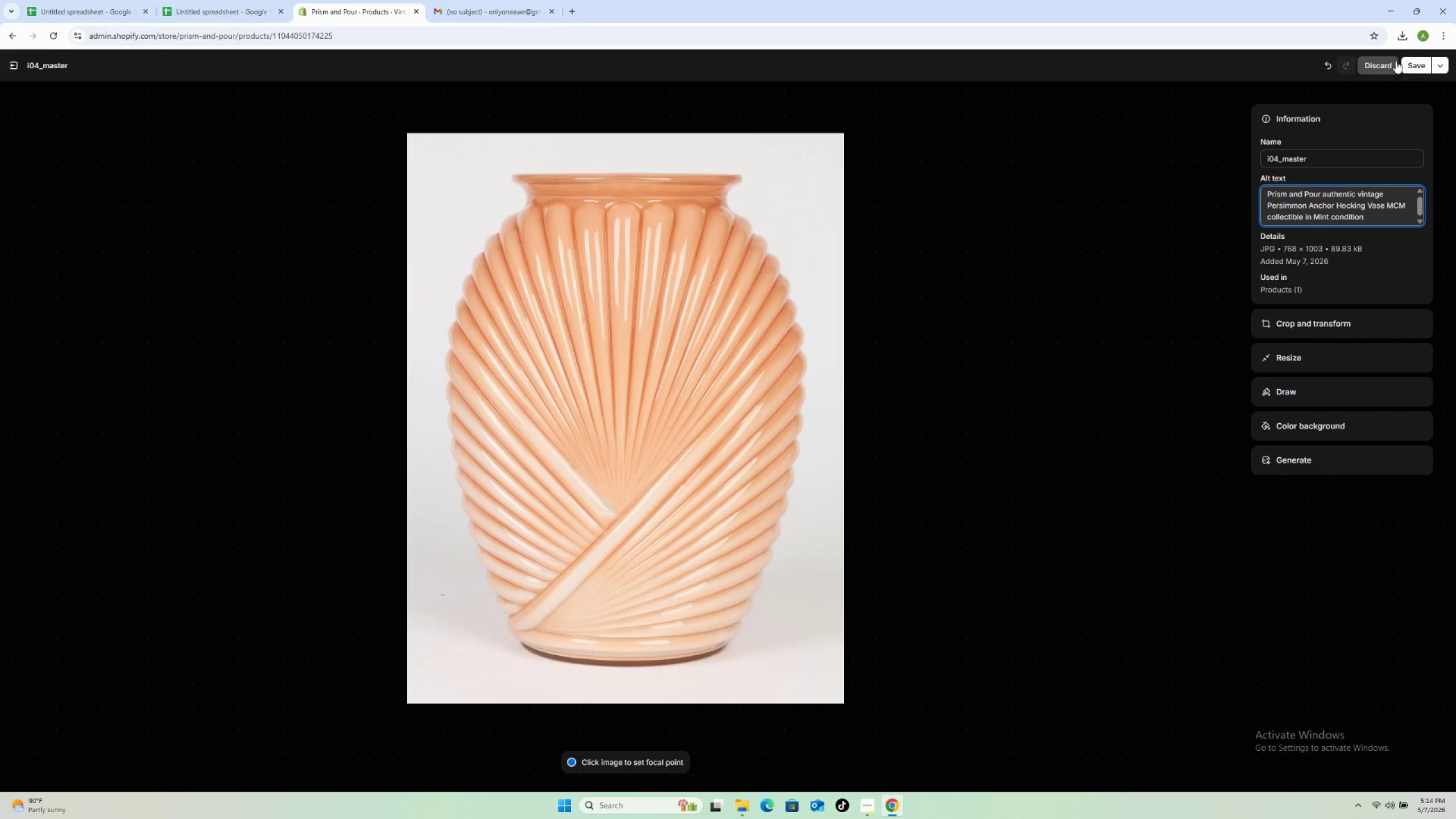 
left_click([1414, 64])
 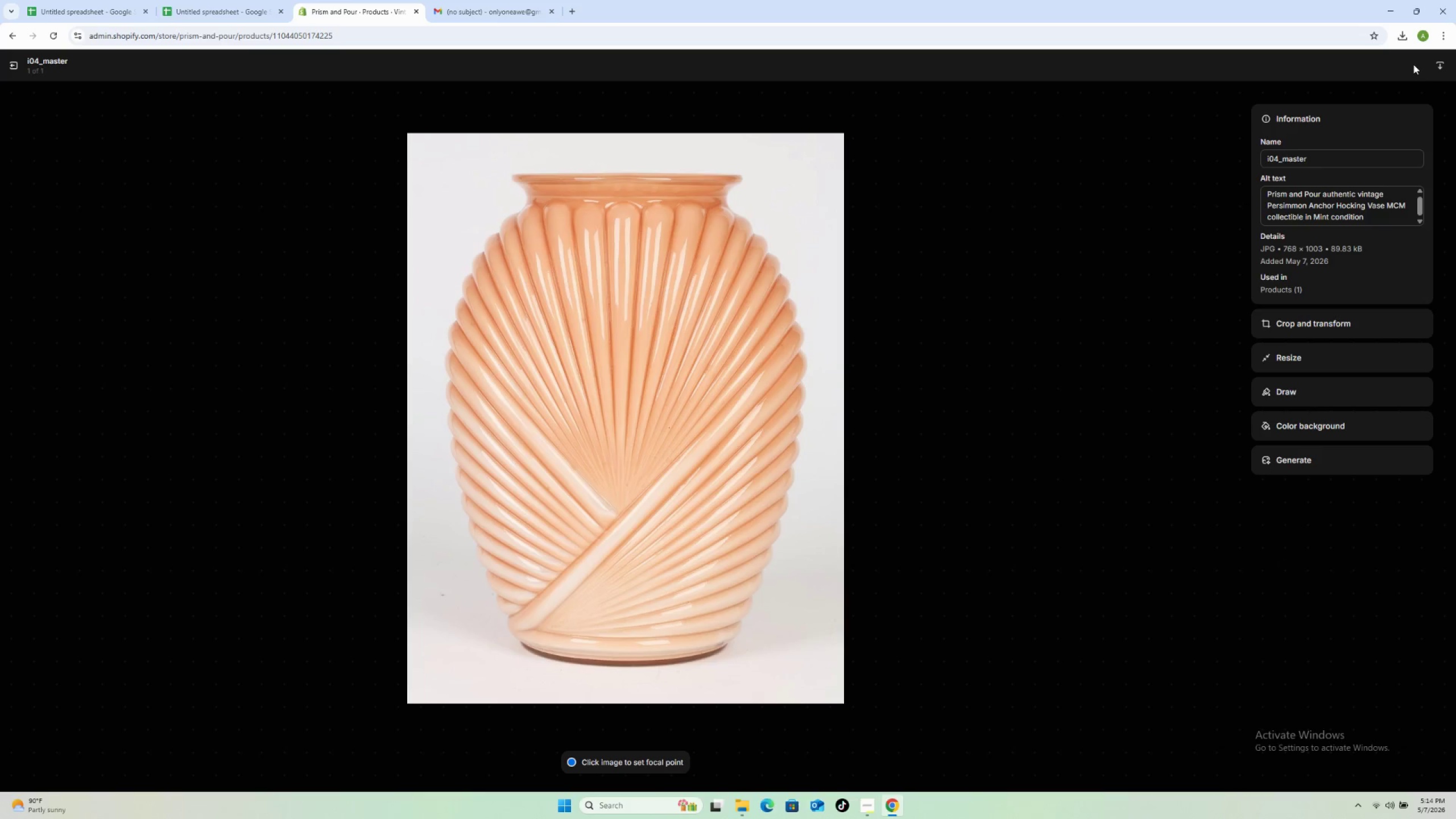 
wait(18.56)
 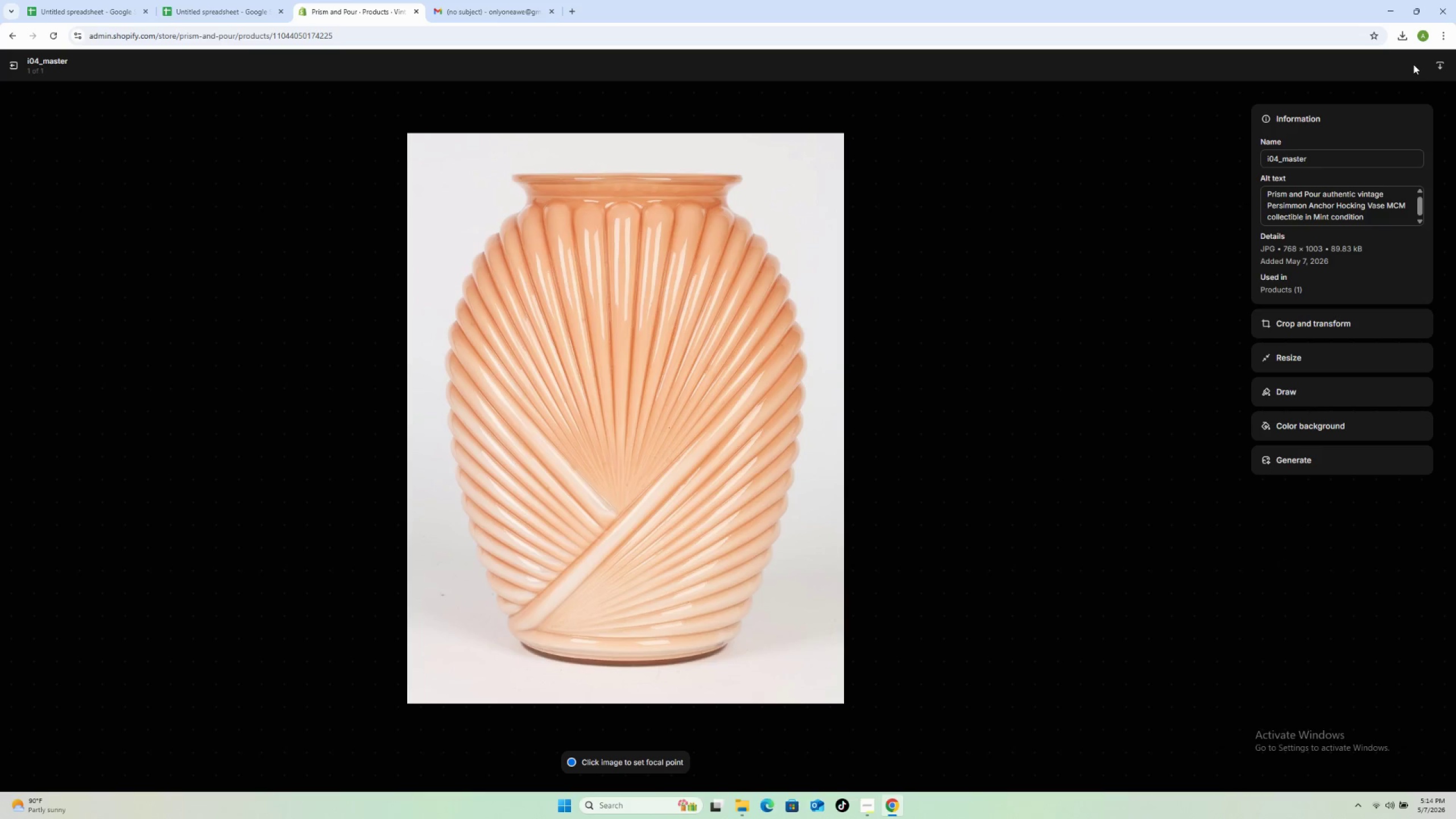 
scroll: coordinate [1258, 265], scroll_direction: up, amount: 3.0
 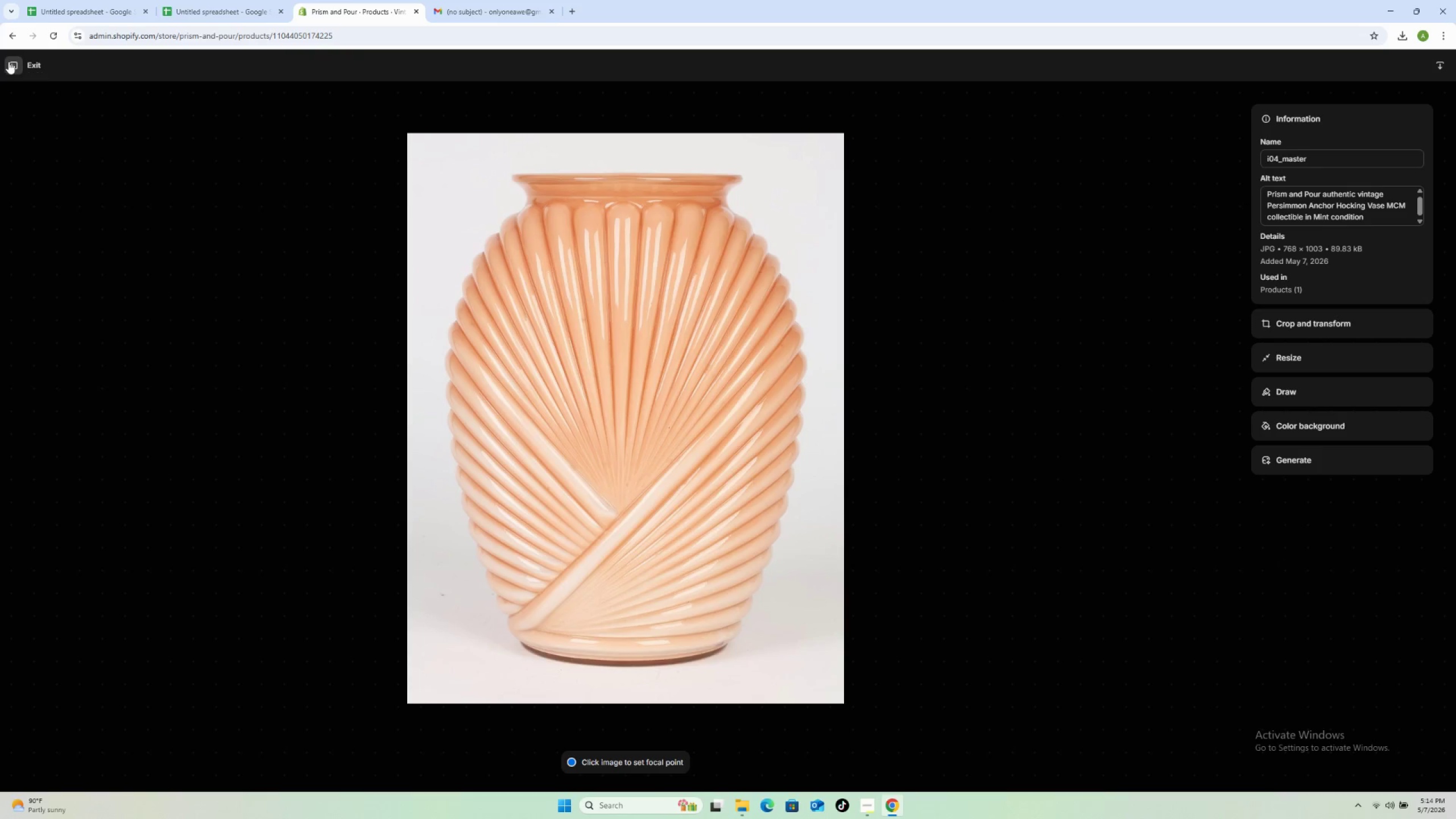 
left_click([9, 61])
 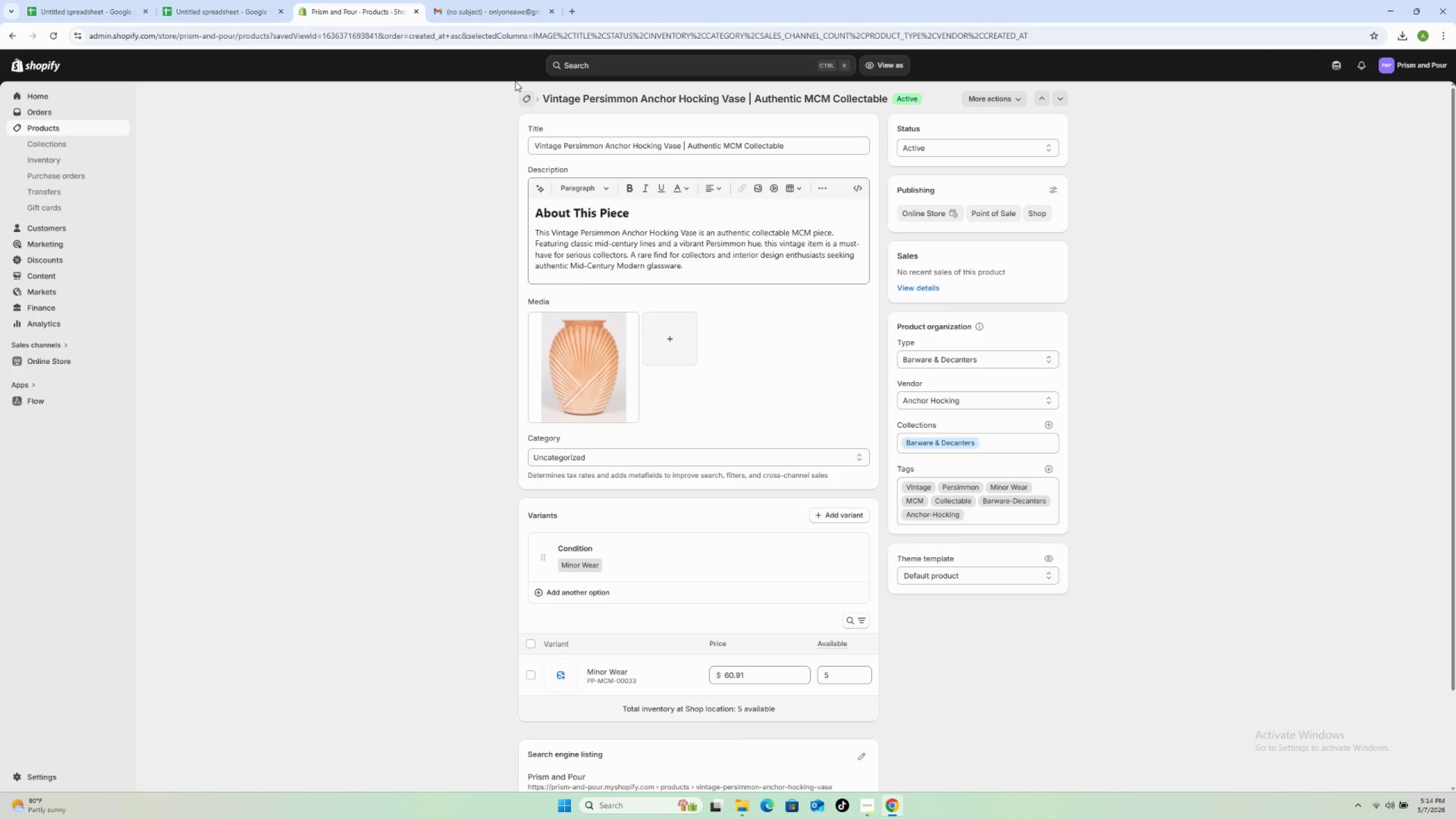 
wait(9.36)
 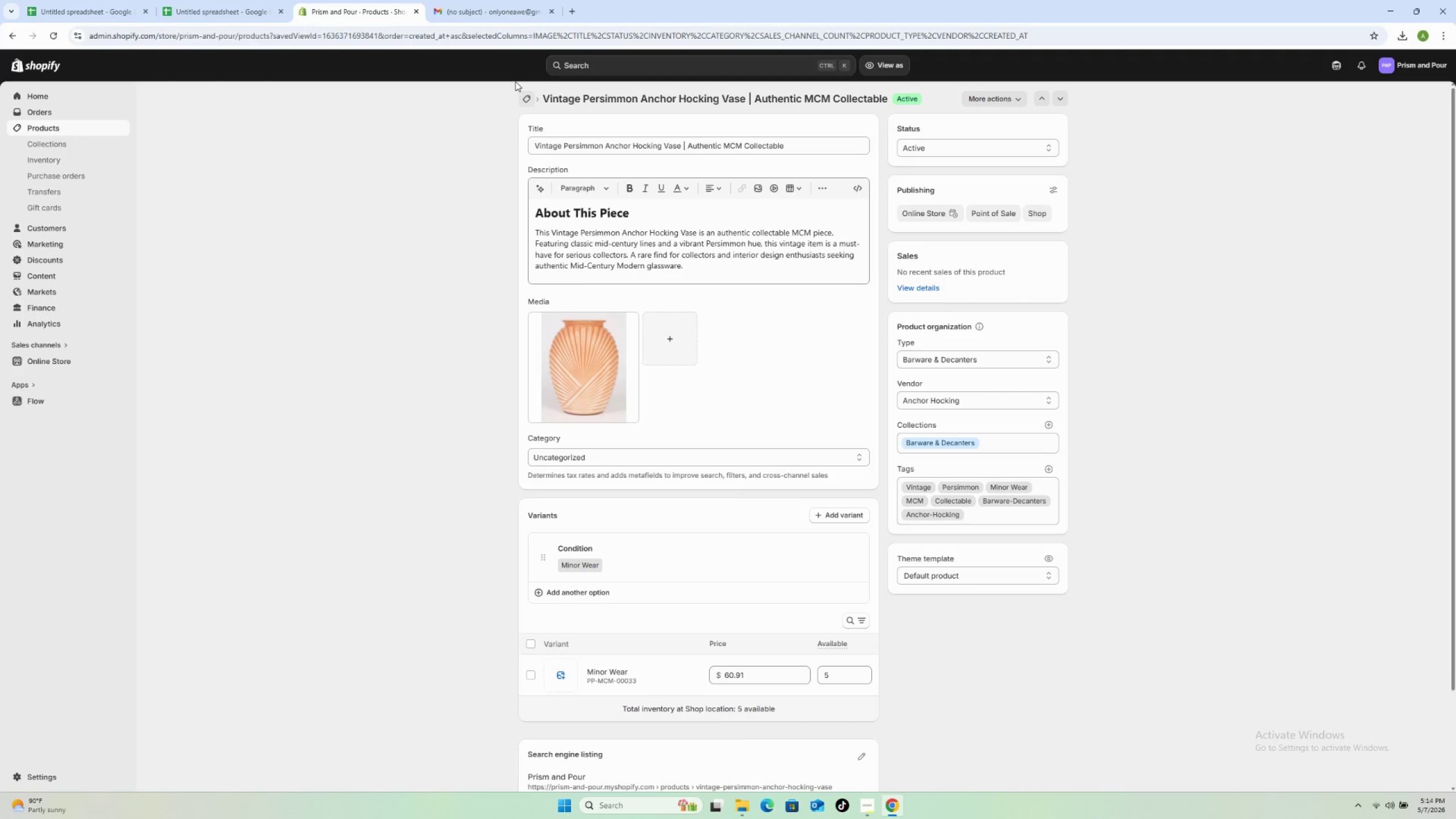 
scroll: coordinate [312, 670], scroll_direction: down, amount: 7.0
 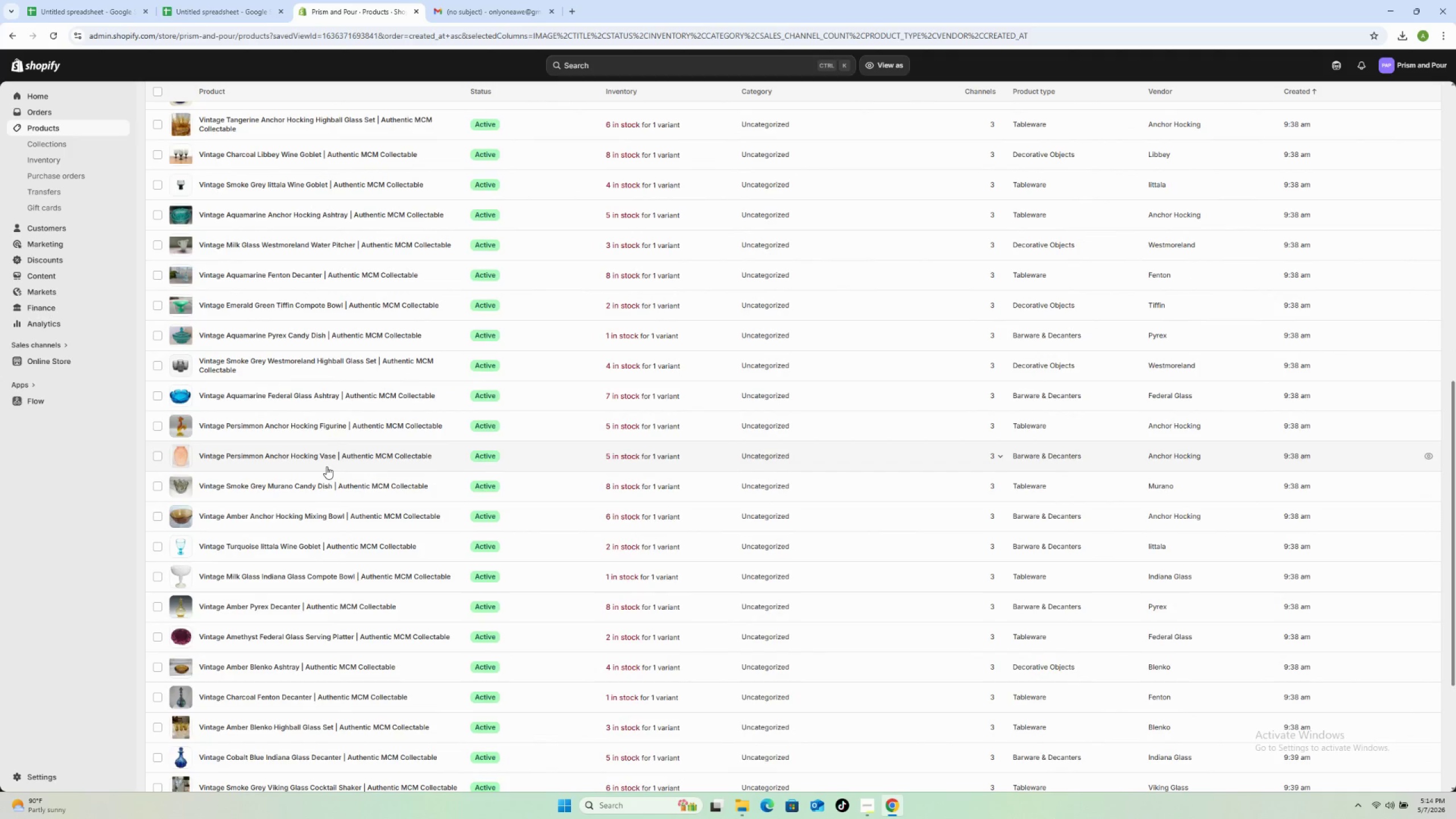 
wait(6.53)
 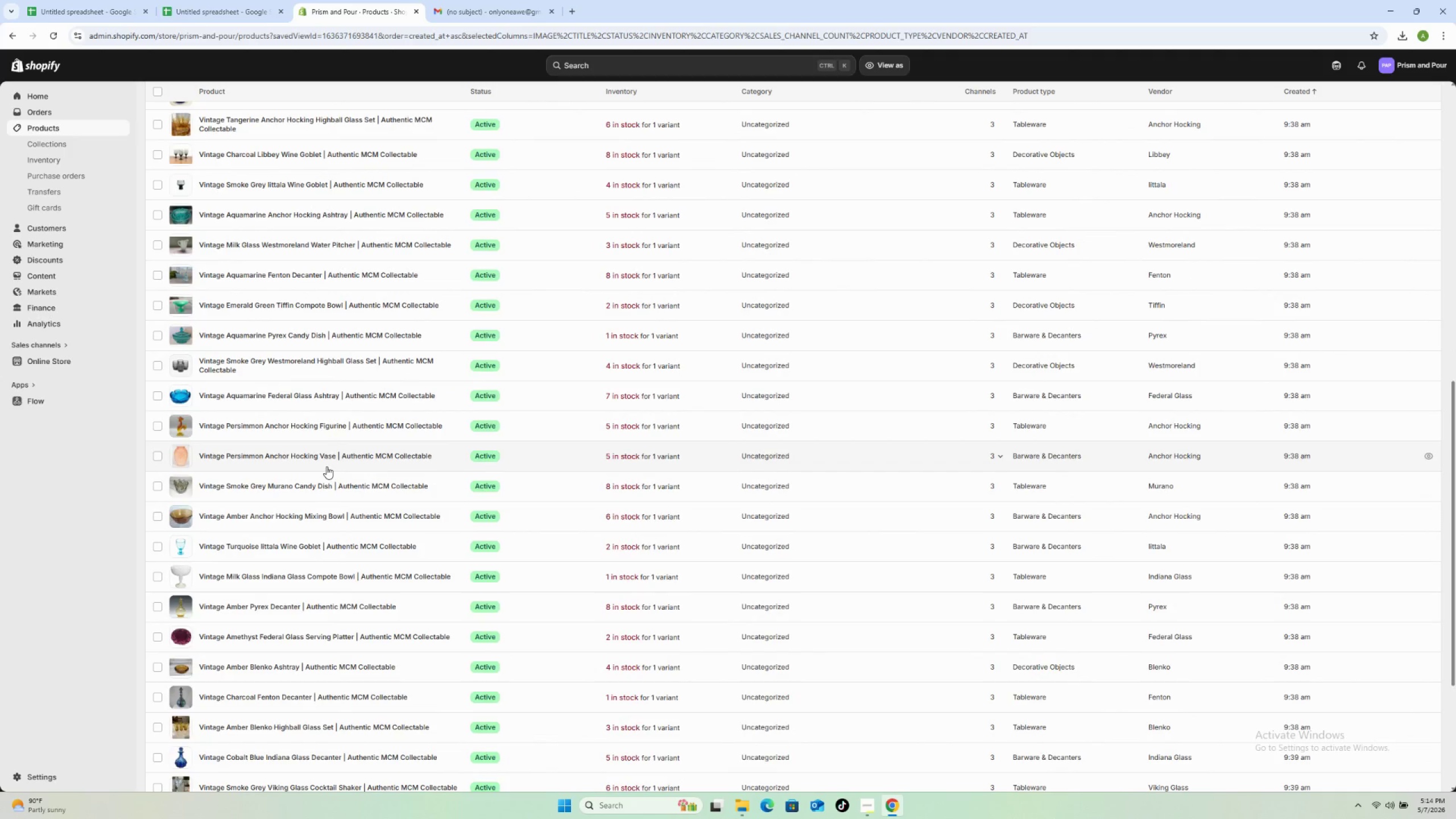 
left_click([443, 483])
 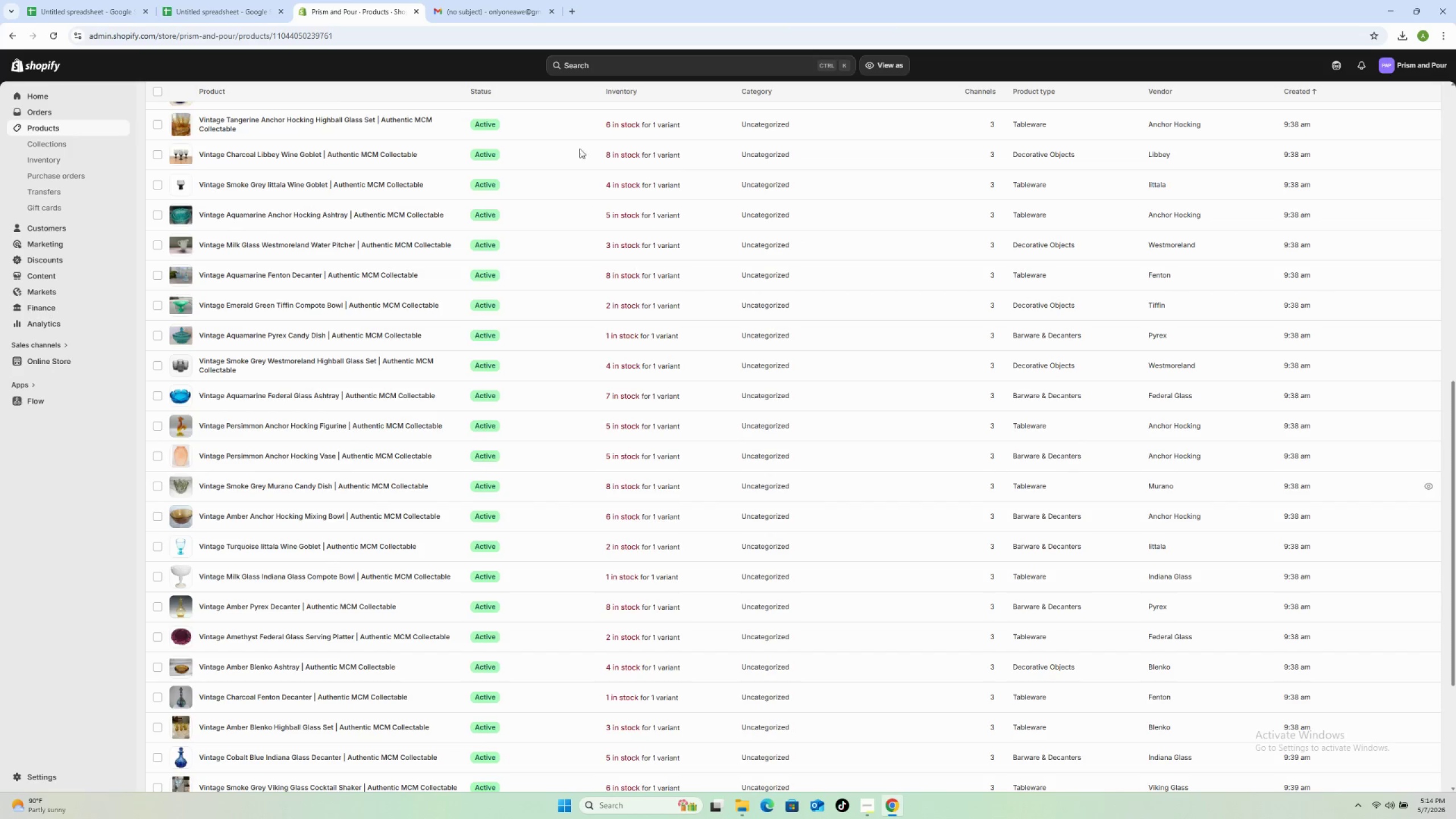 
mouse_move([518, 6])
 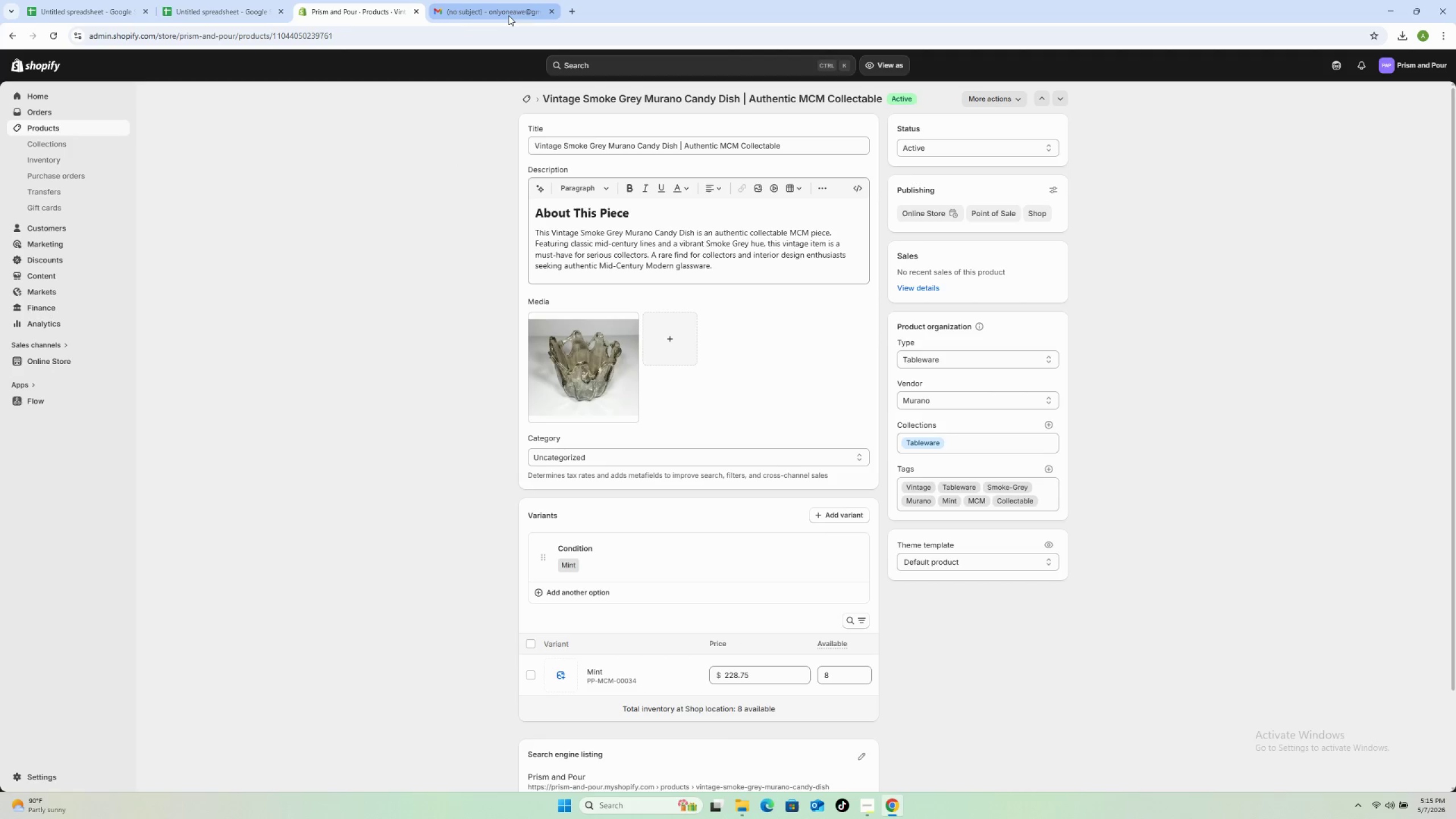 
wait(16.35)
 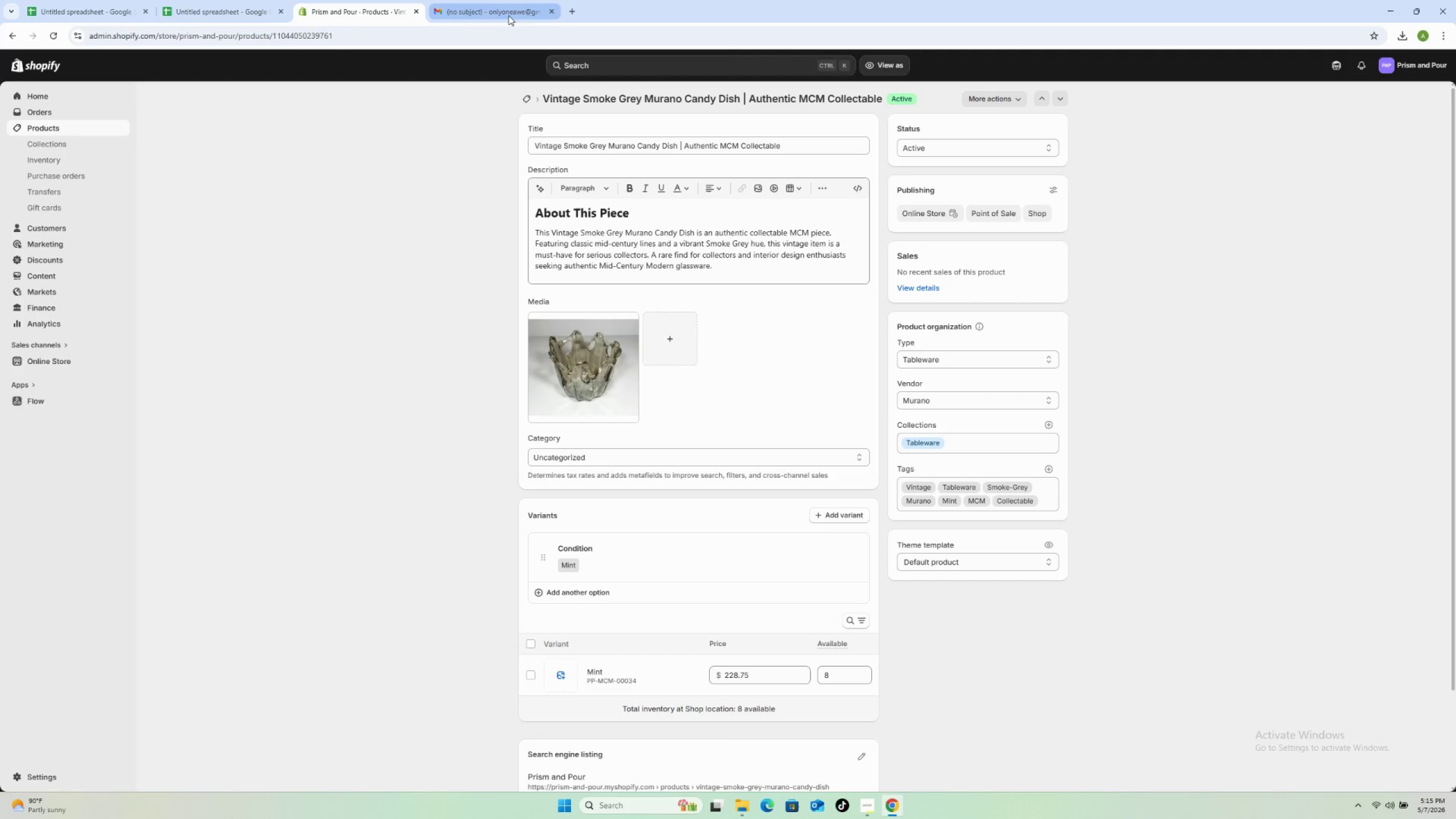 
left_click([507, 15])
 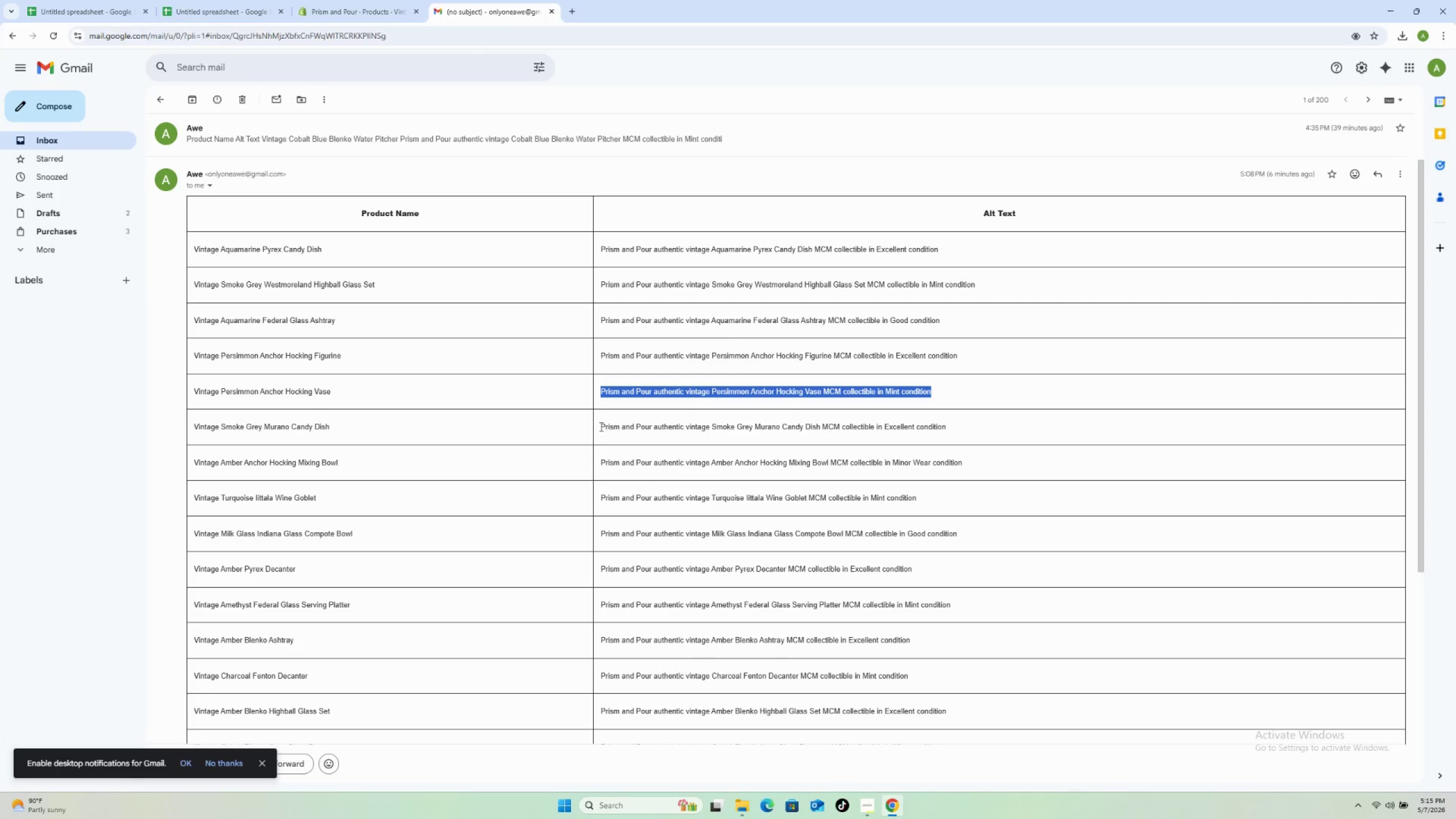 
left_click_drag(start_coordinate=[596, 425], to_coordinate=[1029, 421])
 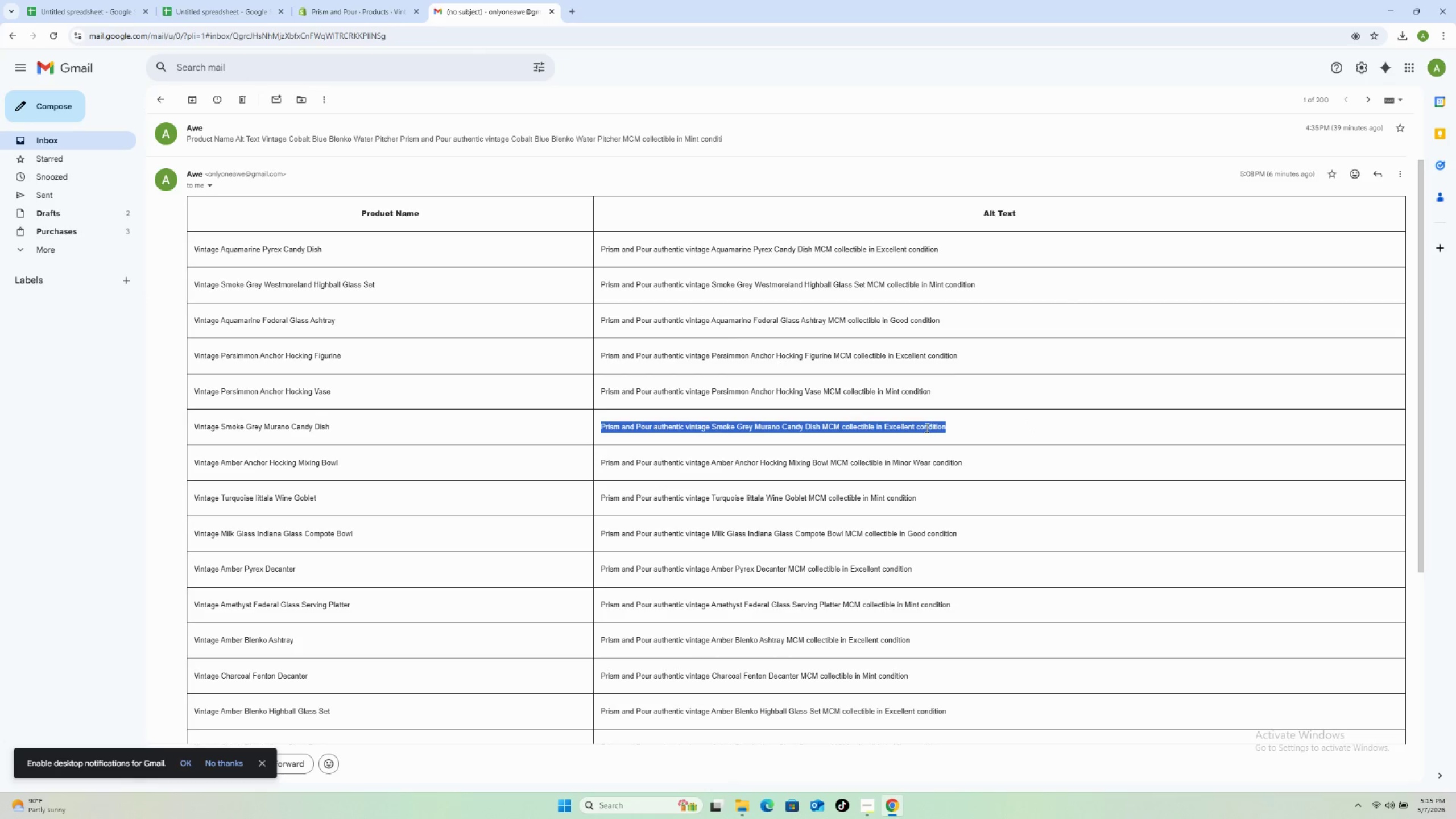 
right_click([926, 428])
 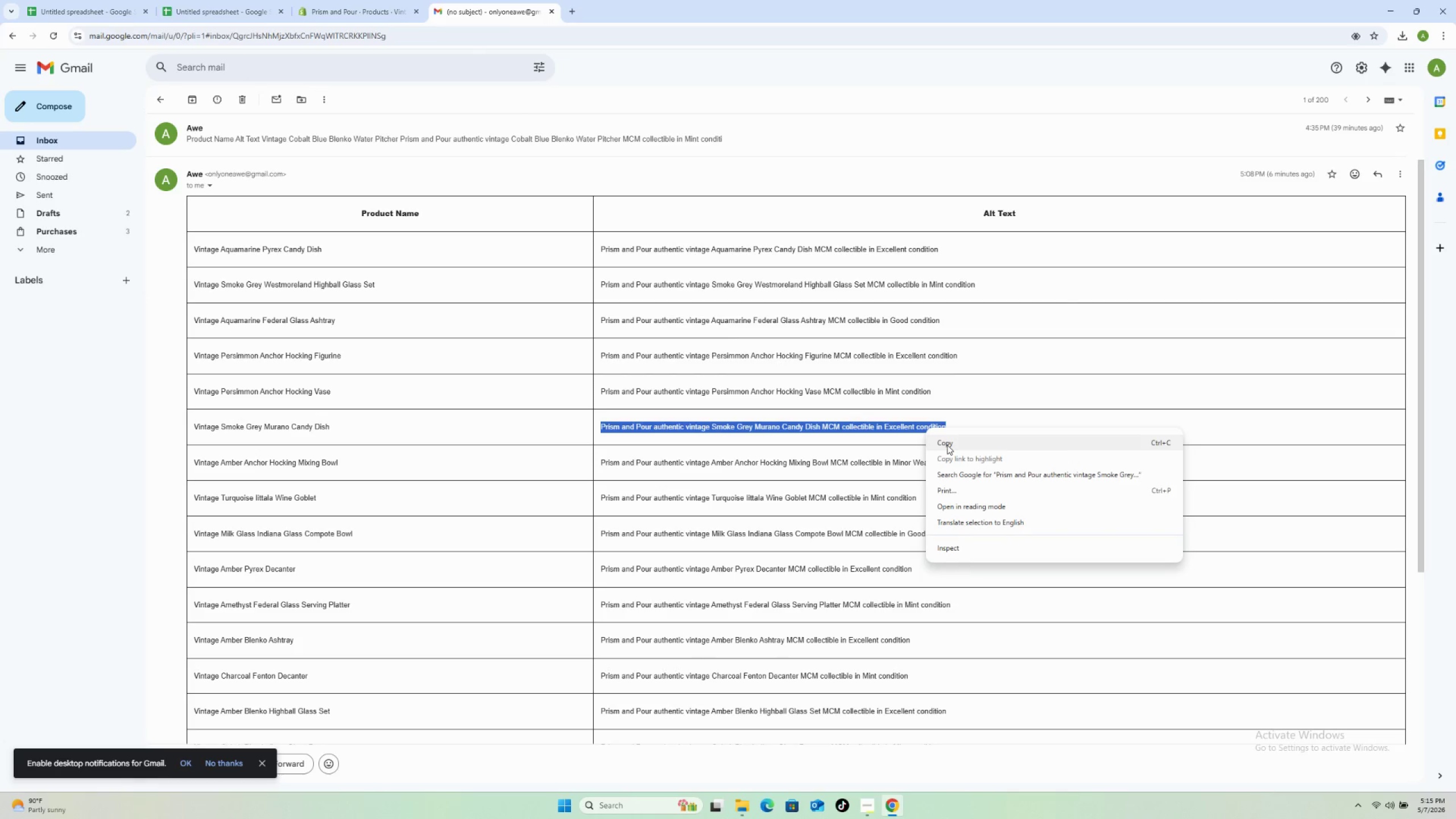 
left_click([947, 445])
 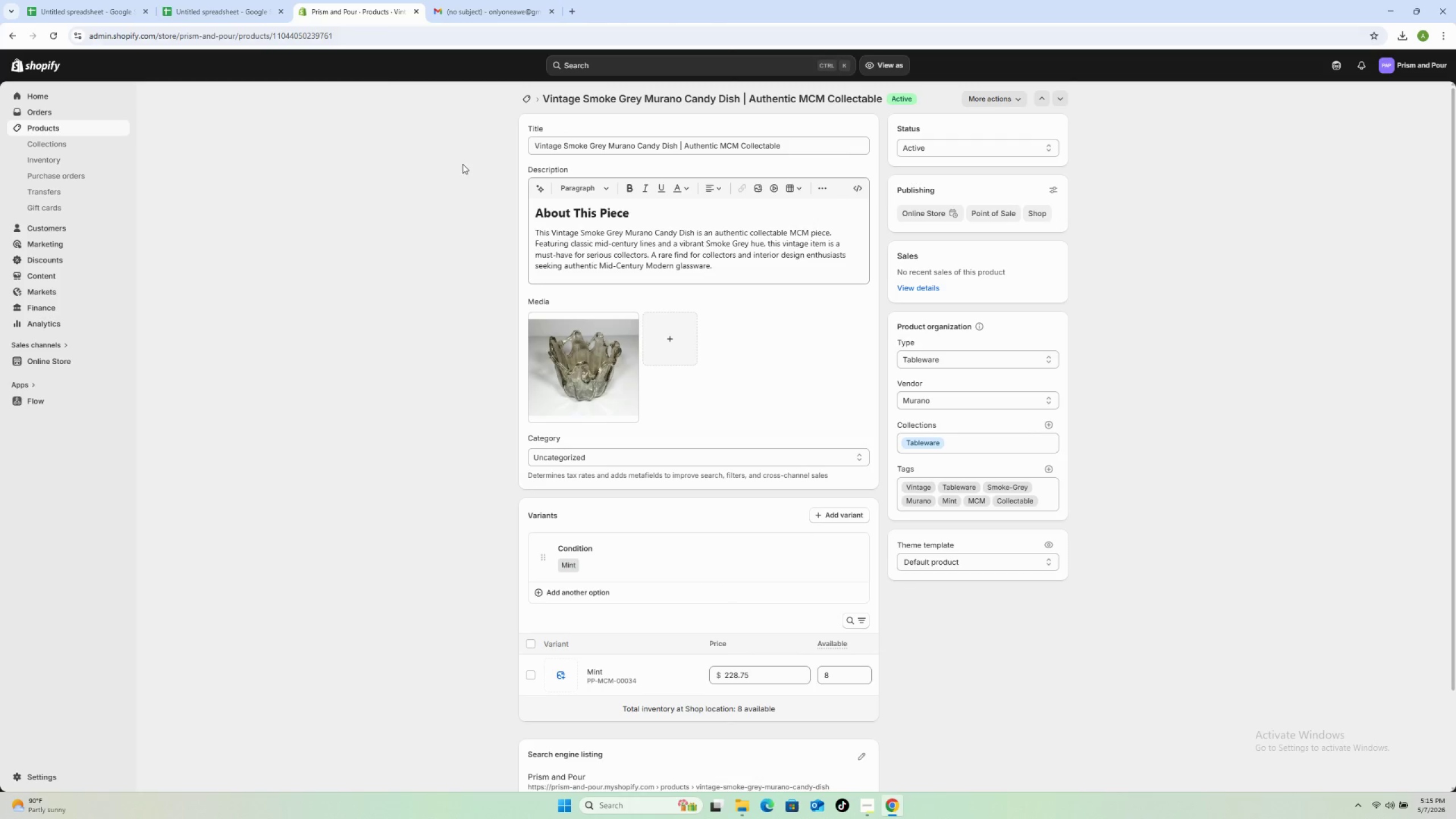 
left_click([571, 400])
 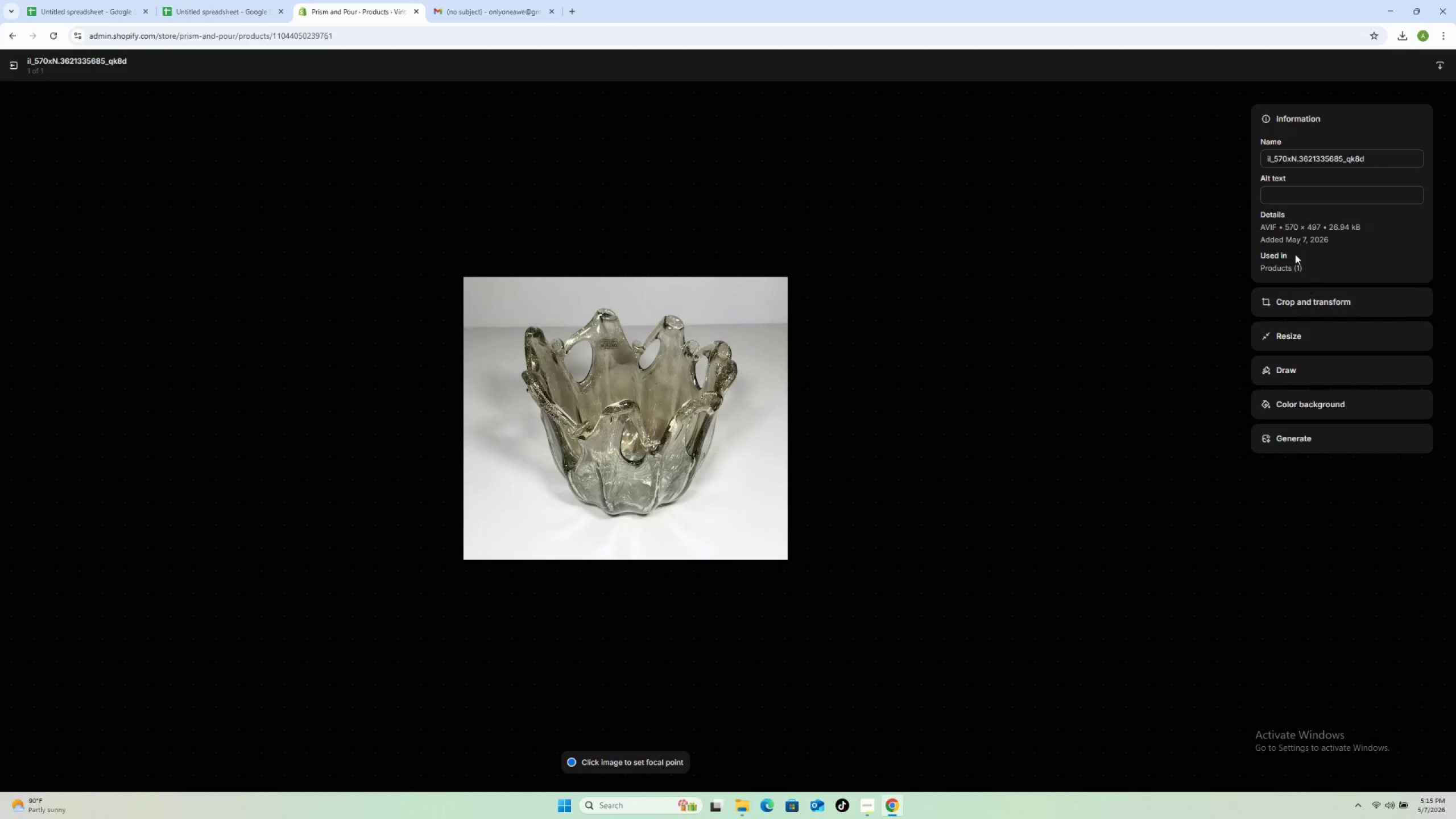 
left_click([1280, 196])
 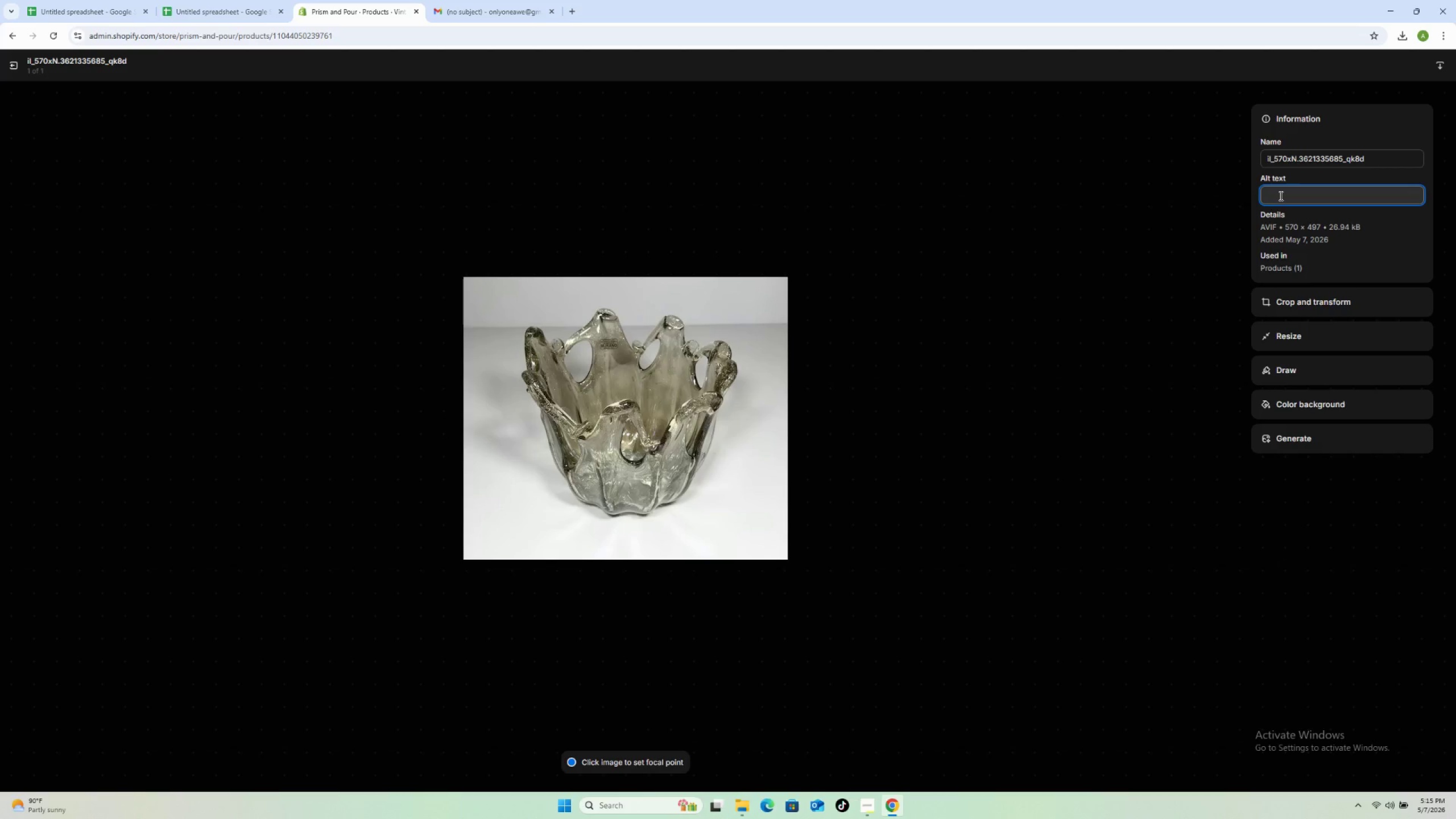 
key(Control+V)
 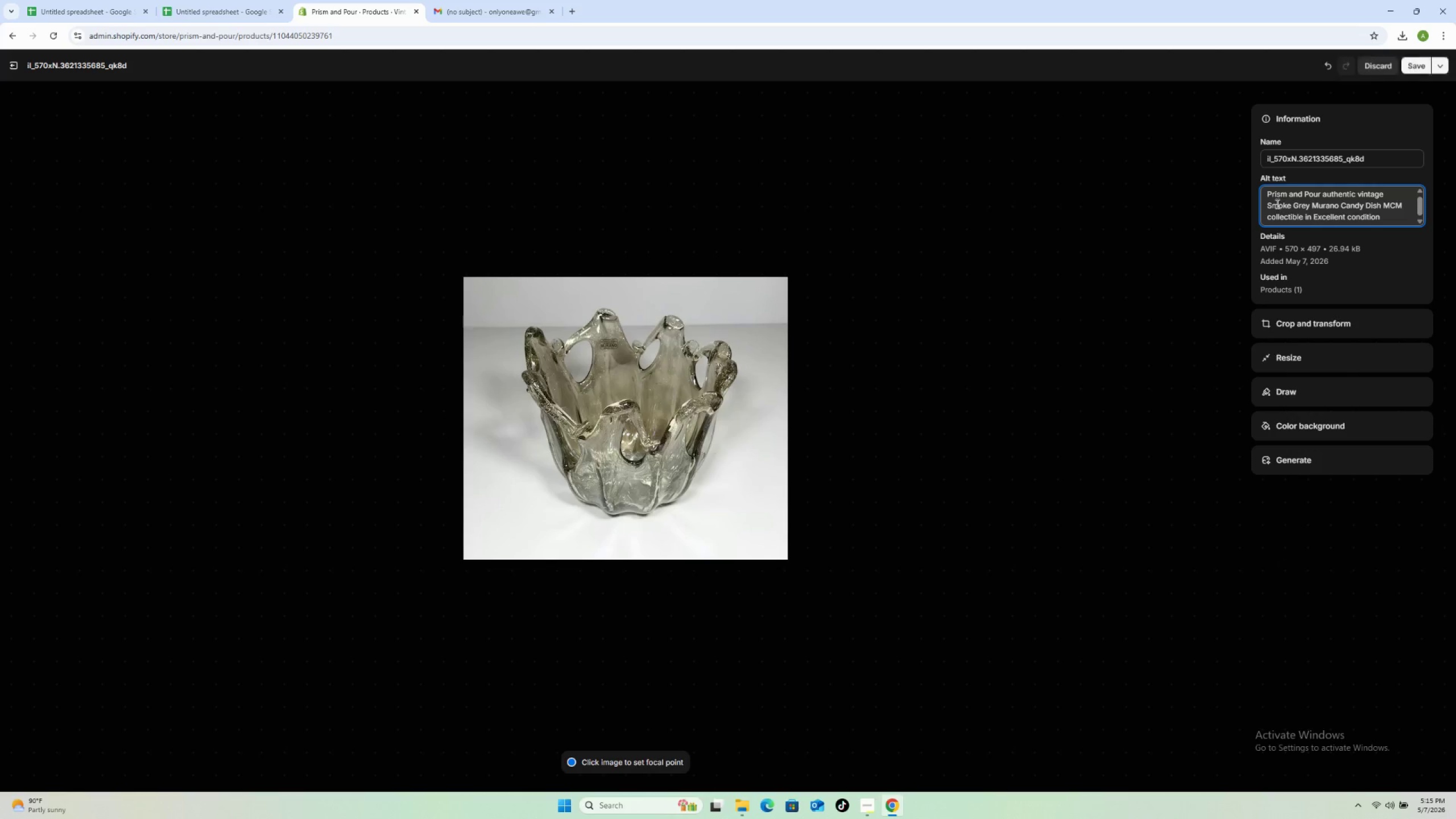 
scroll: coordinate [1276, 204], scroll_direction: up, amount: 3.0
 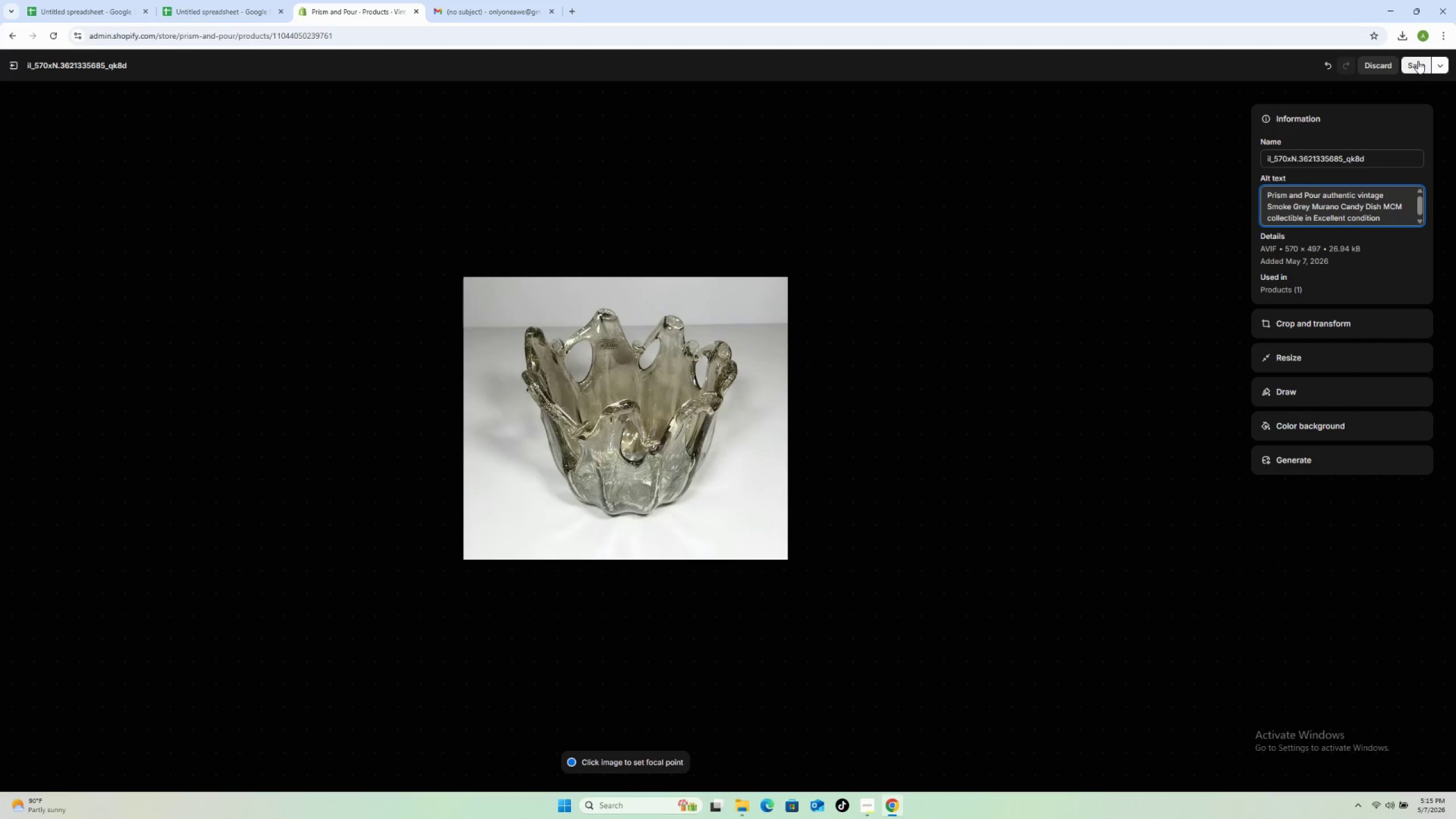 
left_click([1418, 60])
 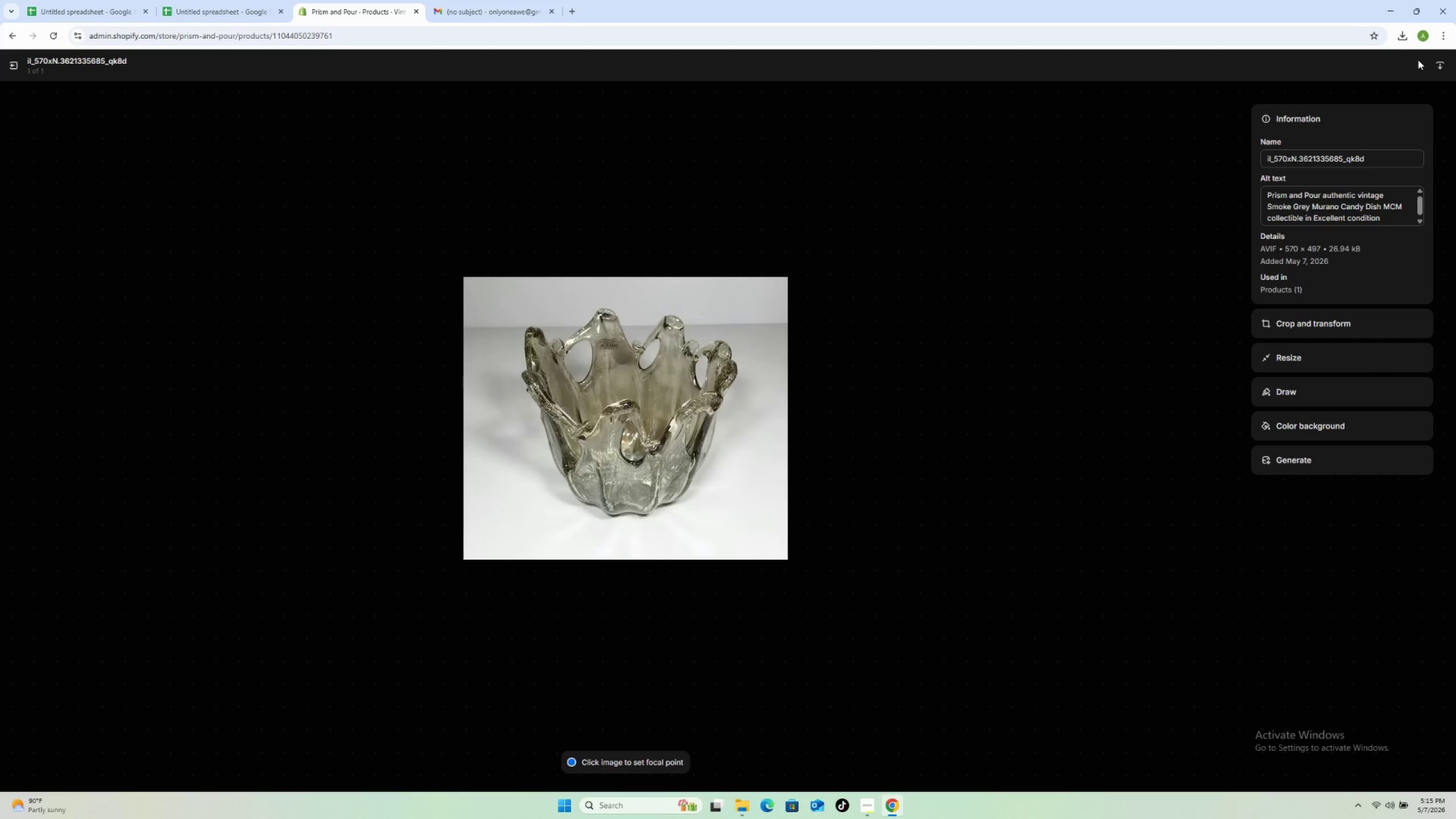 
wait(7.25)
 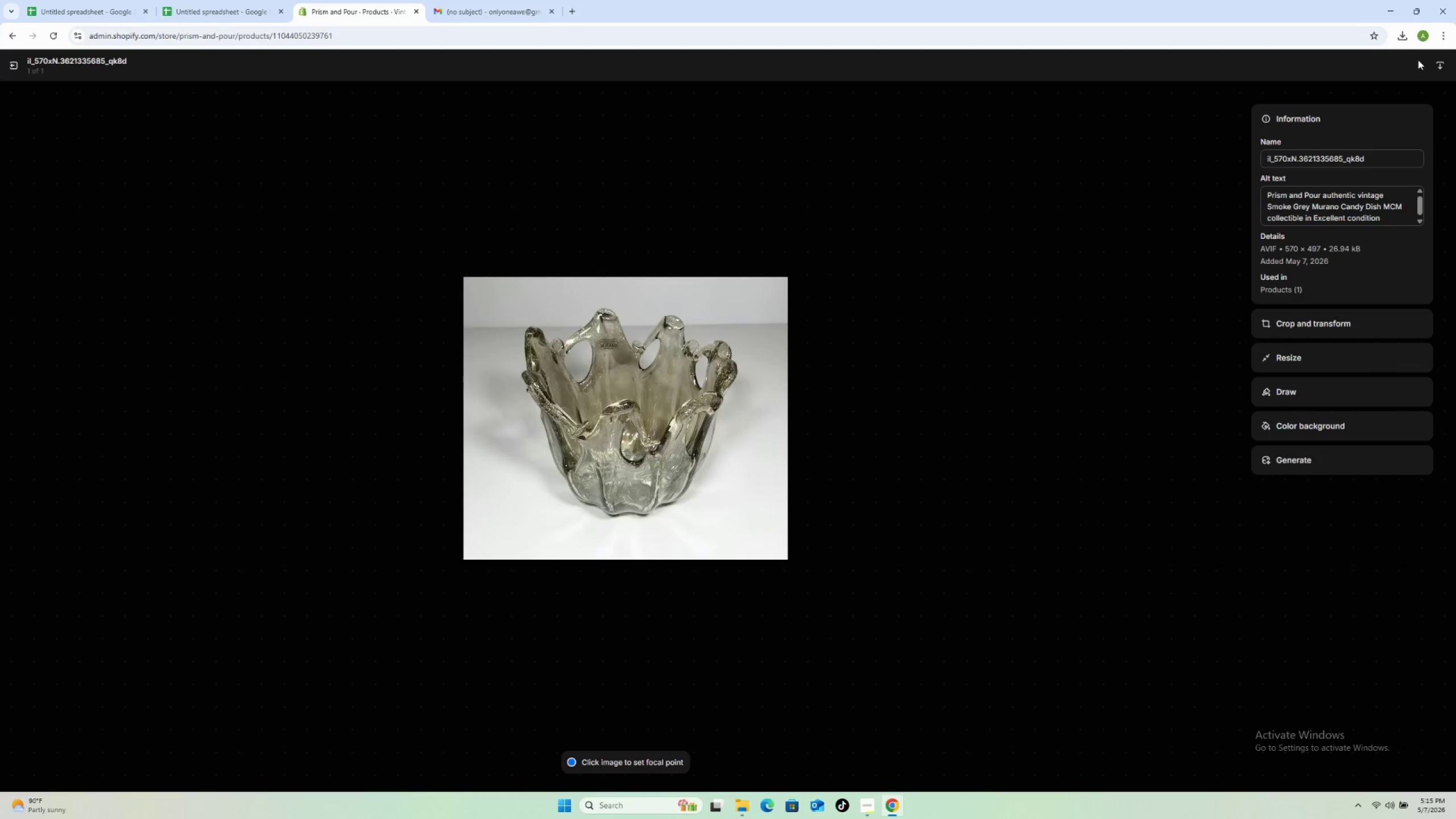 
left_click([7, 60])
 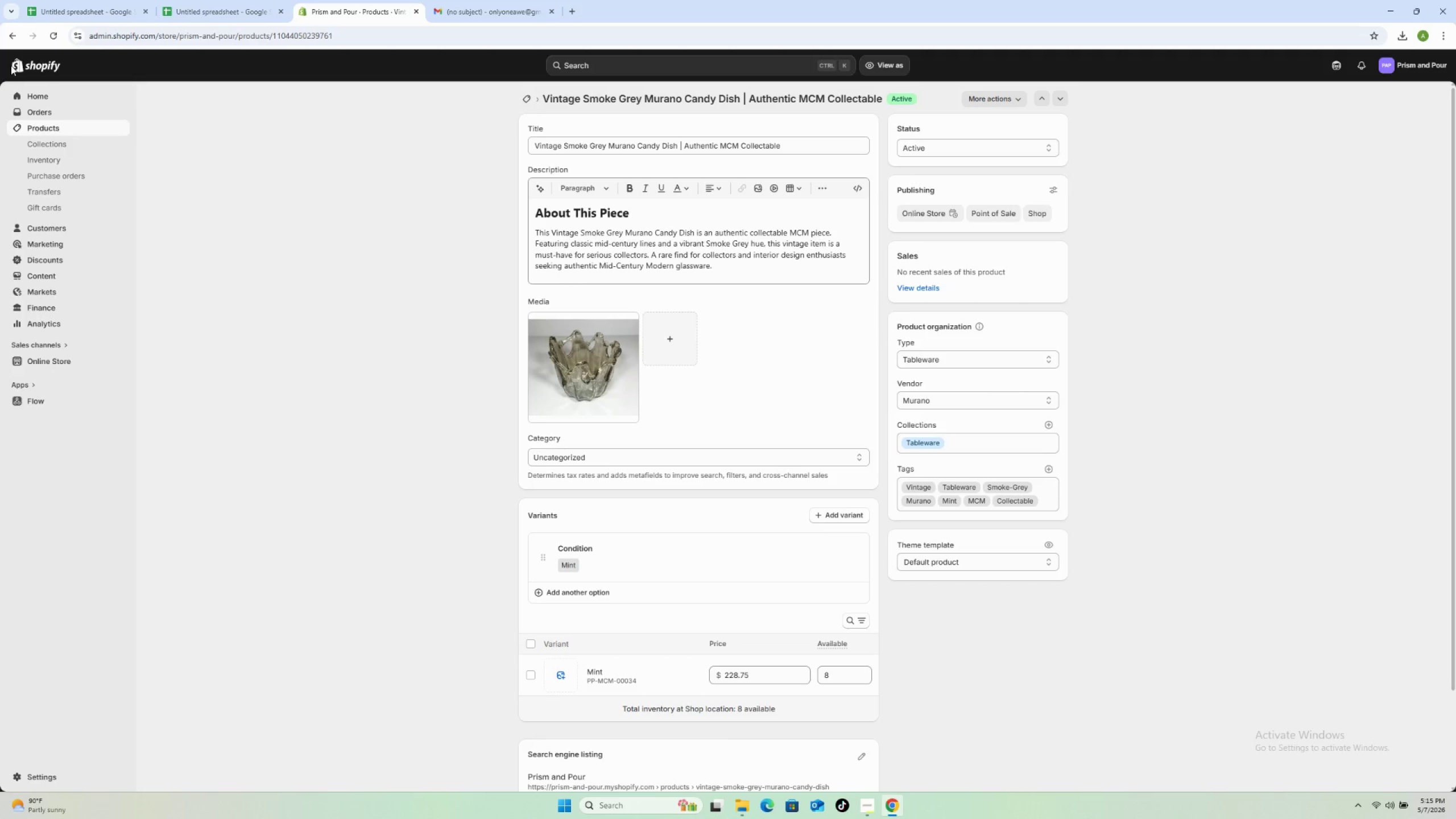 
wait(9.42)
 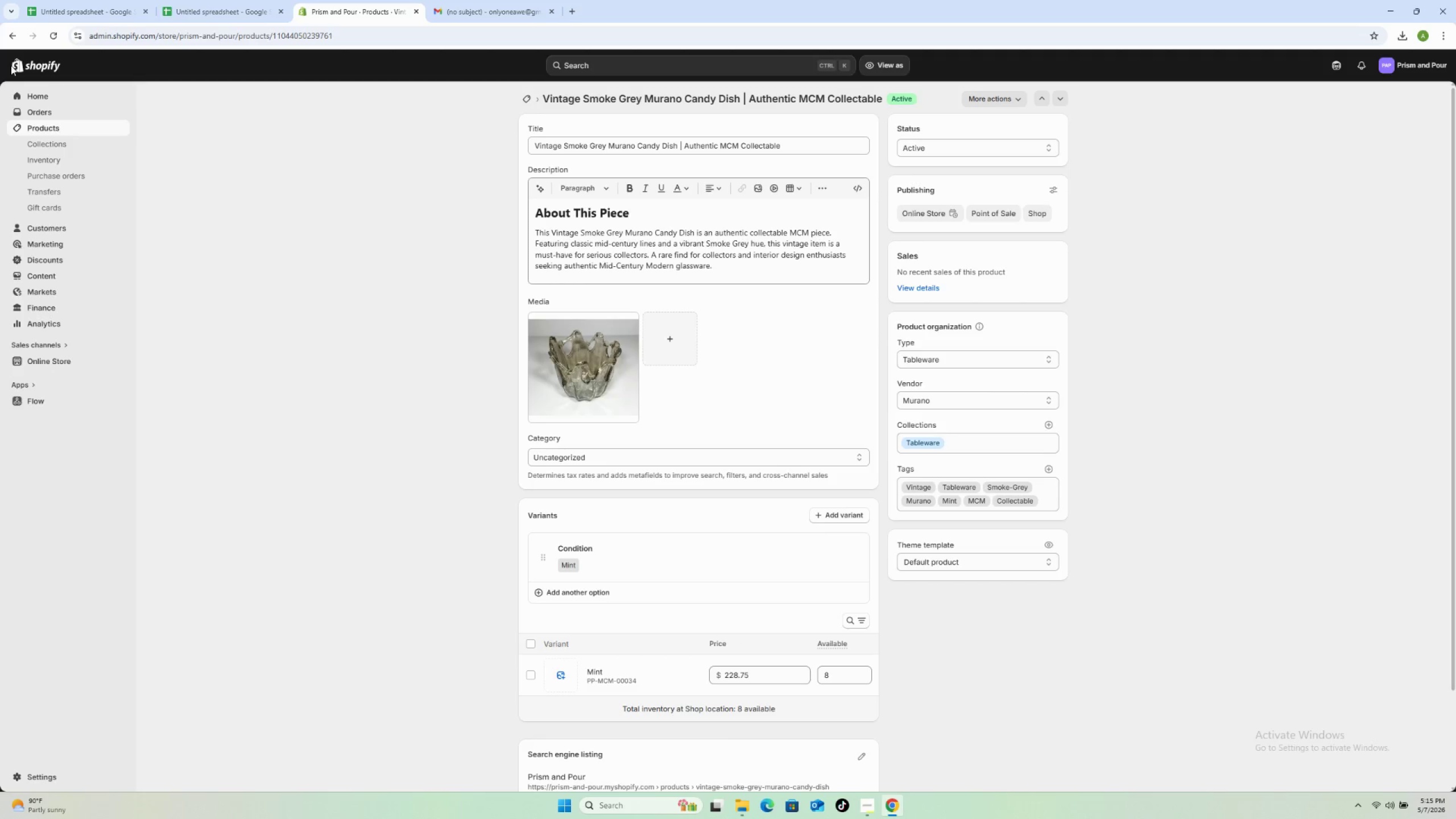 
mouse_move([14, 14])
 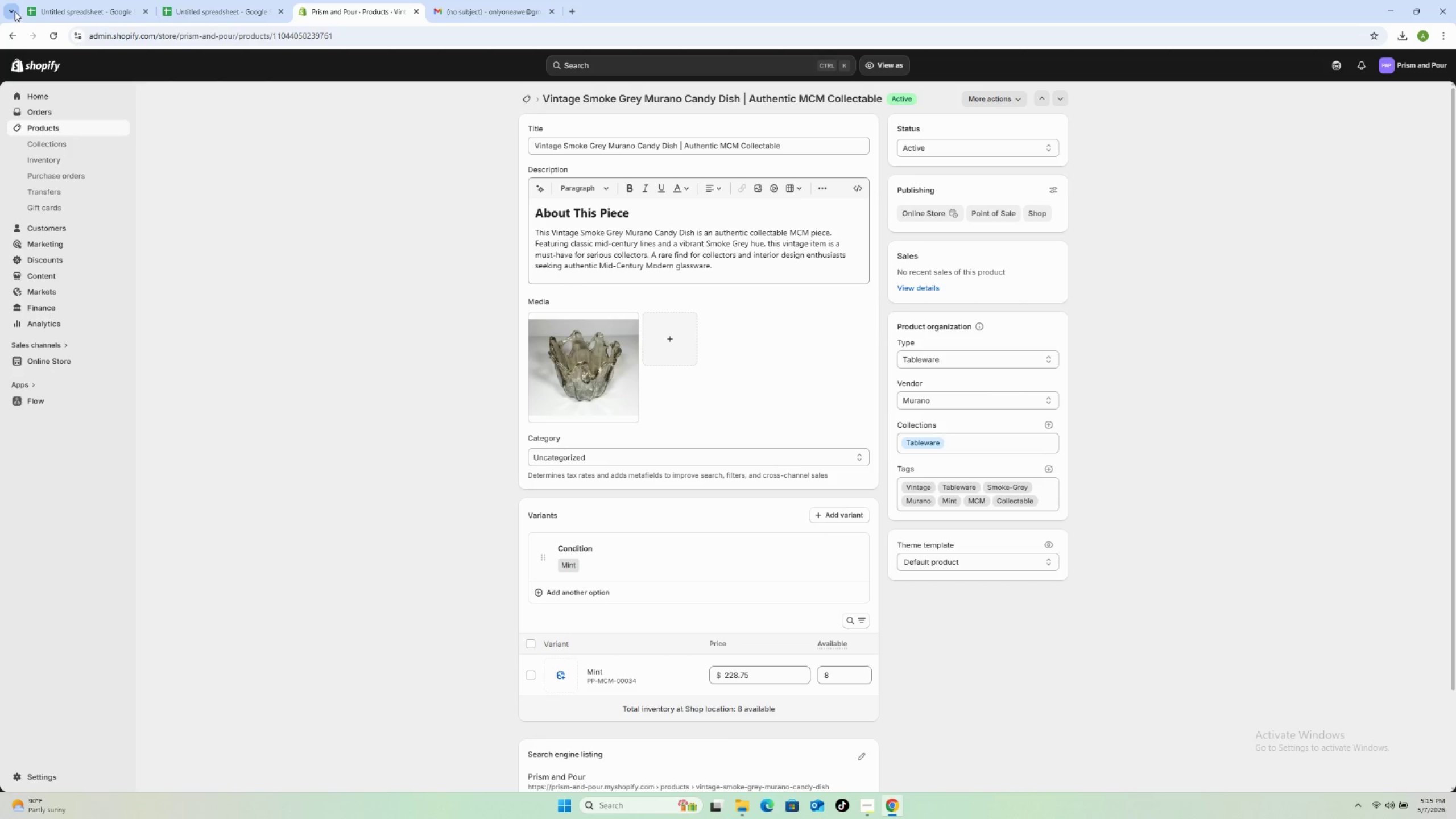 
mouse_move([11, 26])
 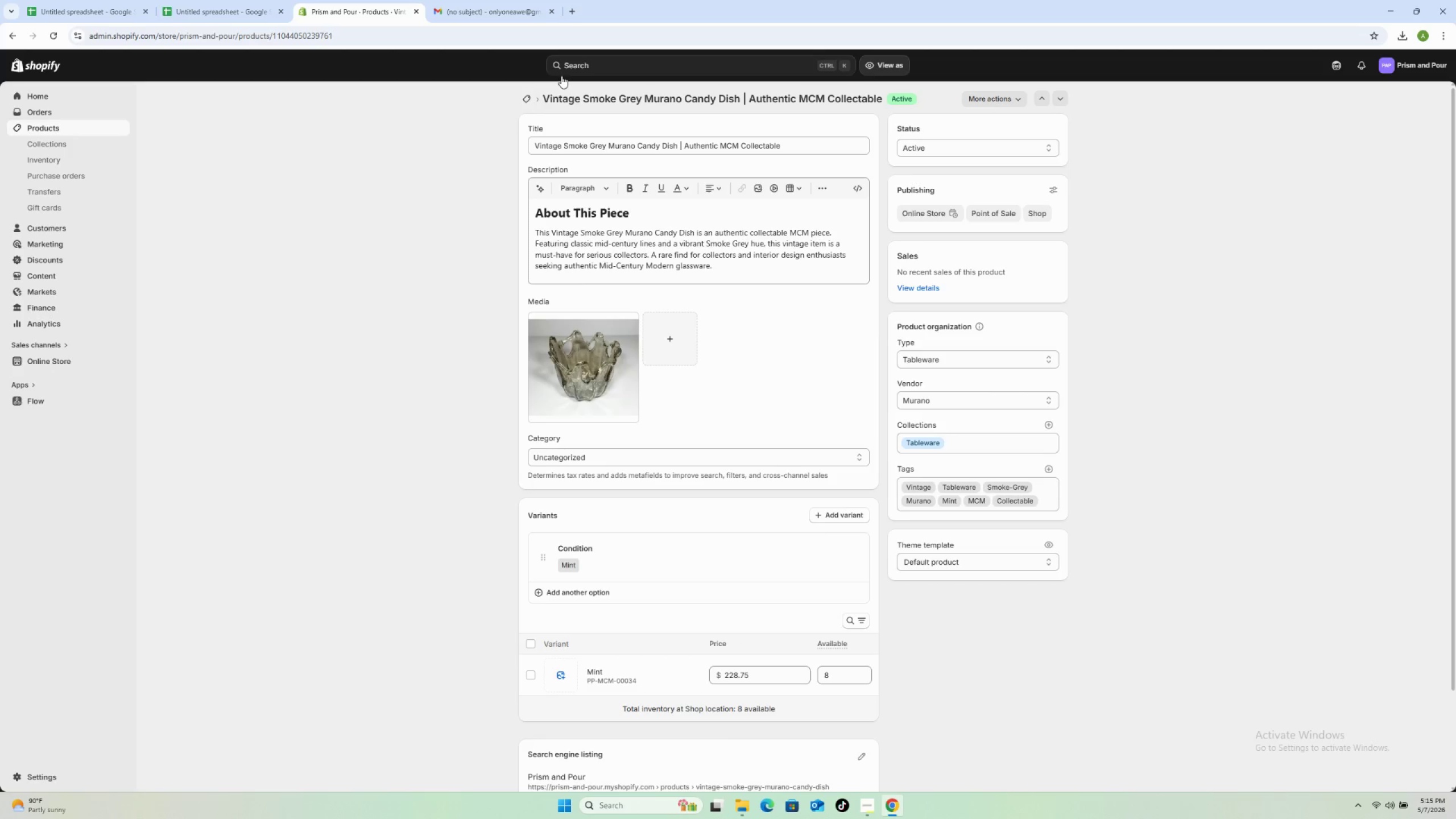 
left_click([519, 97])
 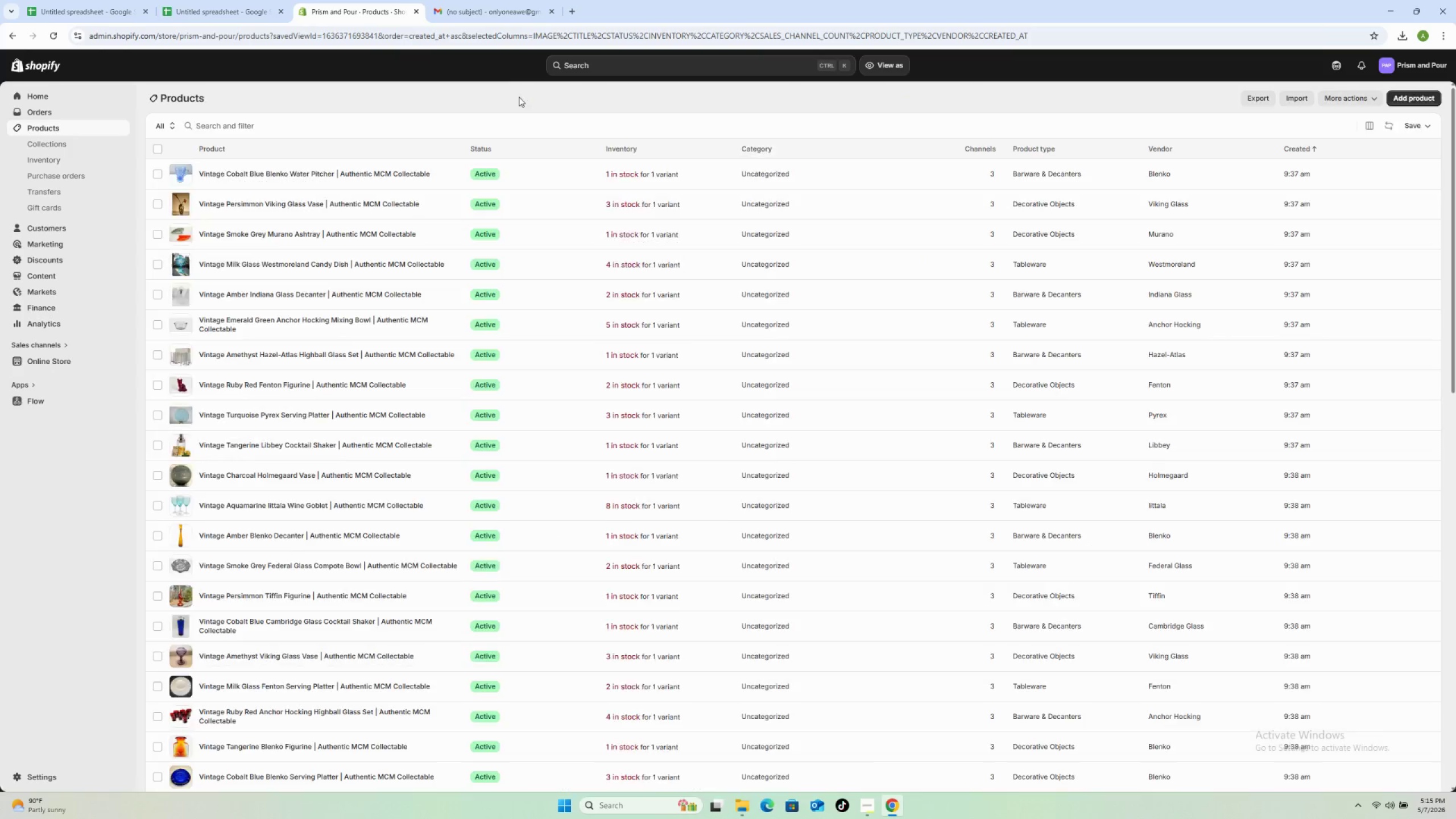 
wait(6.77)
 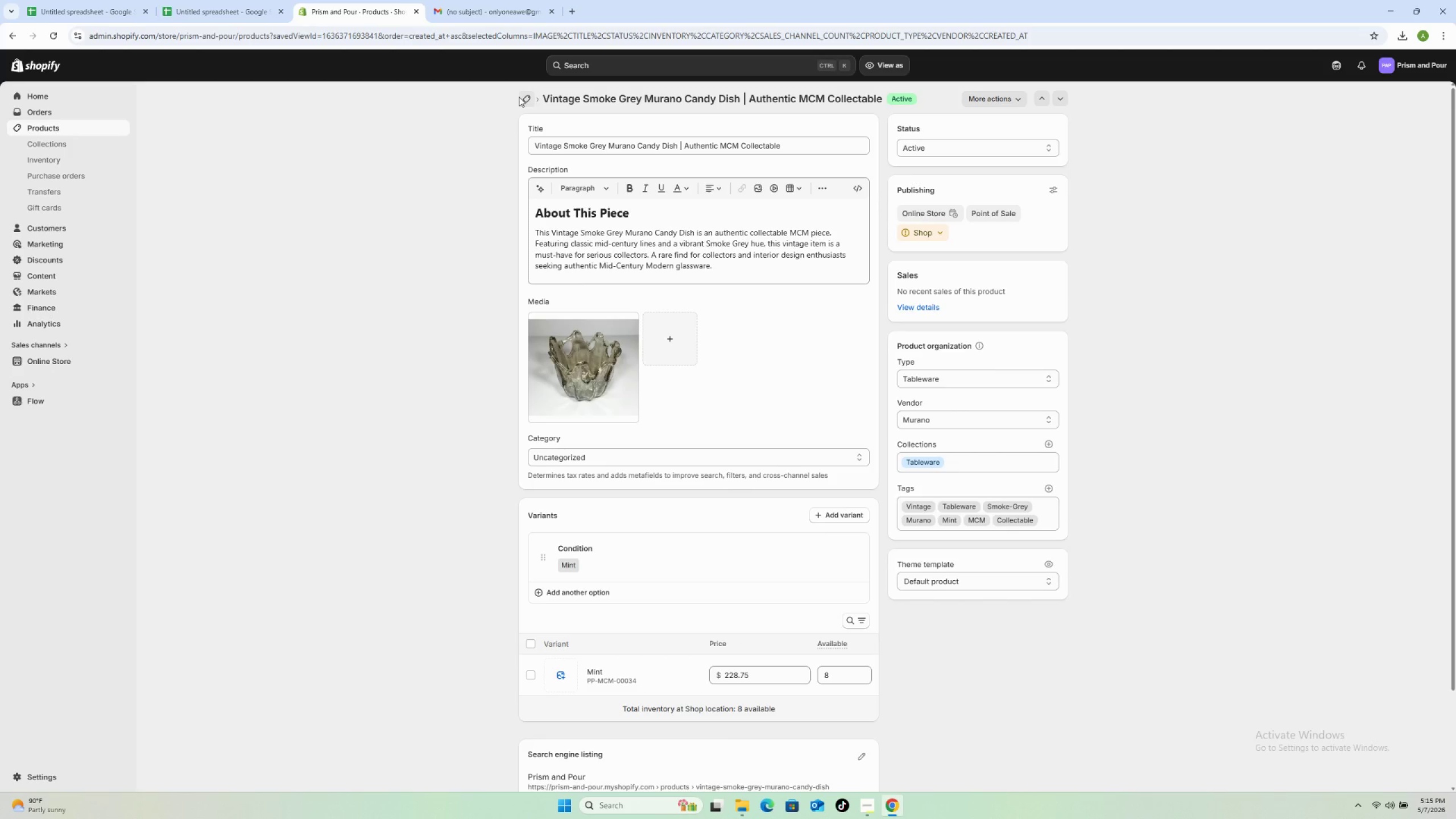 
scroll: coordinate [431, 593], scroll_direction: down, amount: 16.0
 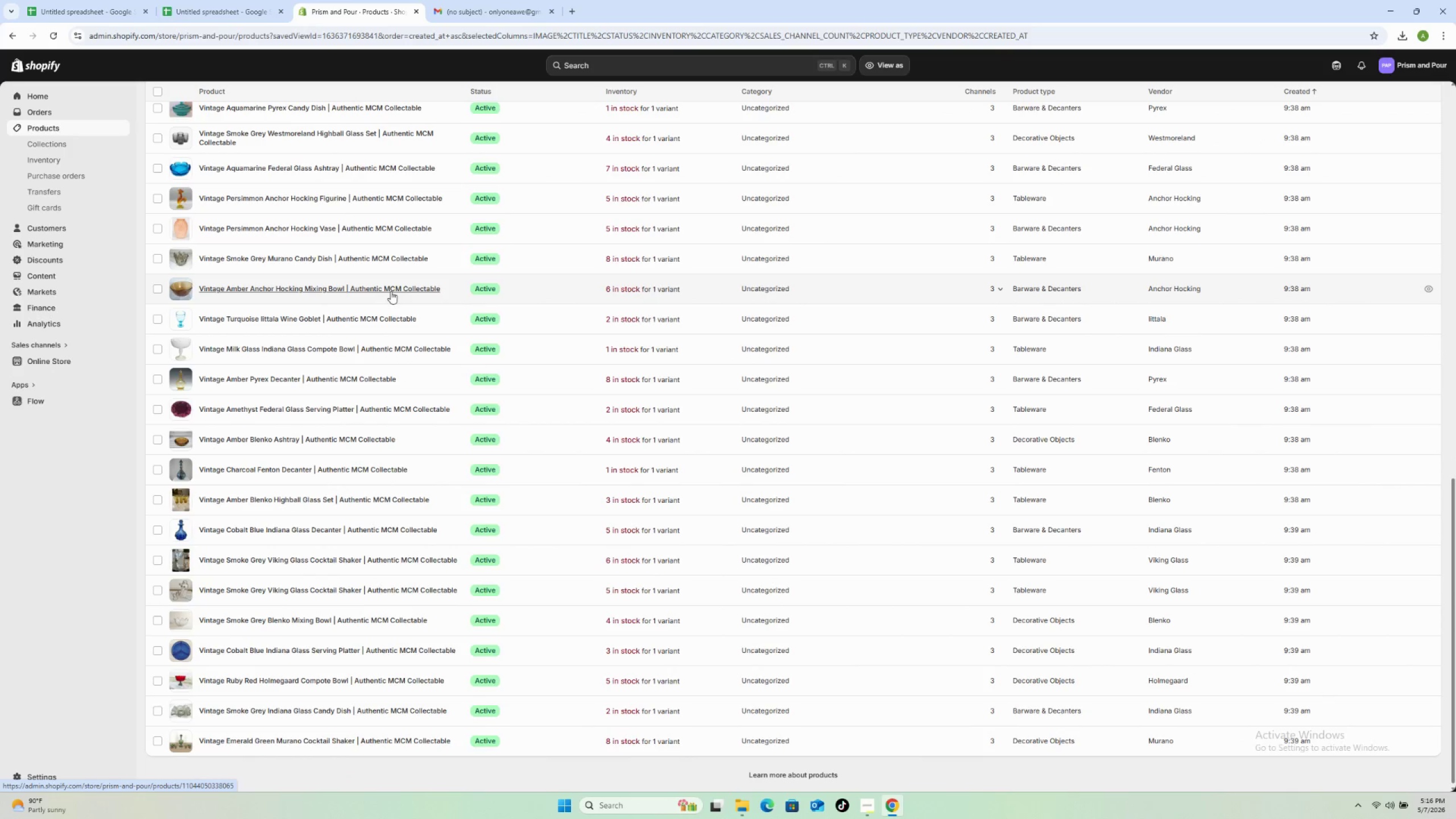 
left_click([456, 286])
 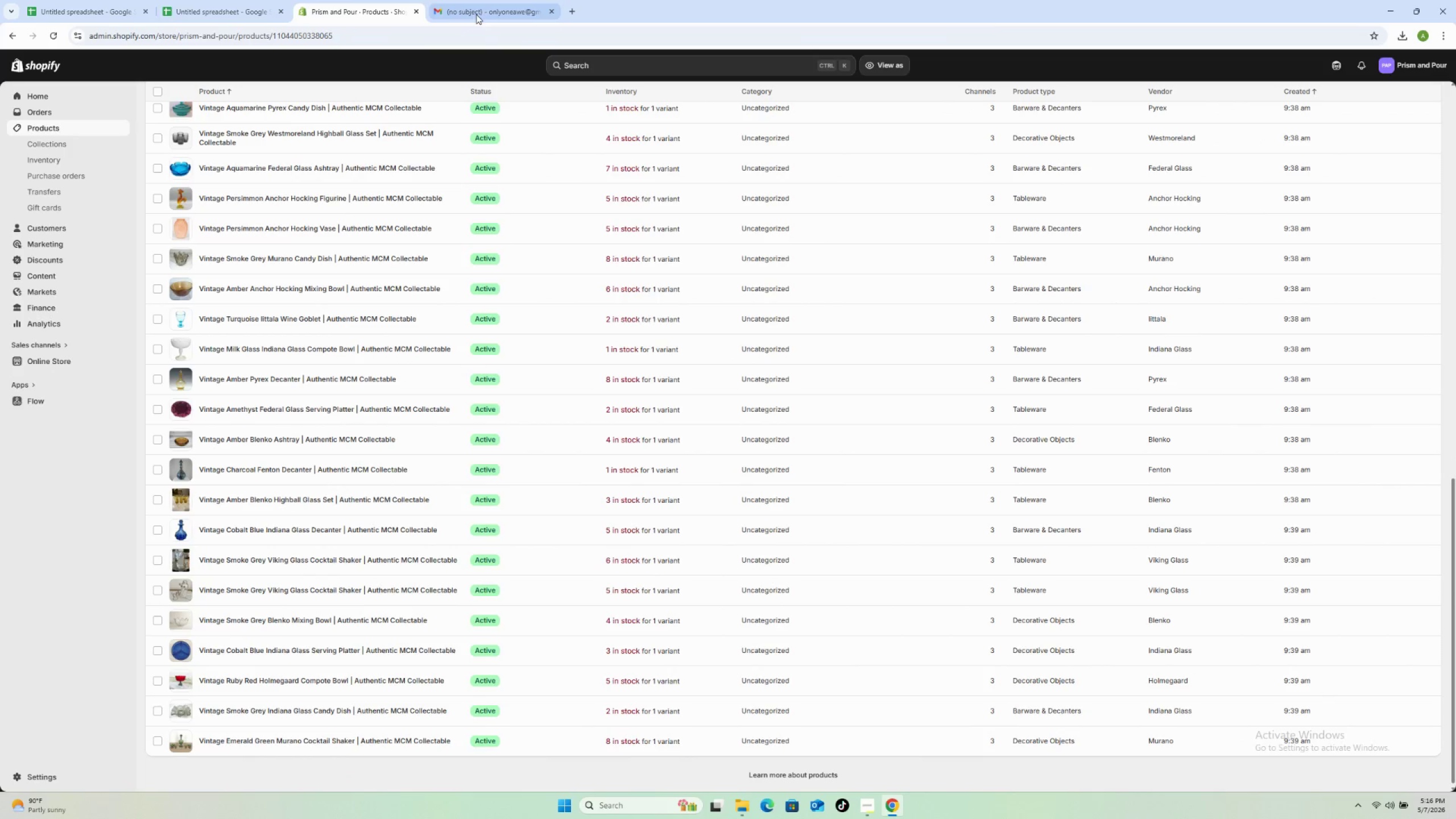 
left_click([476, 5])
 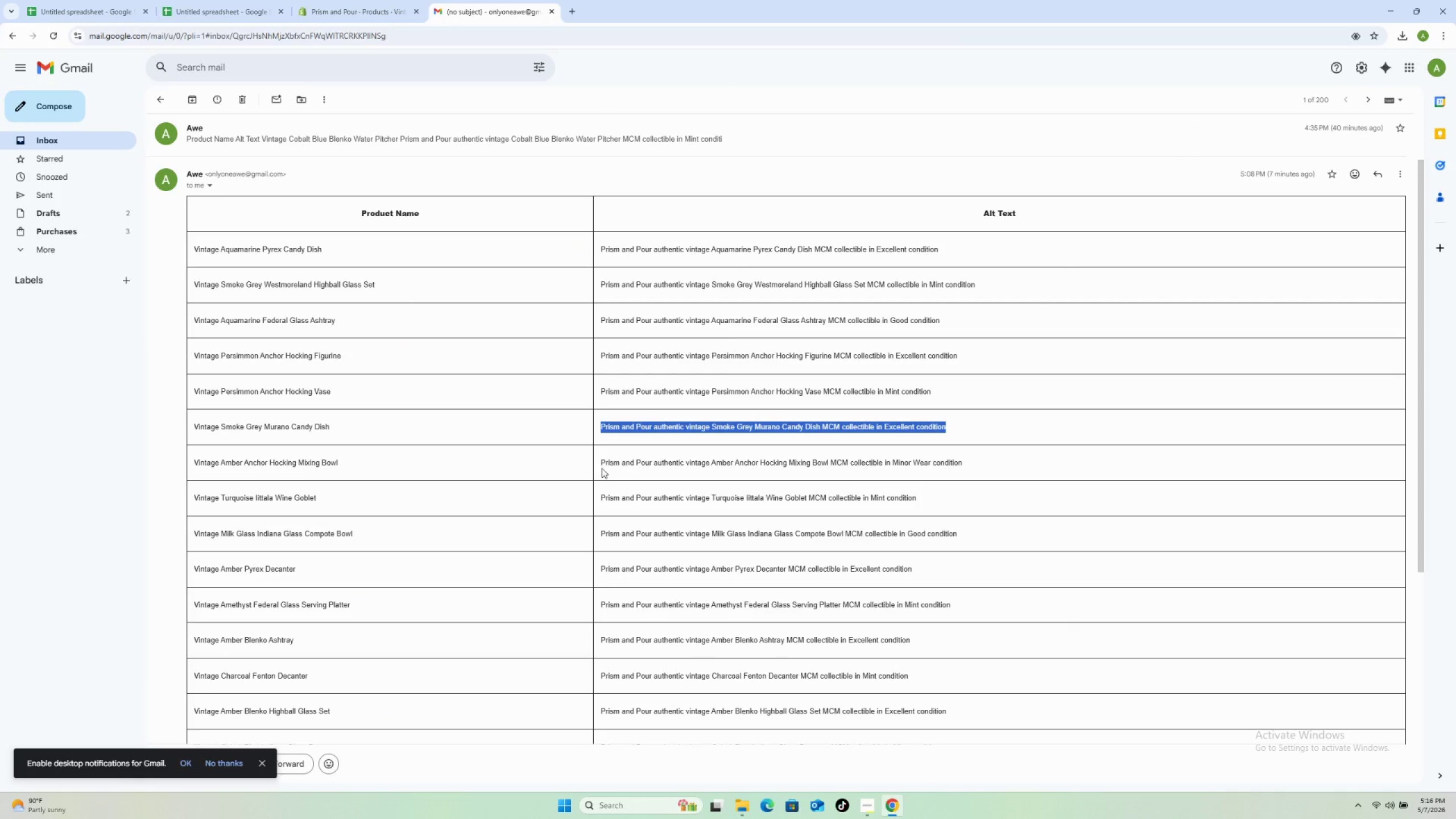 
left_click_drag(start_coordinate=[598, 462], to_coordinate=[1093, 461])
 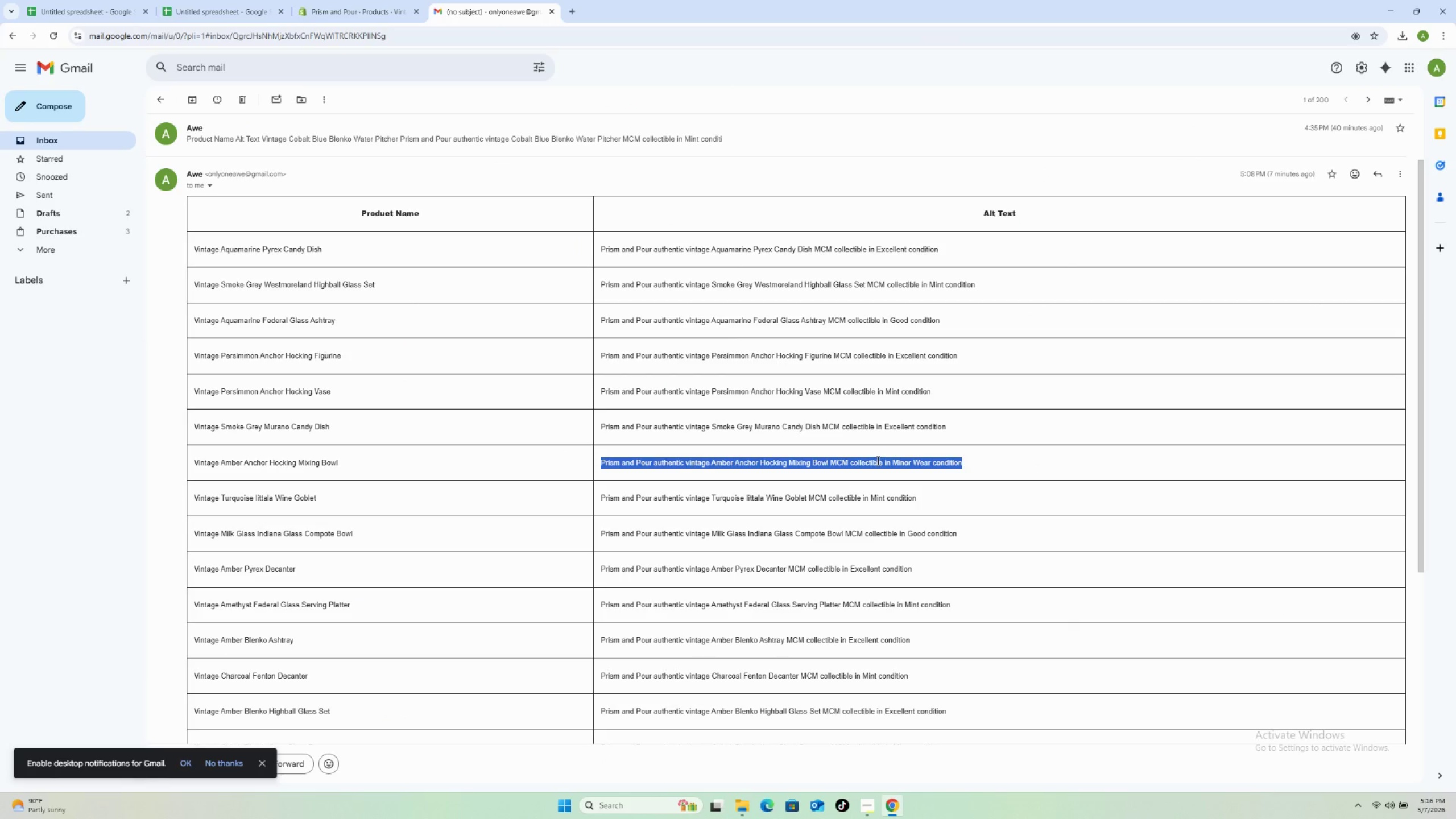 
right_click([877, 460])
 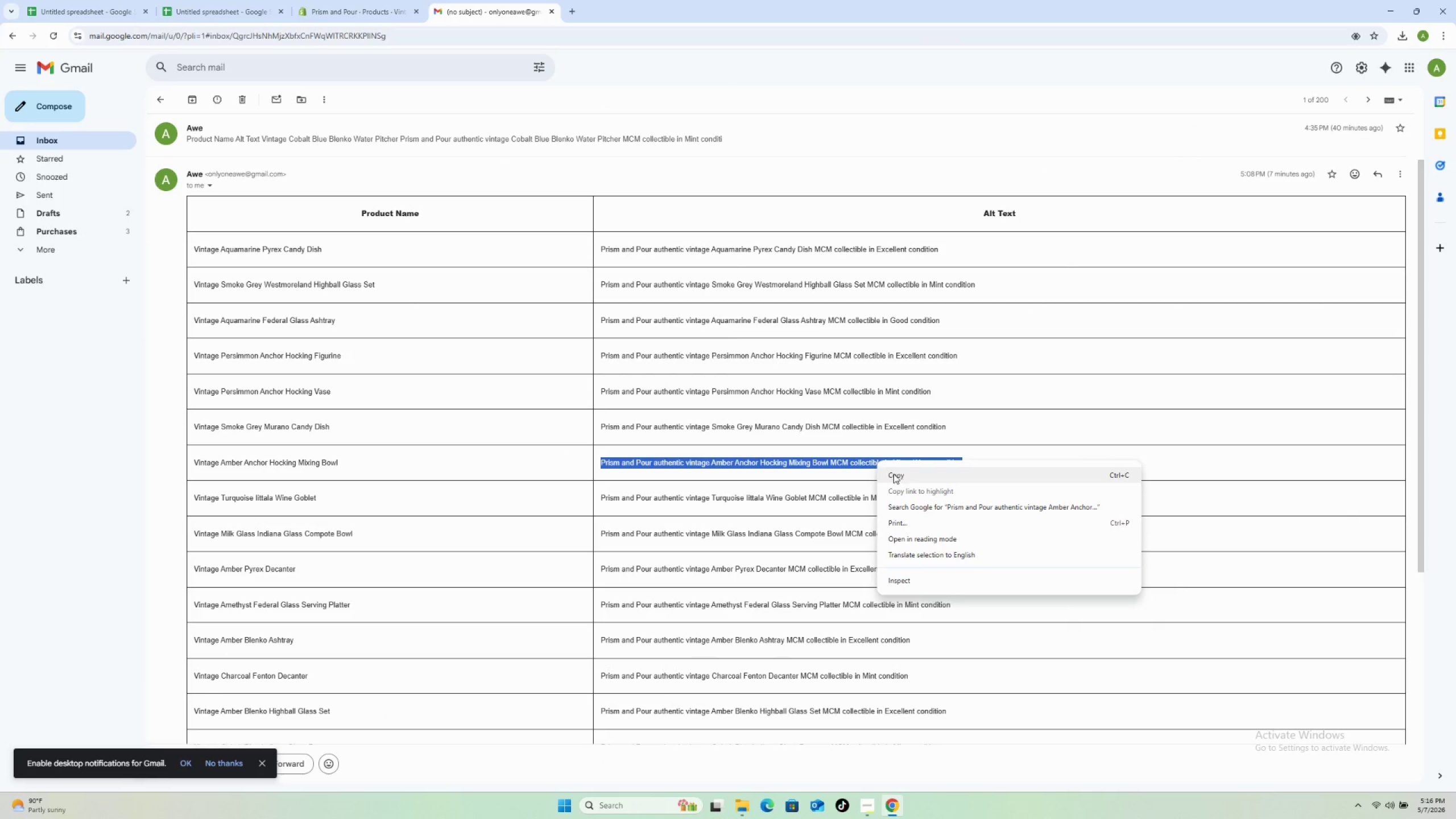 
left_click([894, 474])
 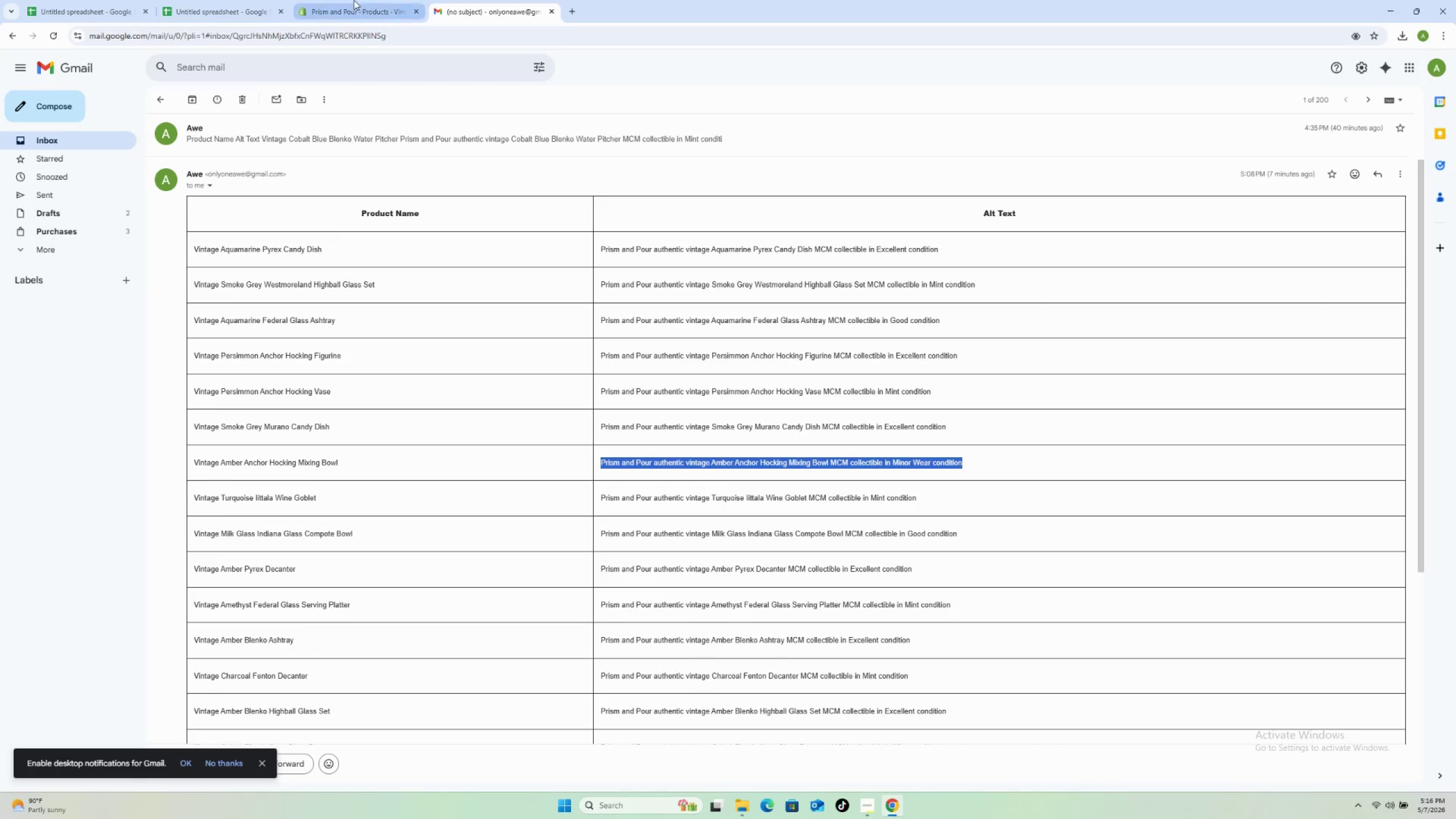 
left_click([354, 0])
 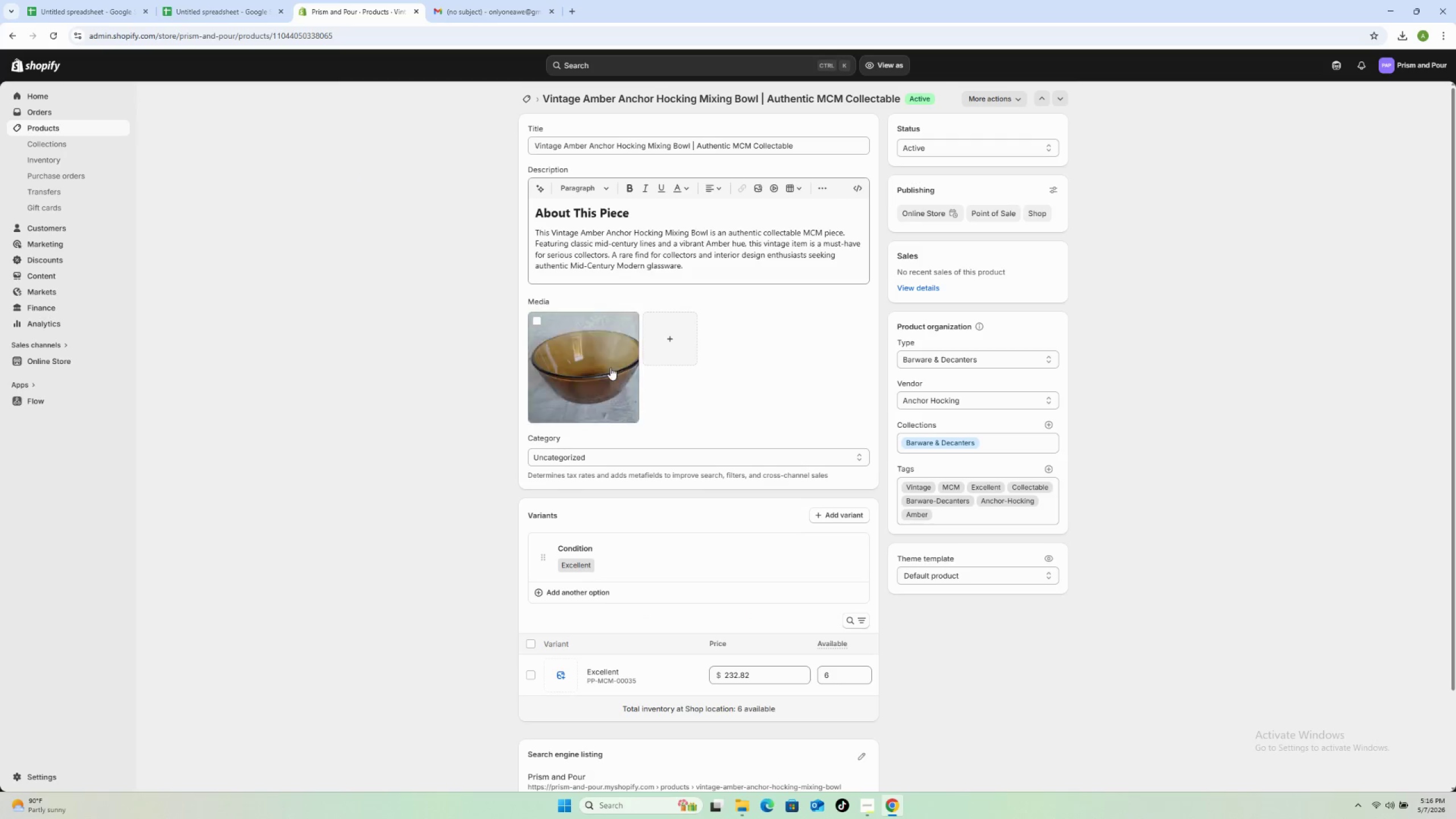 
left_click([605, 371])
 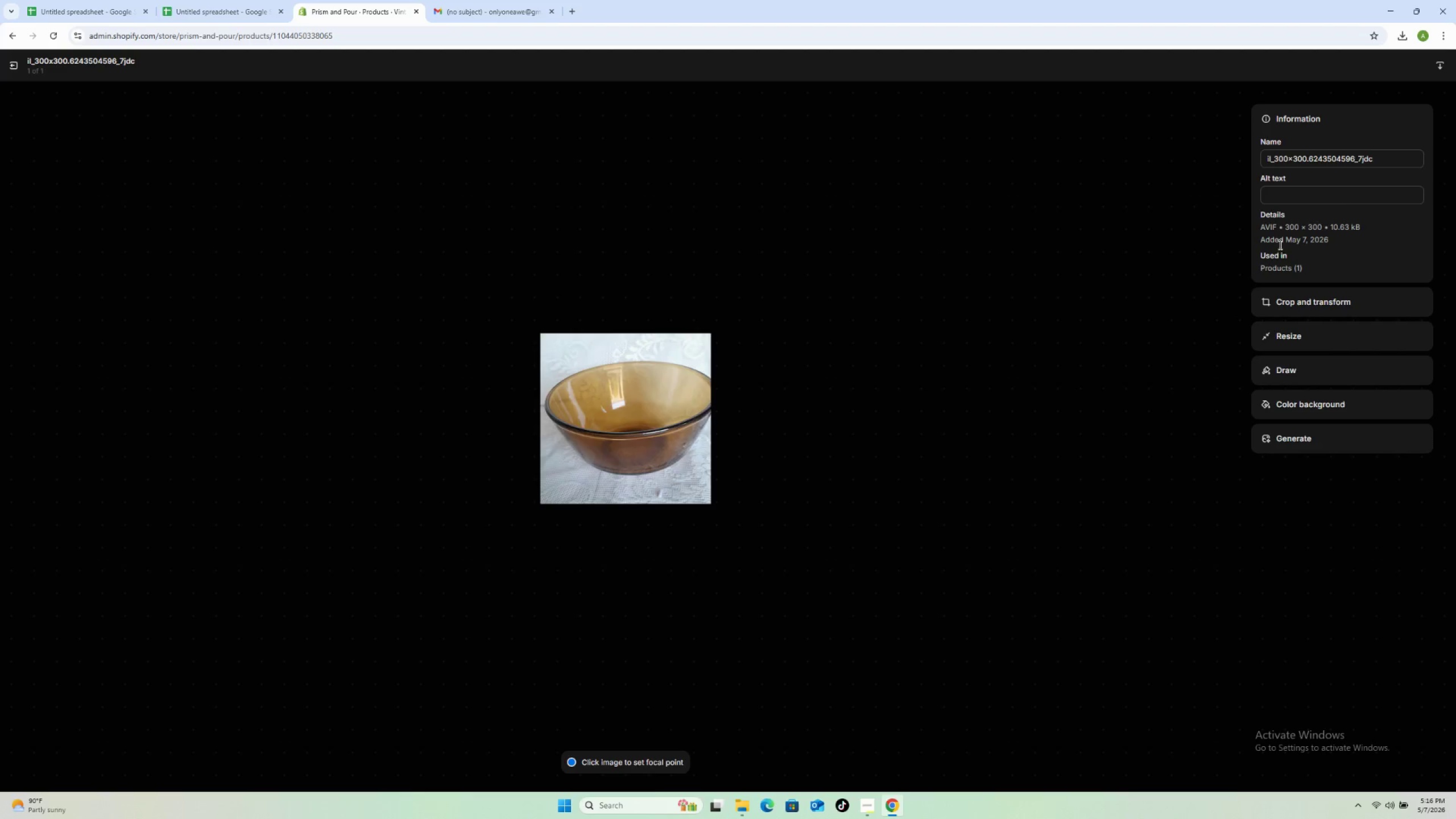 
left_click([1340, 195])
 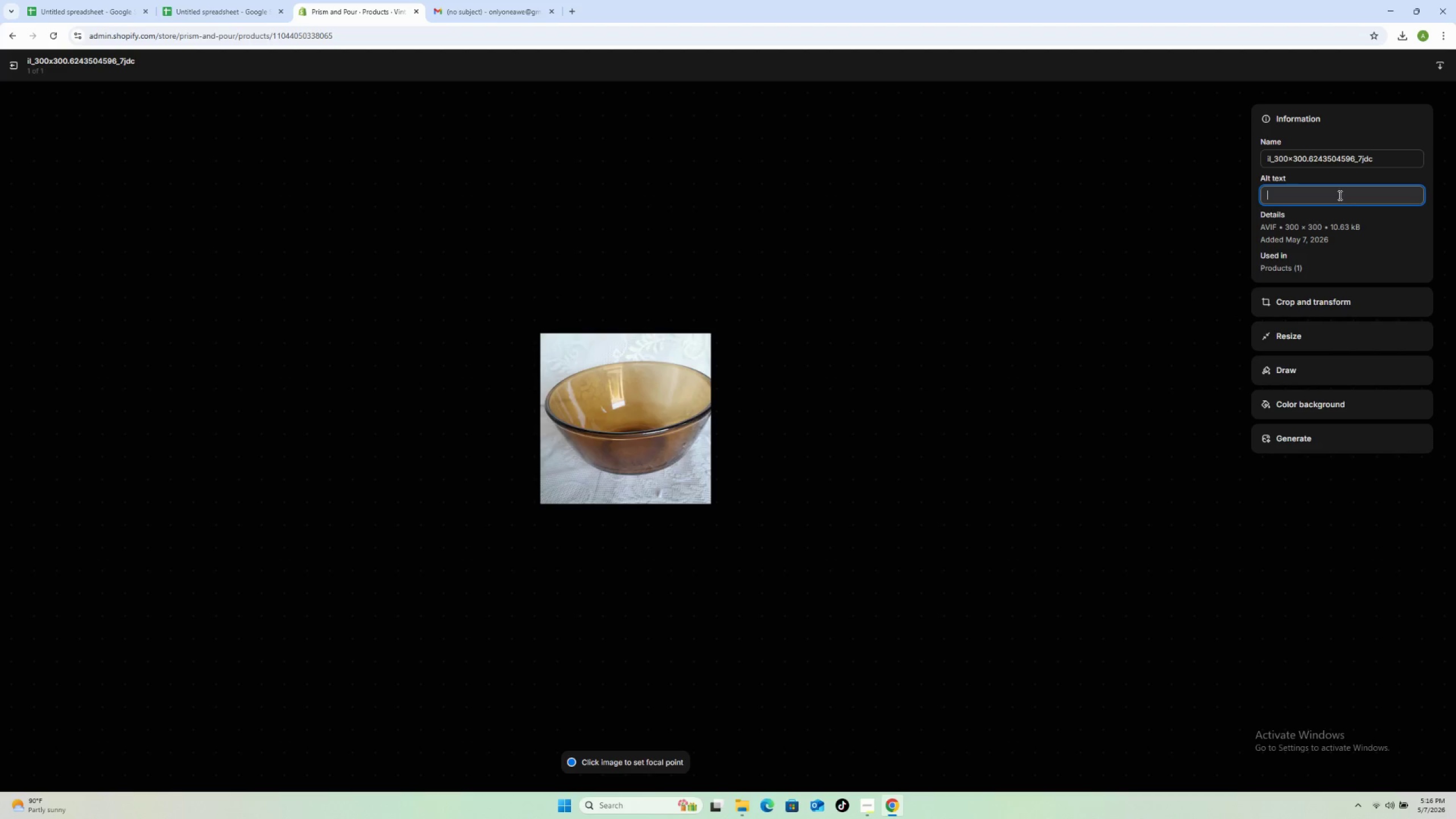 
key(Control+V)
 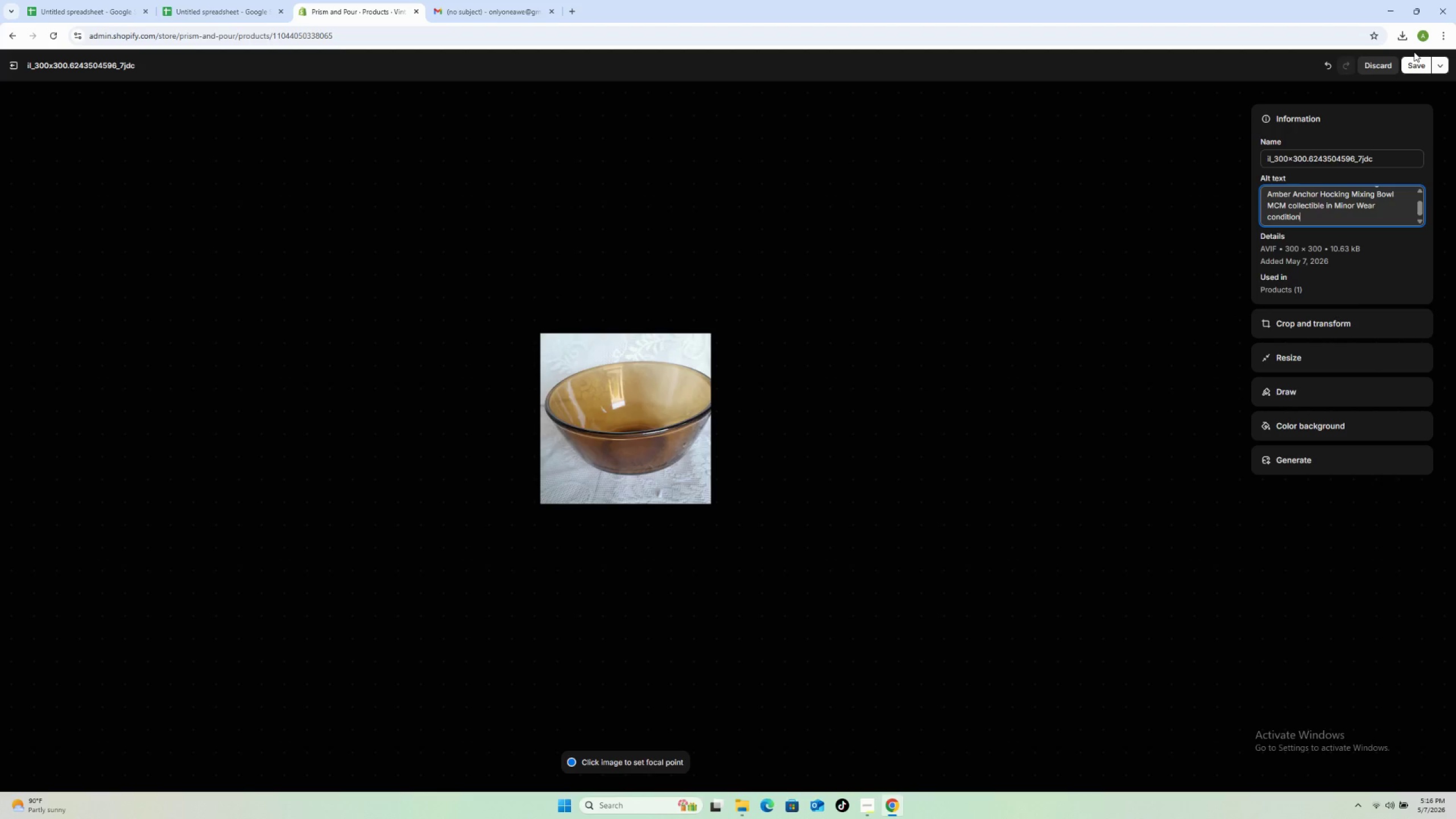 
left_click([1424, 71])
 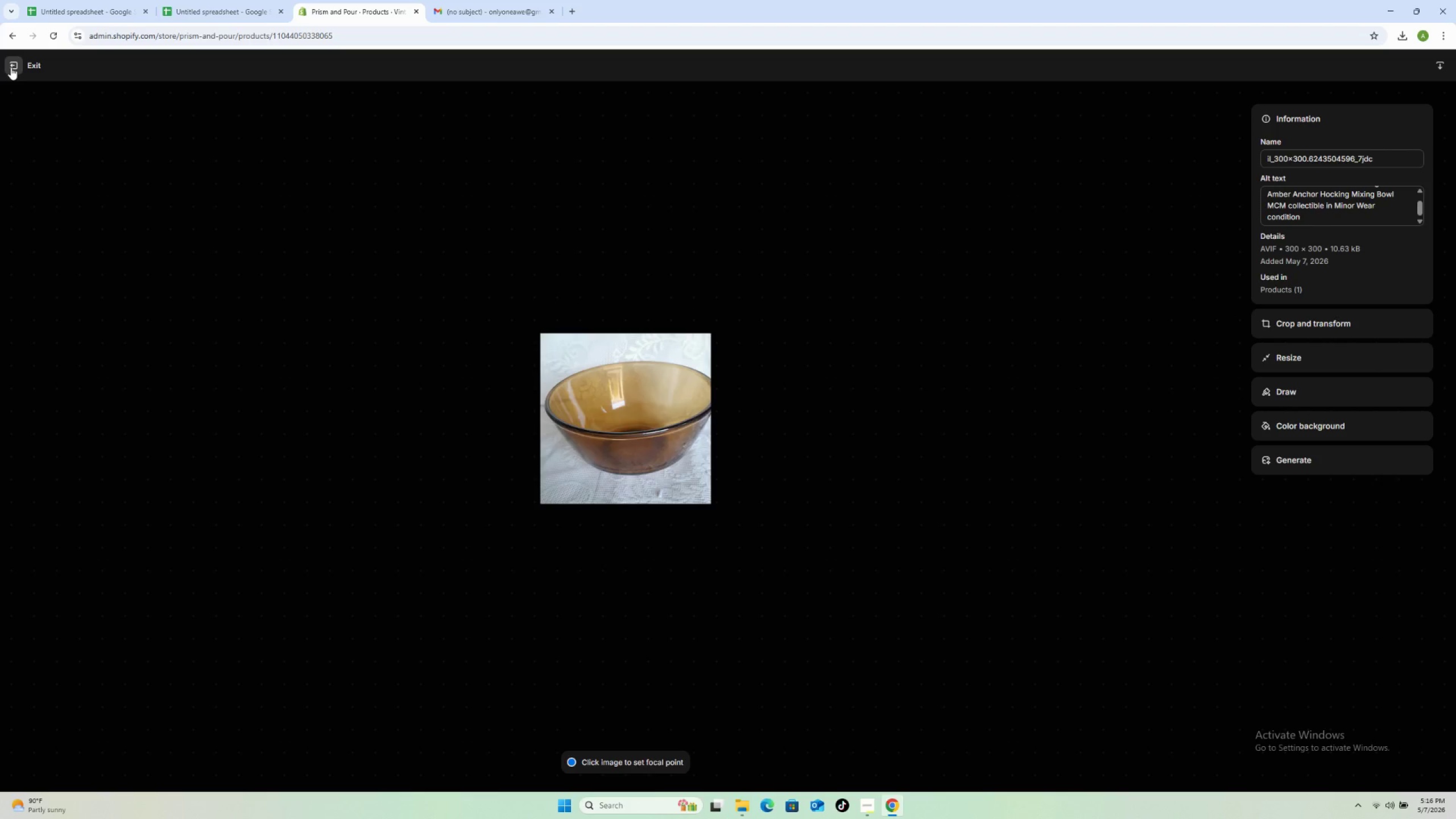 
left_click([11, 67])
 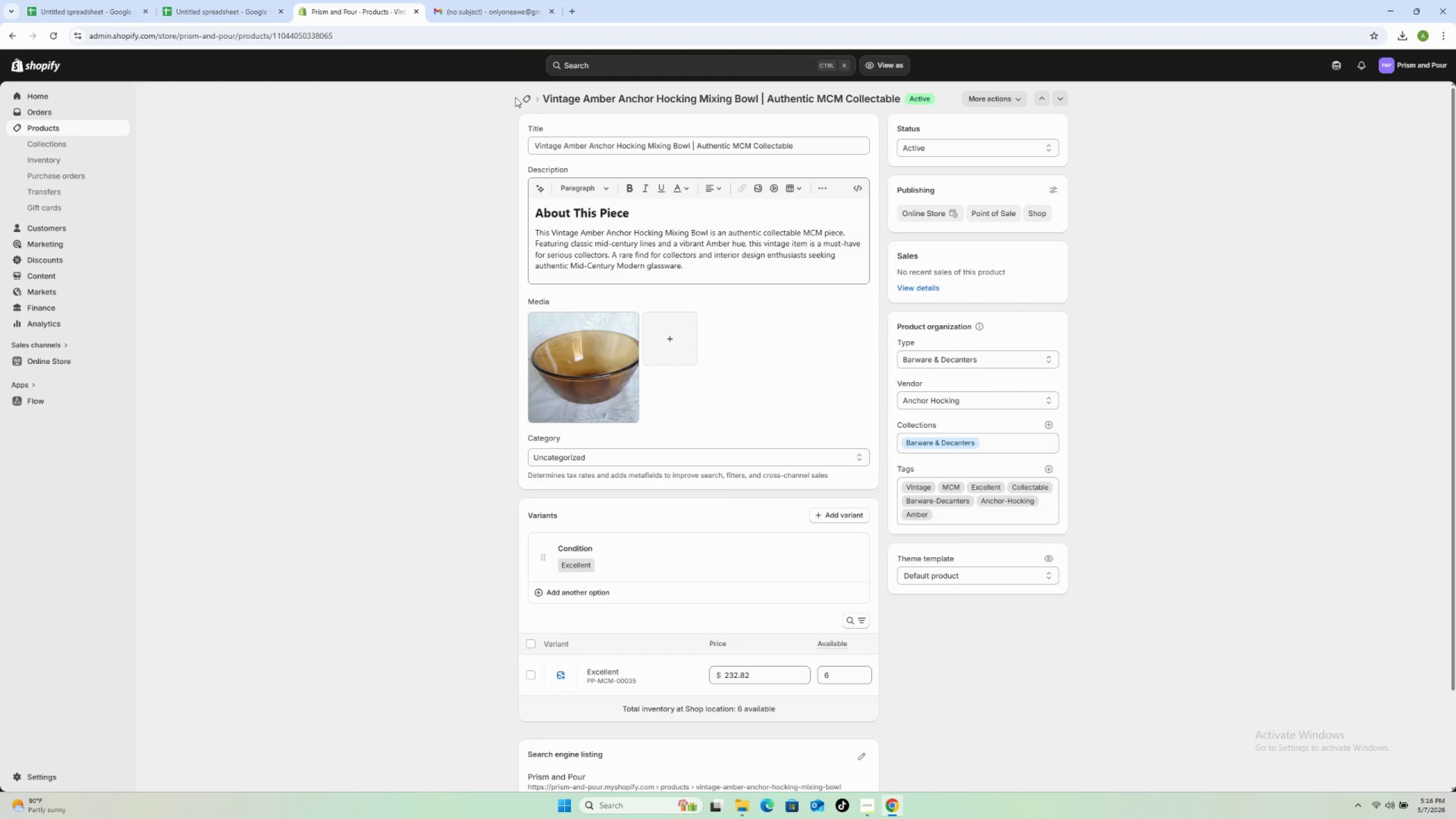 
left_click([523, 96])
 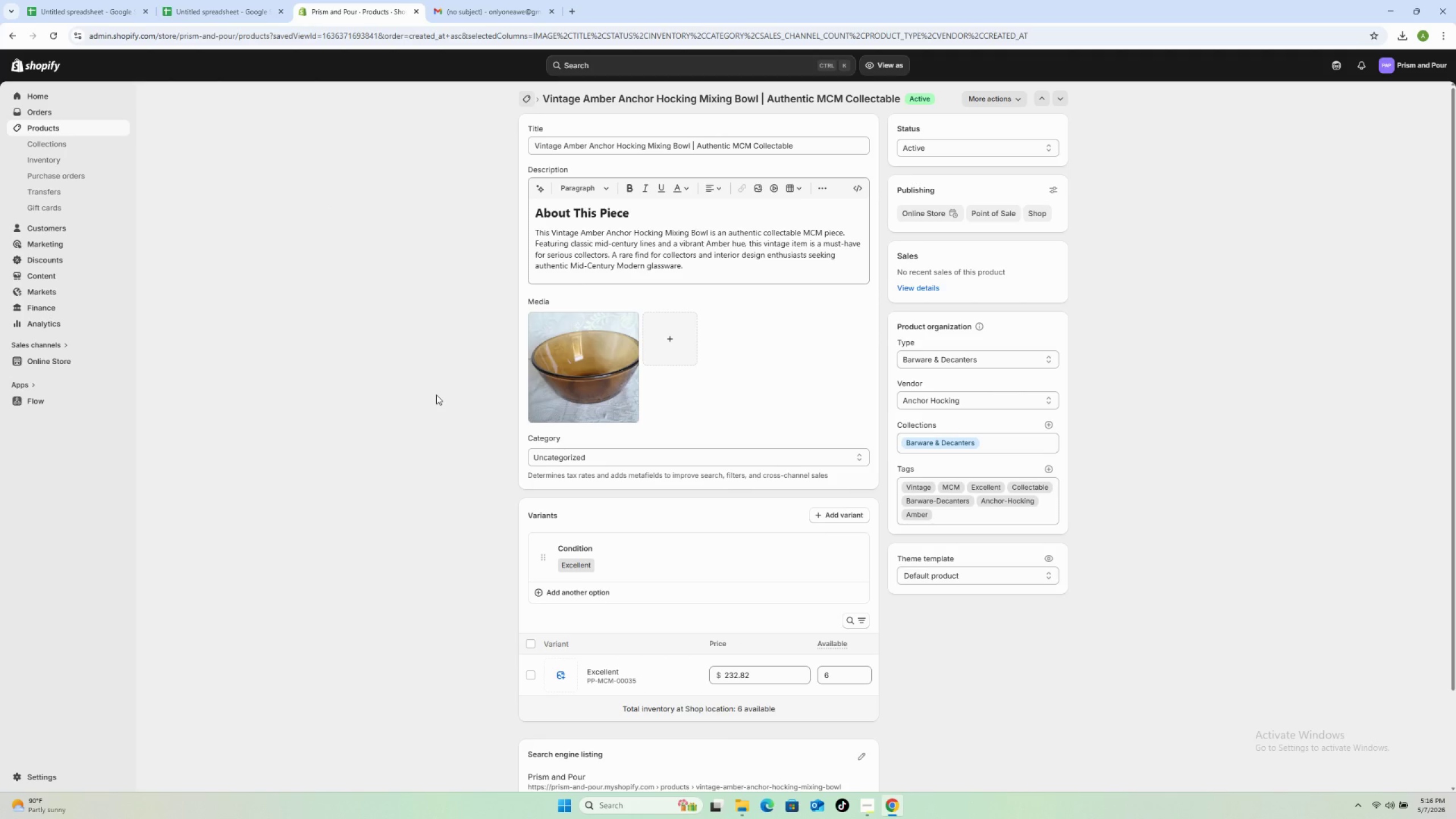 
mouse_move([432, 368])
 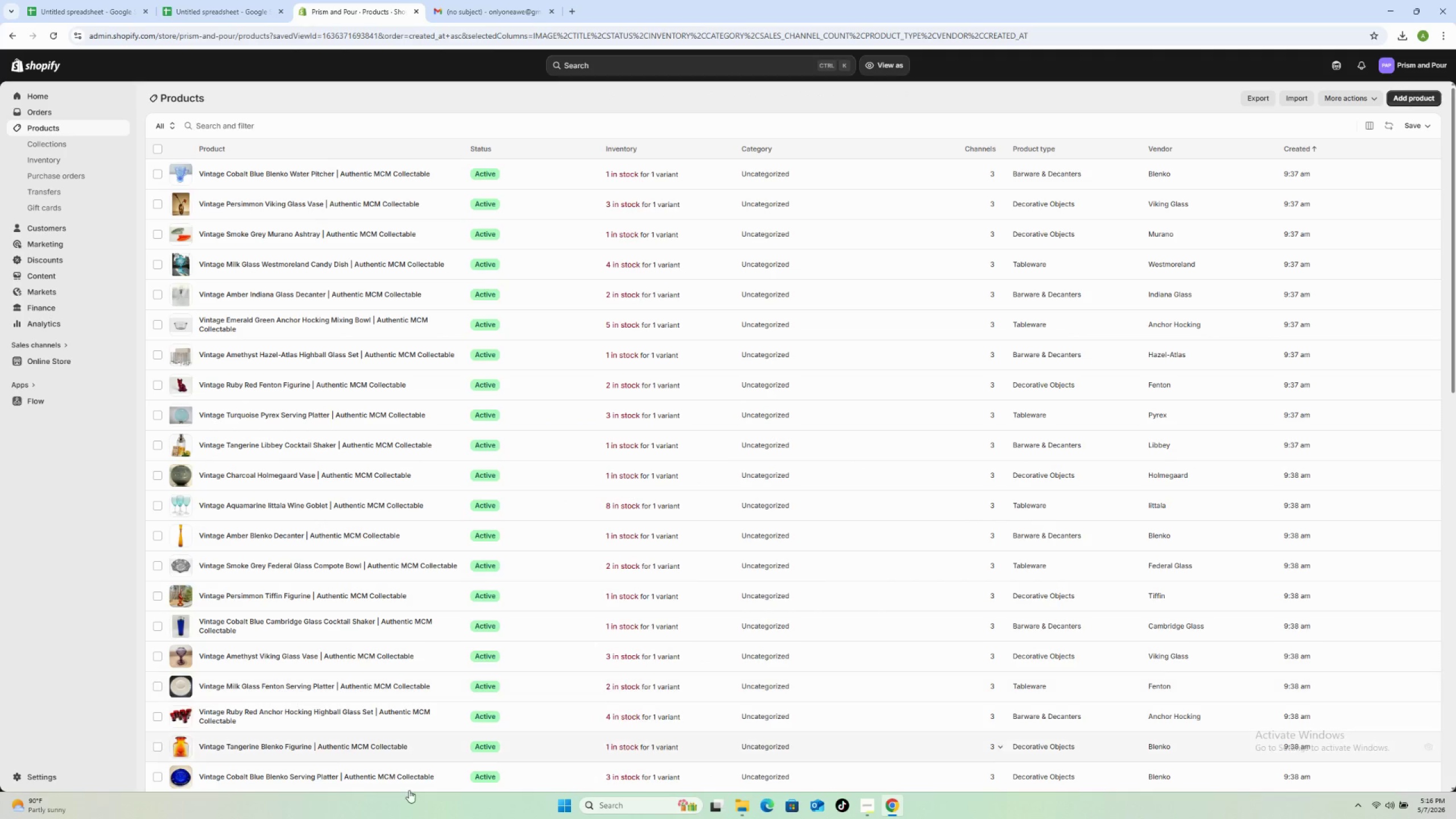 
scroll: coordinate [359, 587], scroll_direction: down, amount: 15.0
 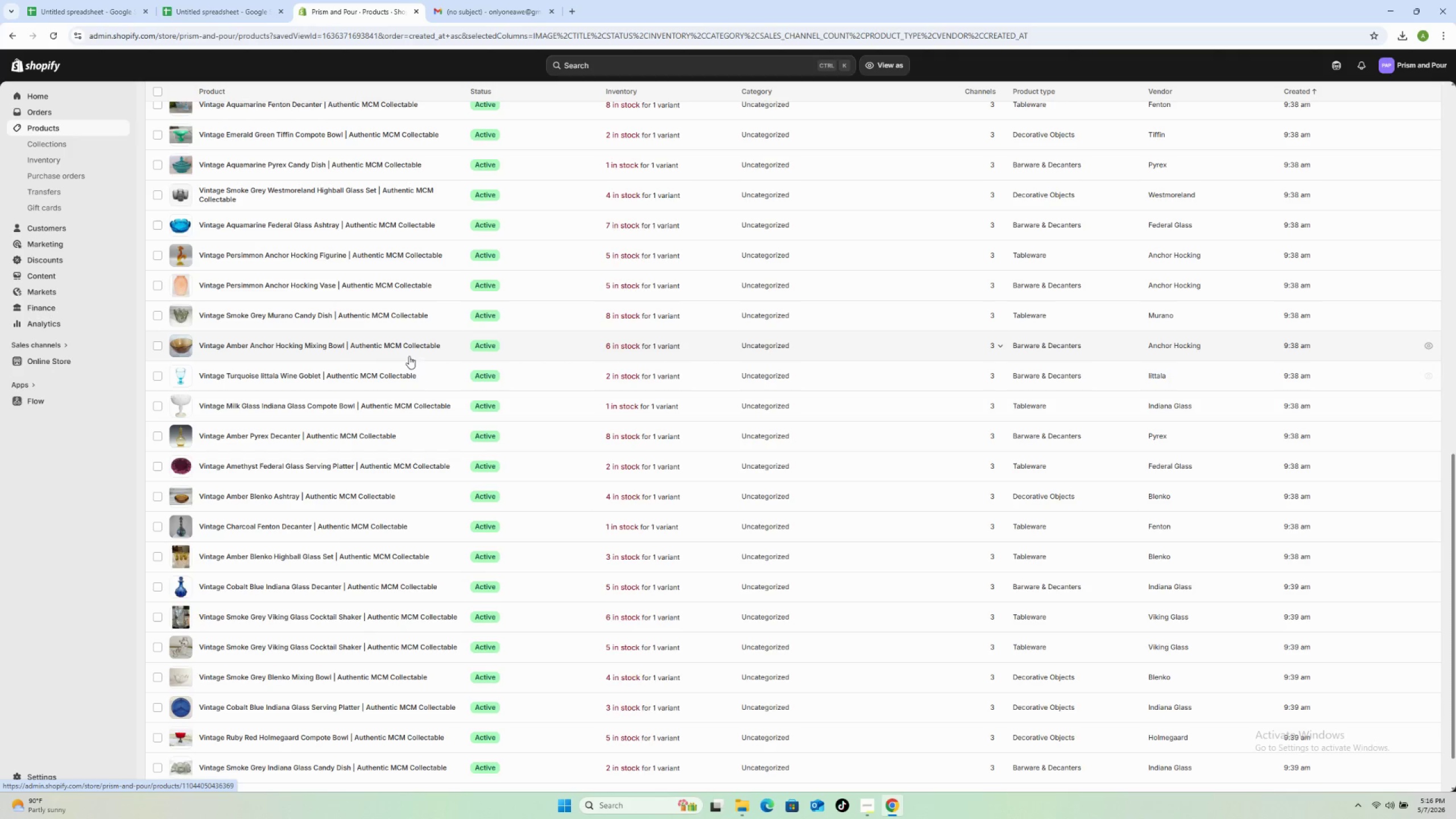 
left_click([428, 371])
 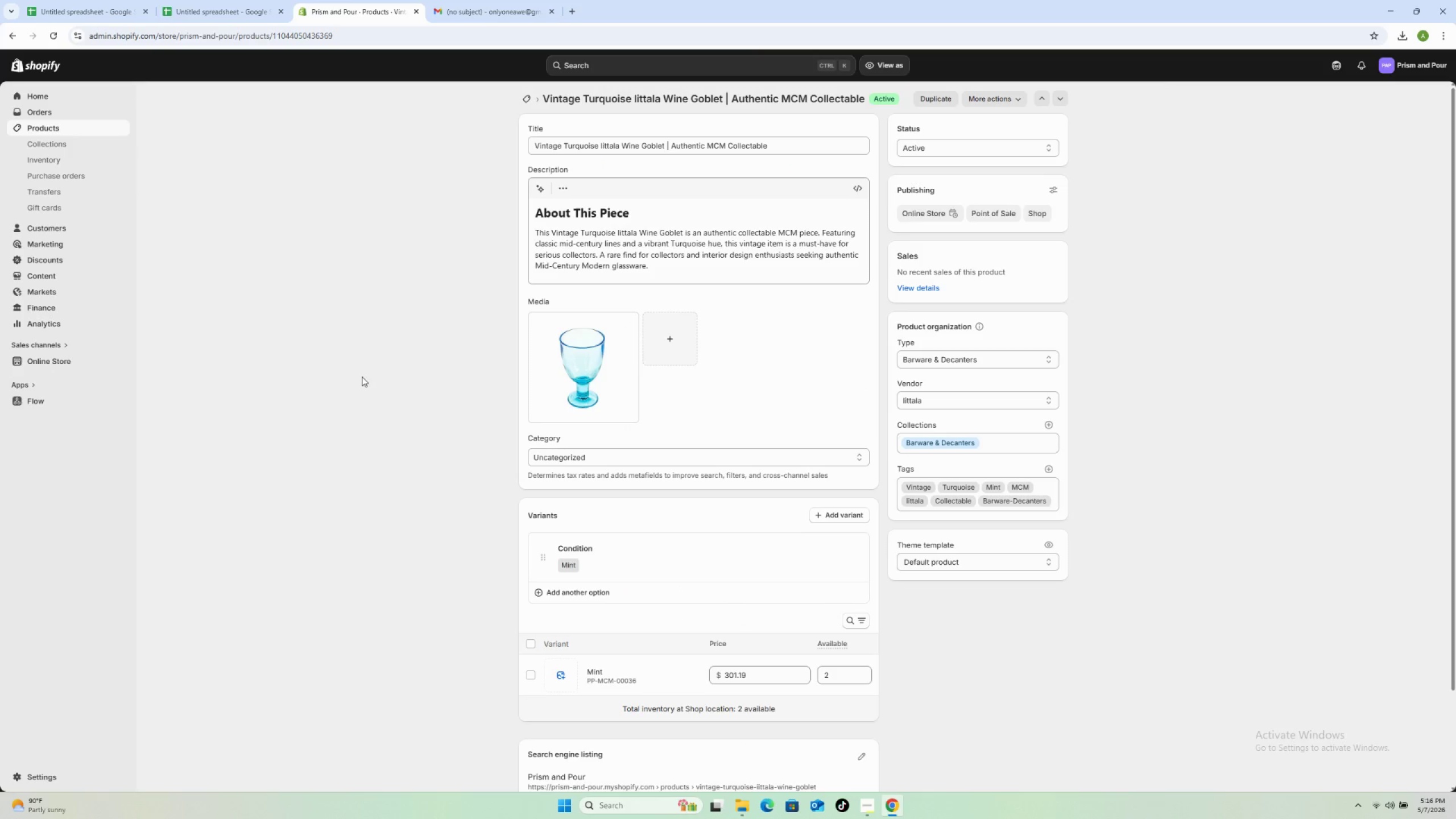 
wait(6.89)
 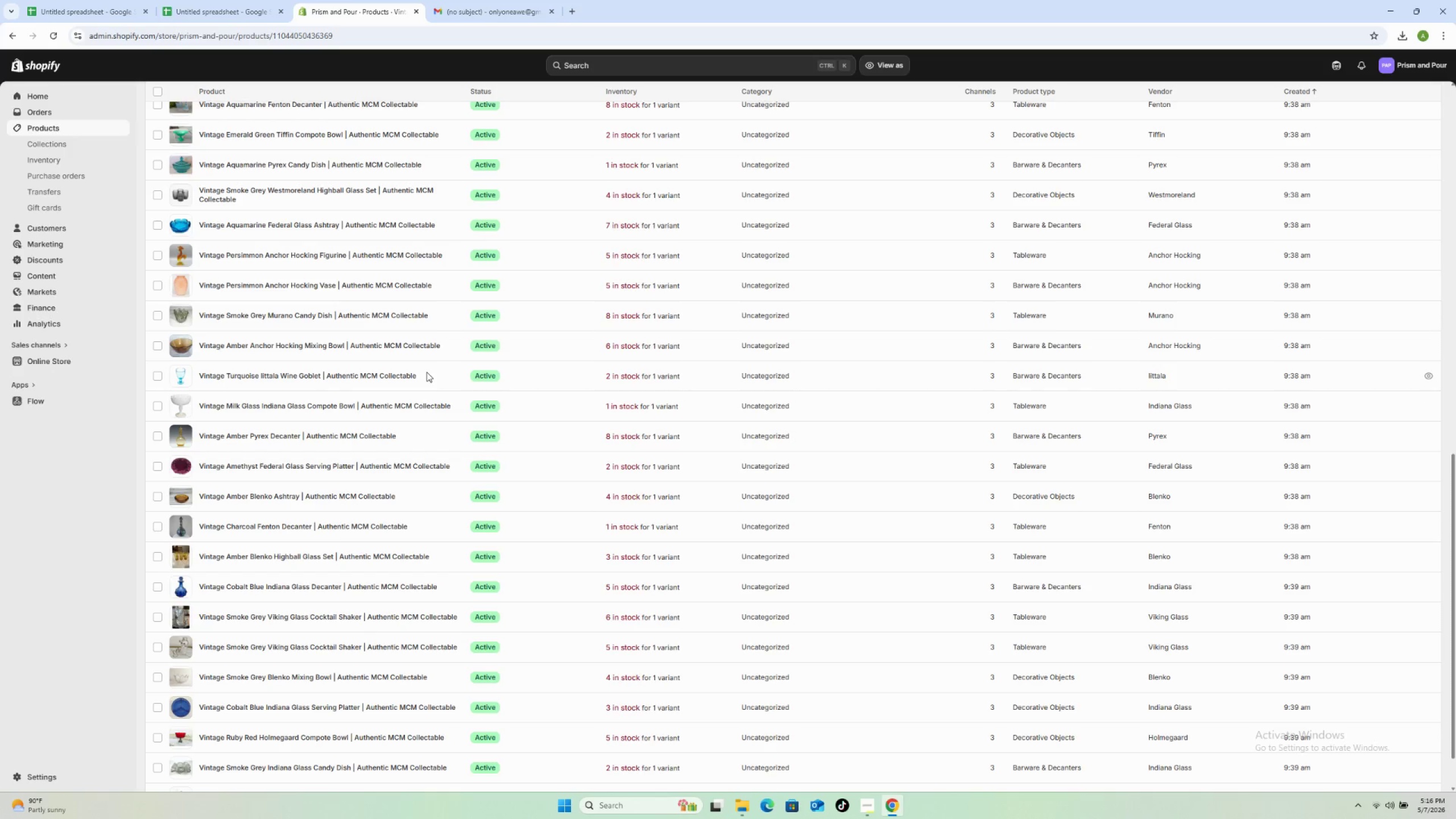 
left_click([468, 8])
 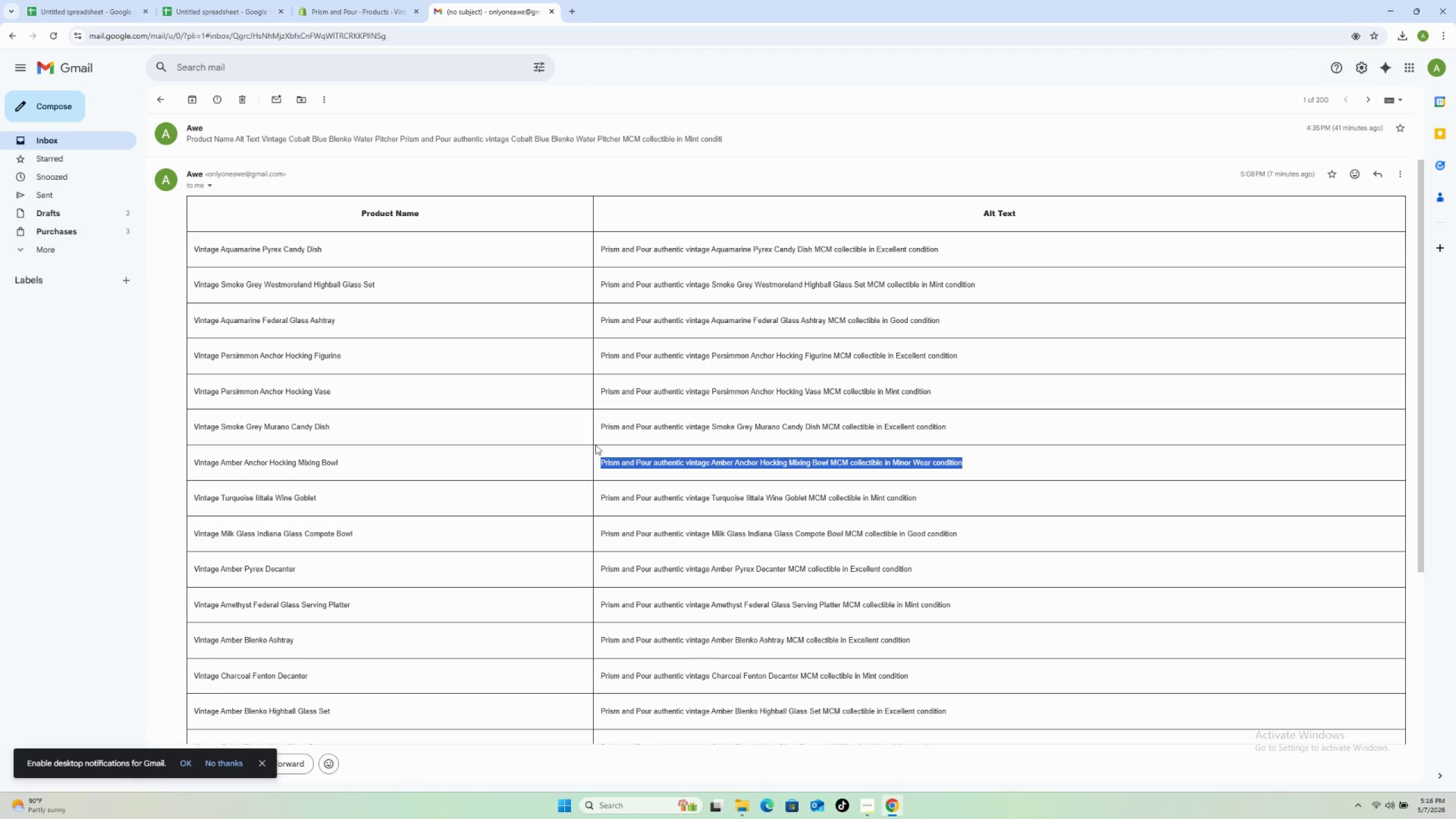 
wait(5.25)
 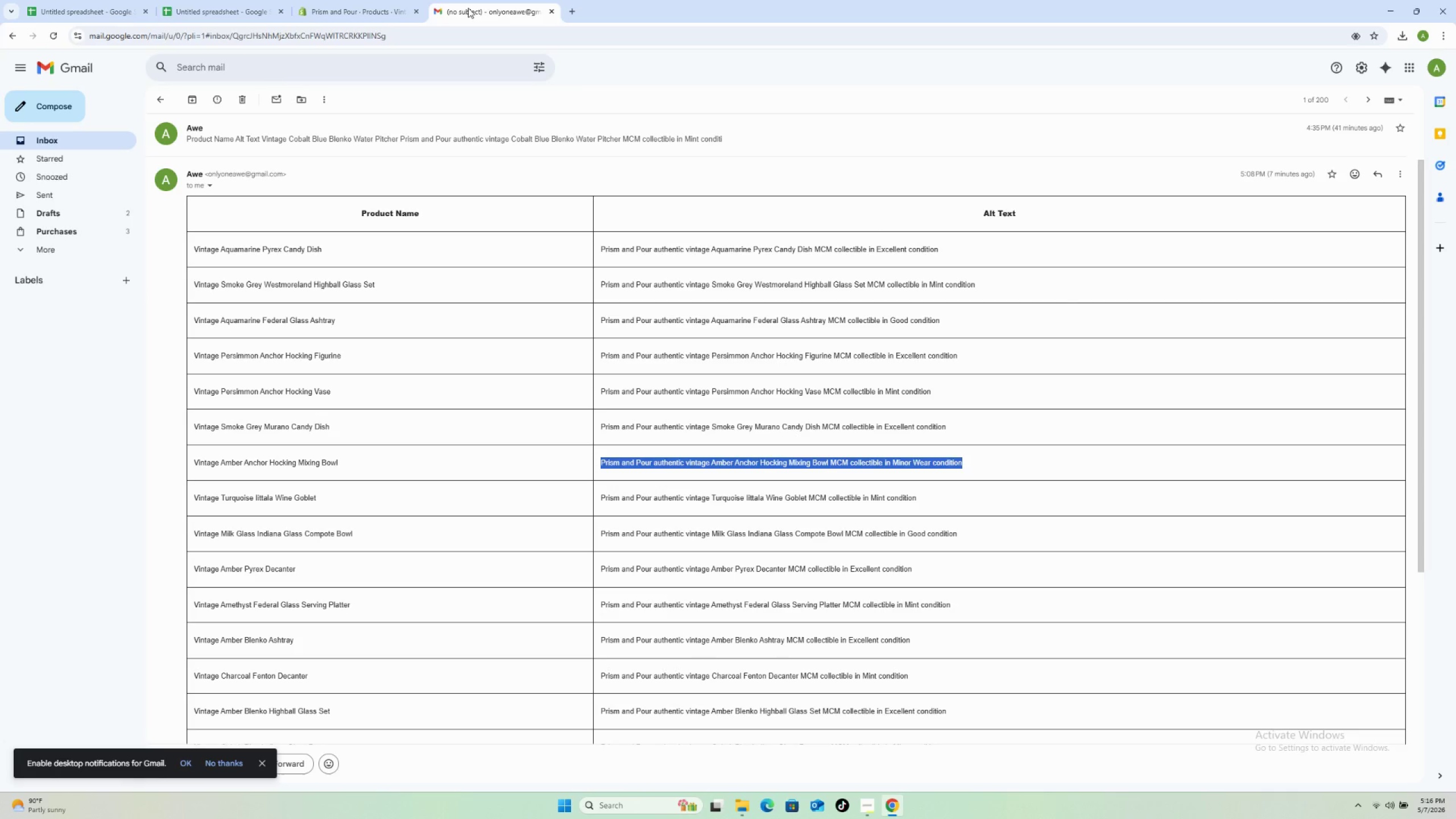 
left_click_drag(start_coordinate=[601, 501], to_coordinate=[963, 513])
 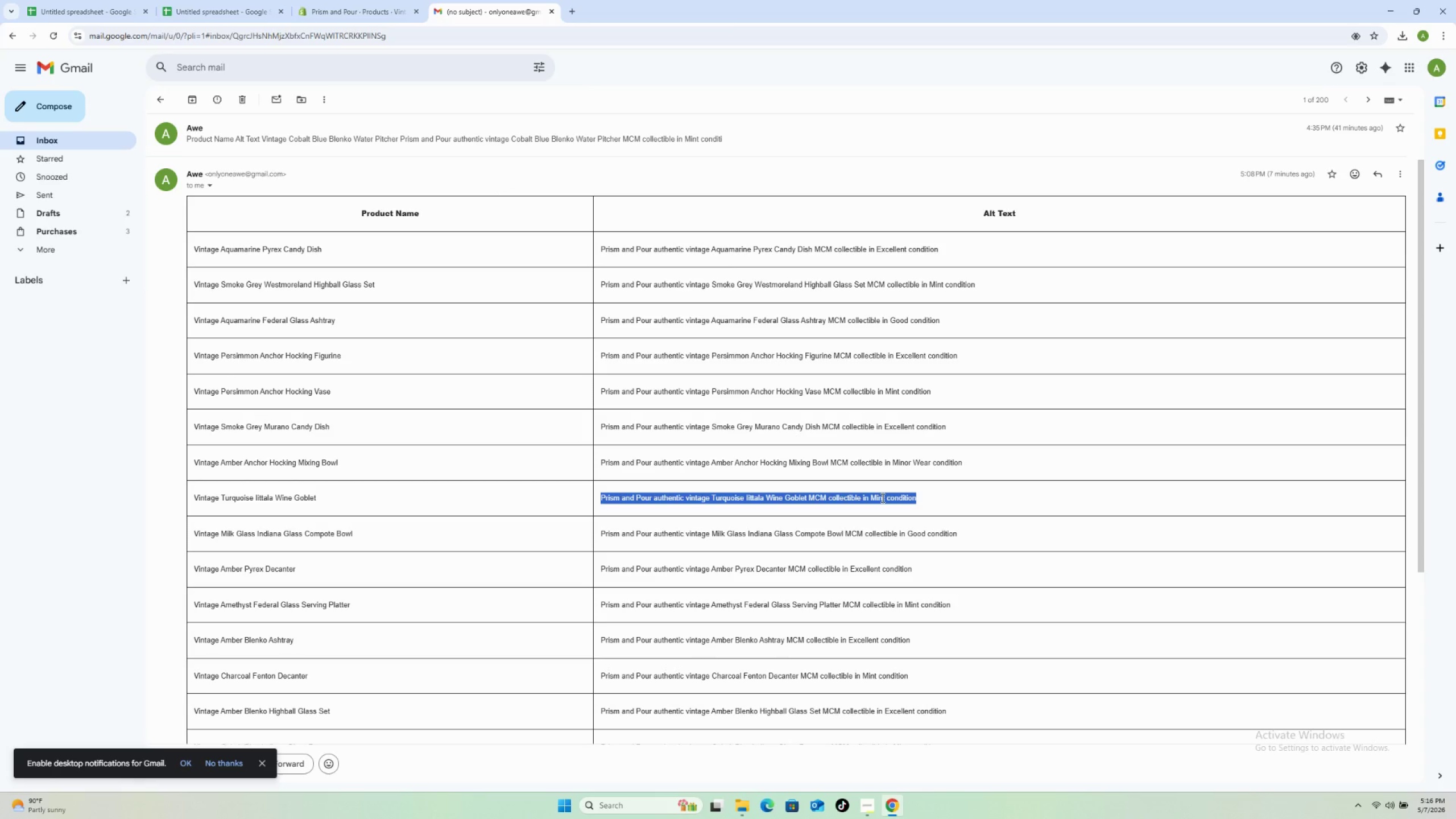 
right_click([882, 498])
 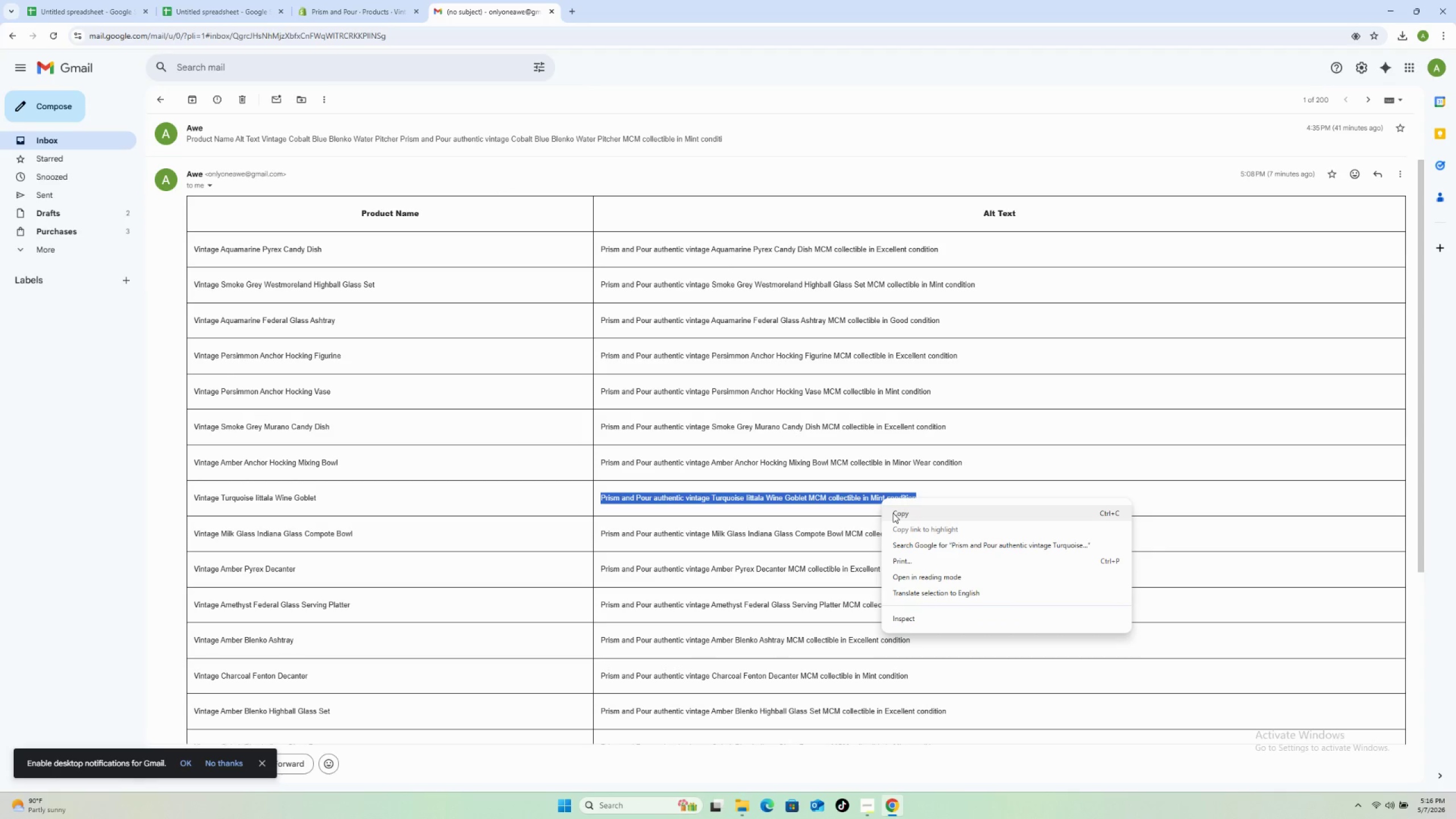 
left_click([894, 514])
 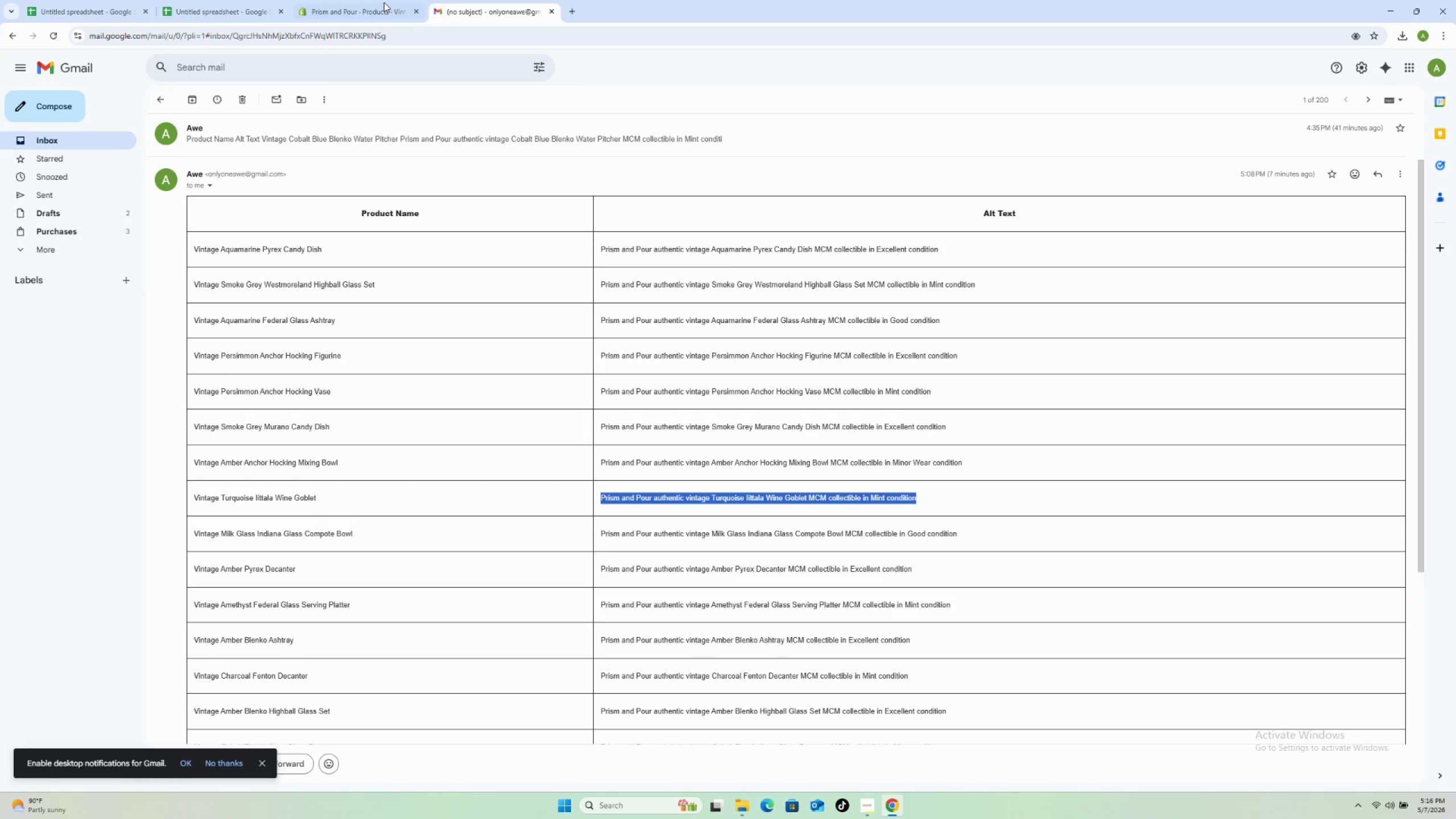 
left_click([353, 0])
 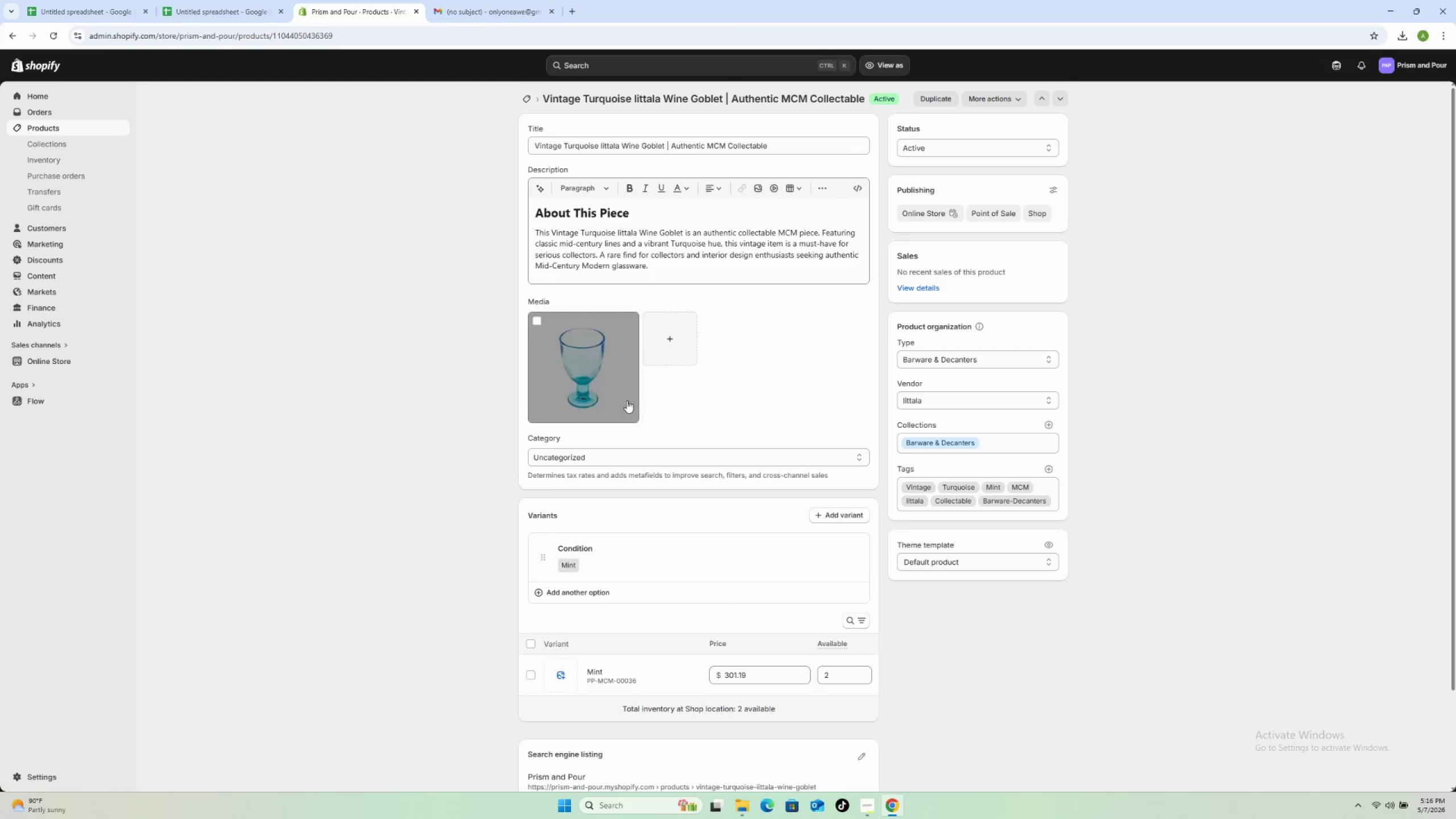 
left_click([594, 338])
 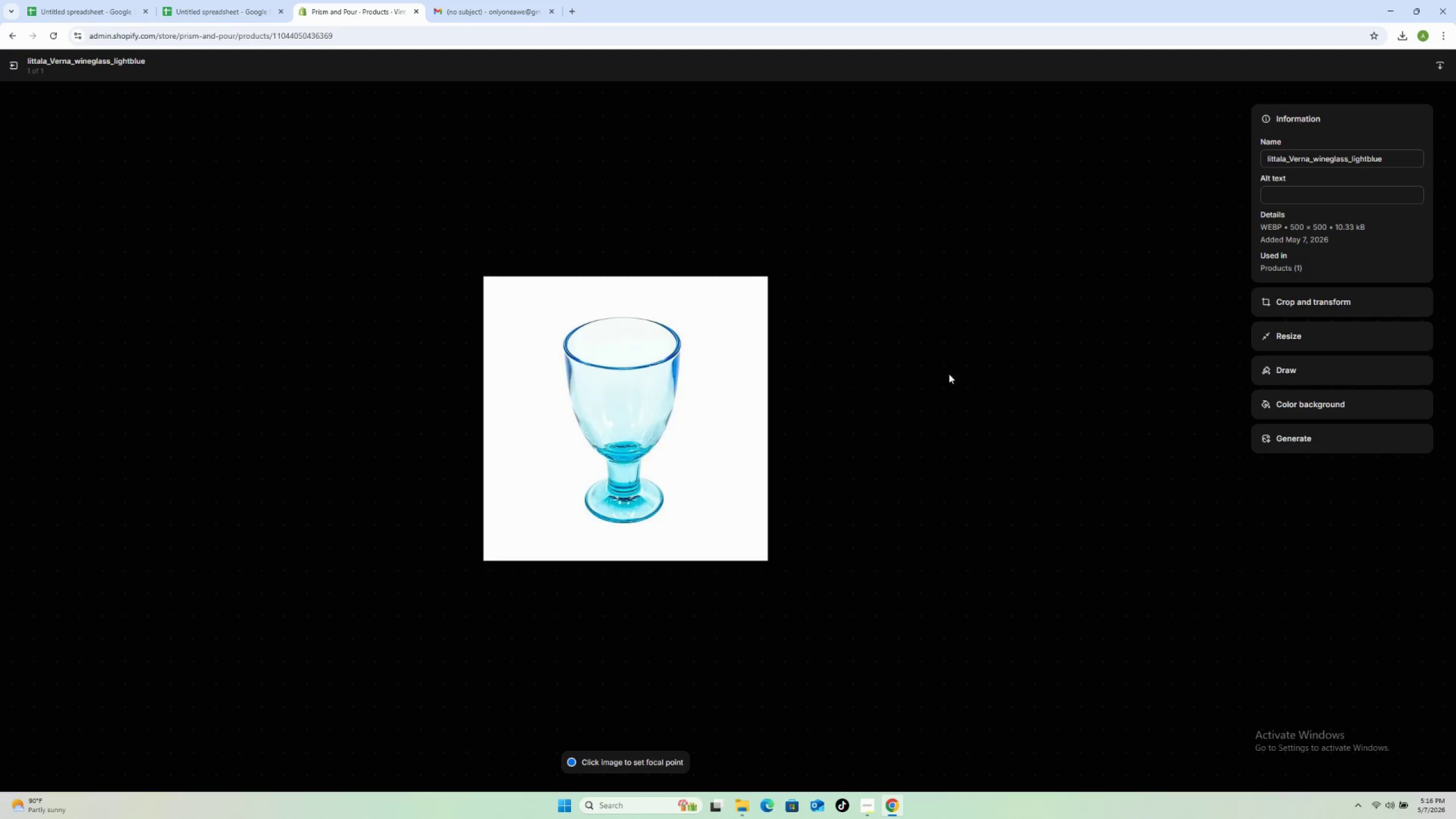 
left_click([1324, 197])
 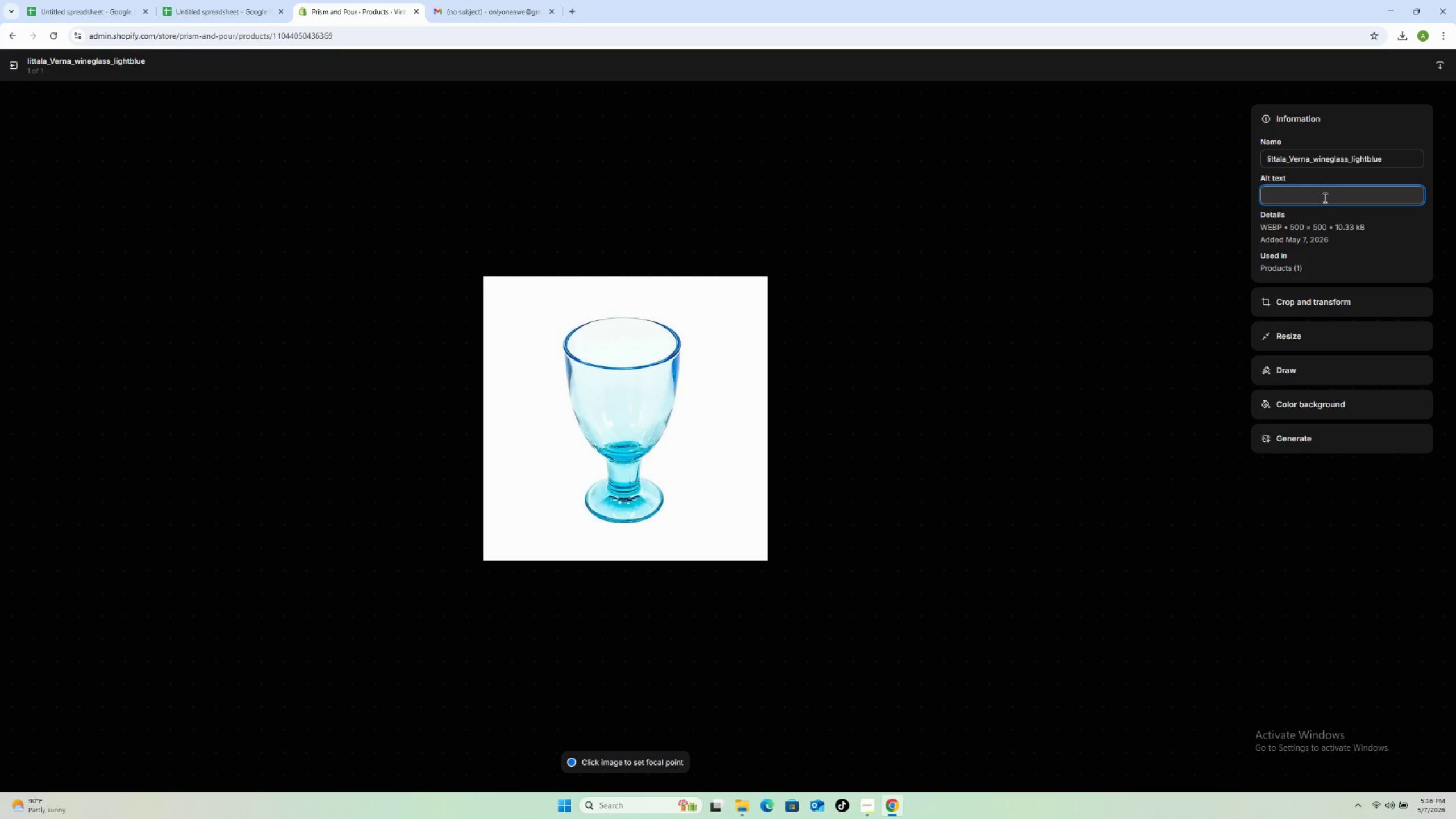 
key(Control+V)
 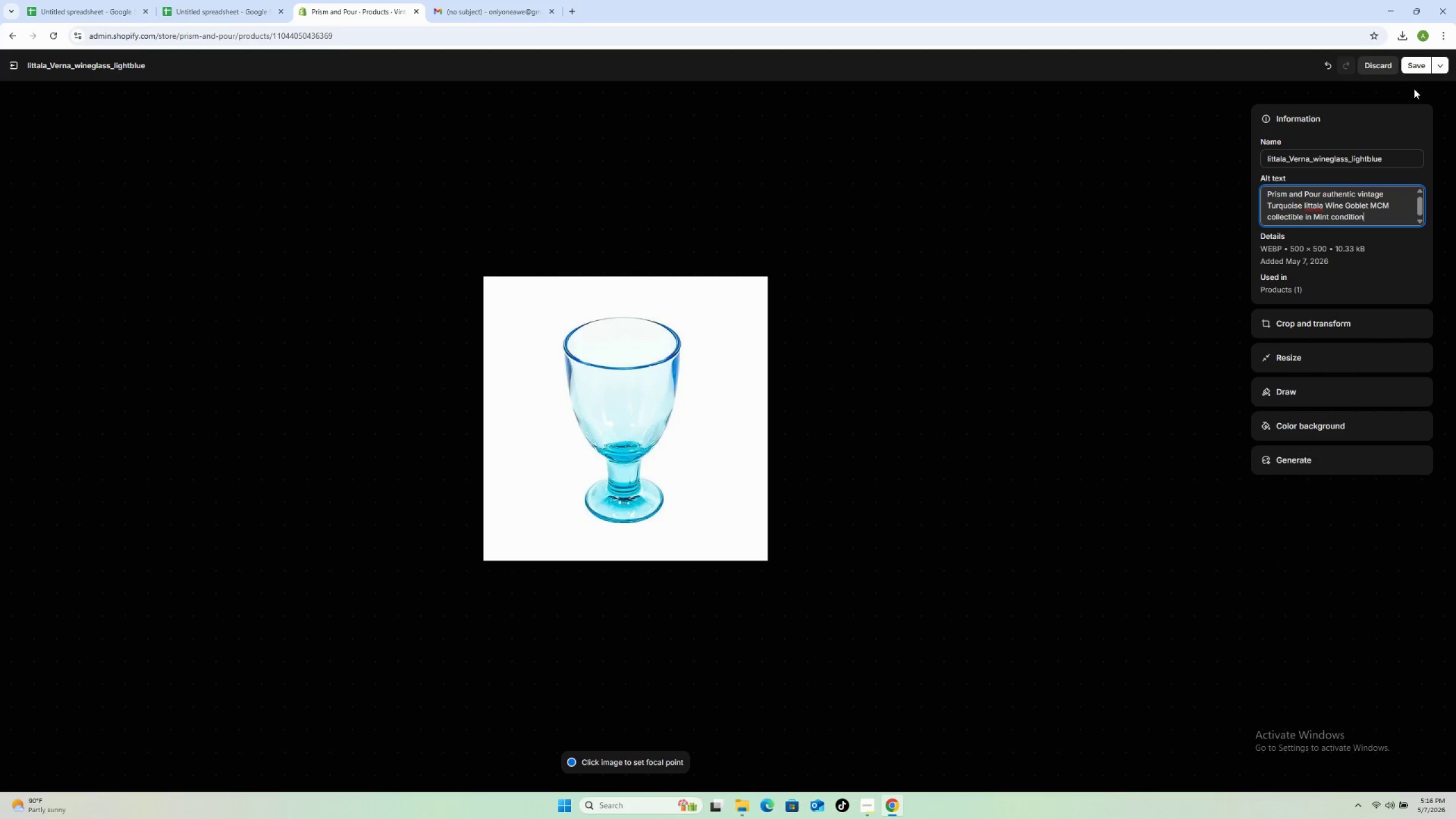 
left_click([1404, 64])
 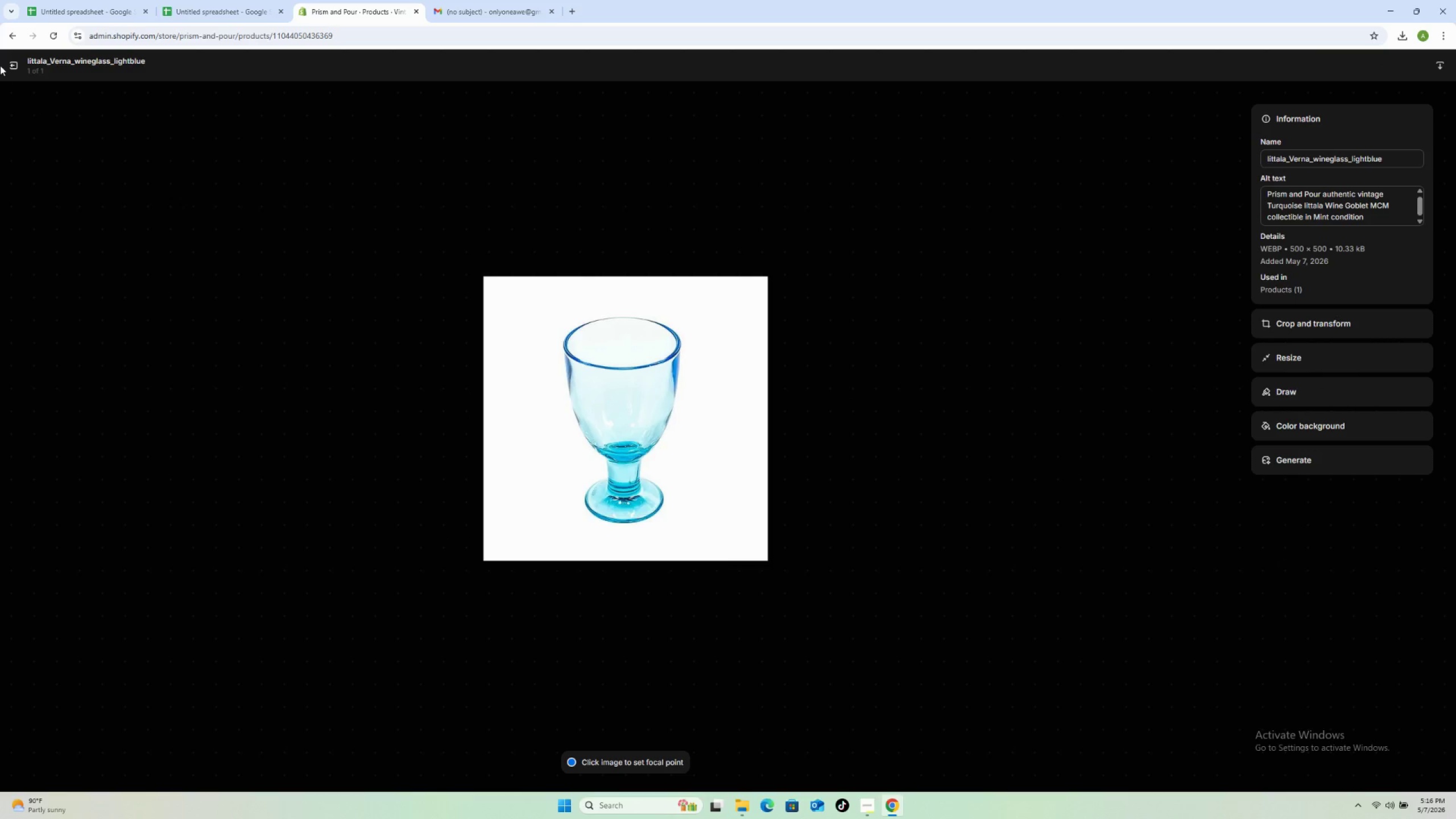 
wait(5.34)
 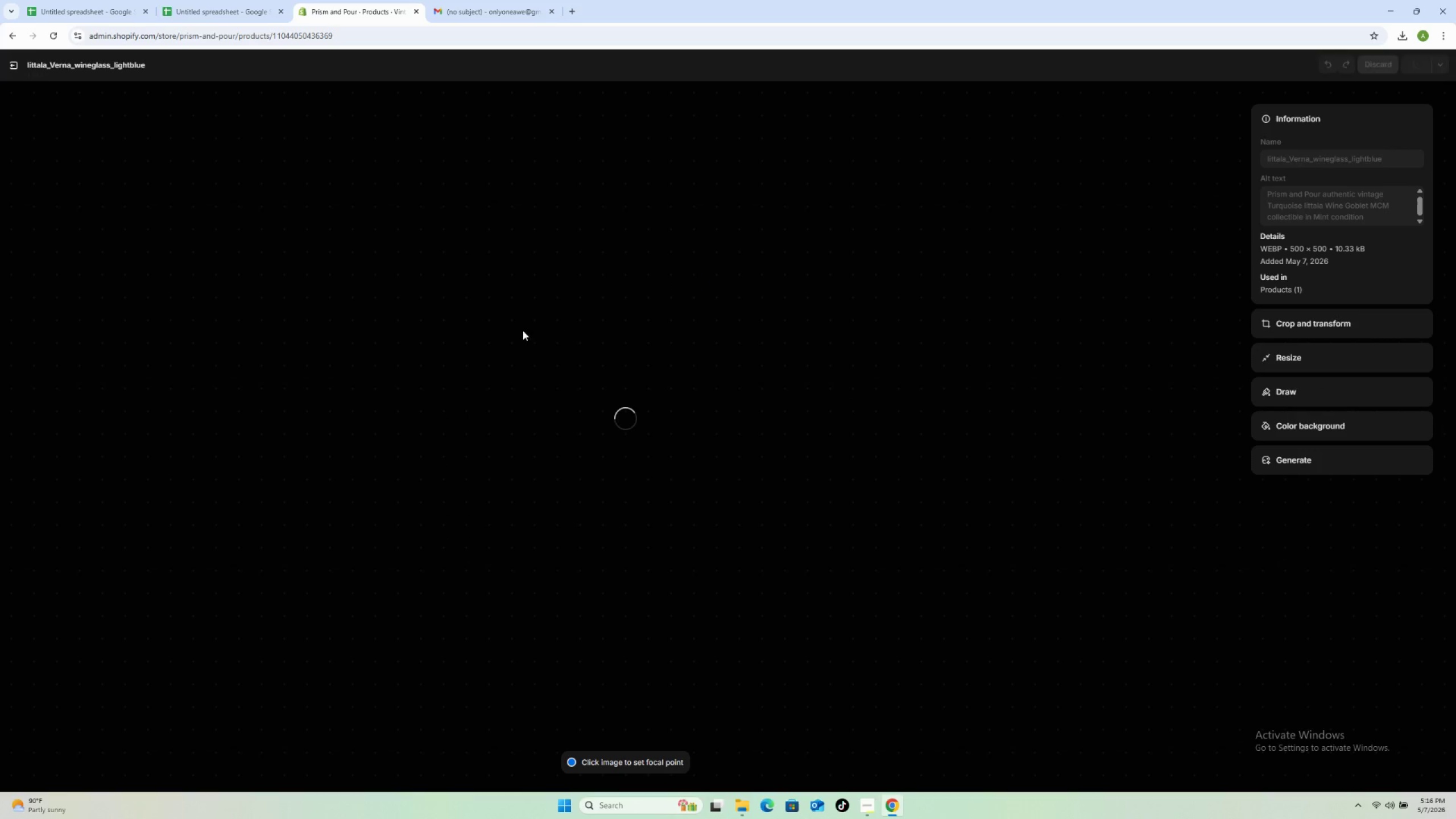 
left_click([5, 67])
 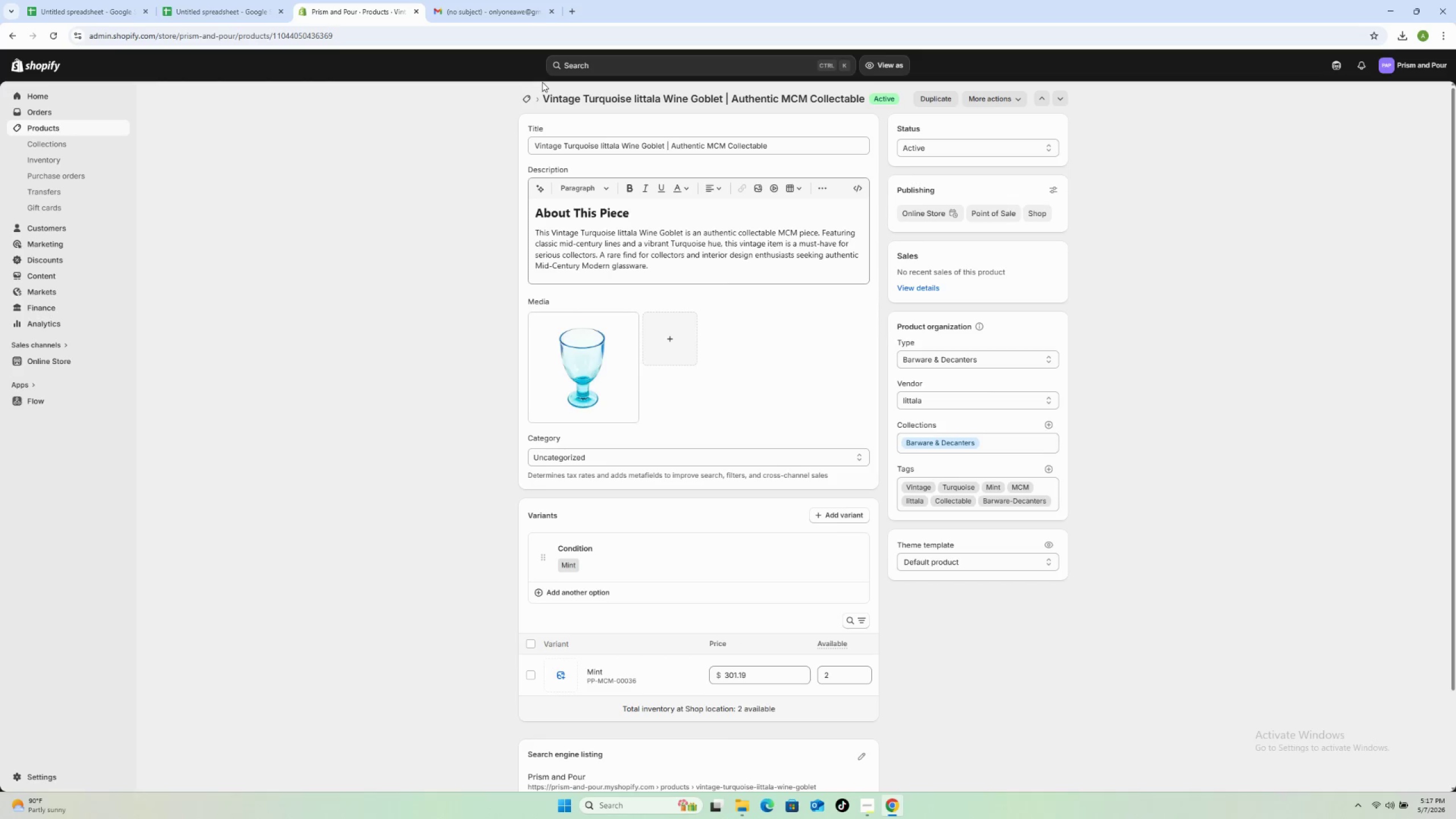 
left_click([526, 105])
 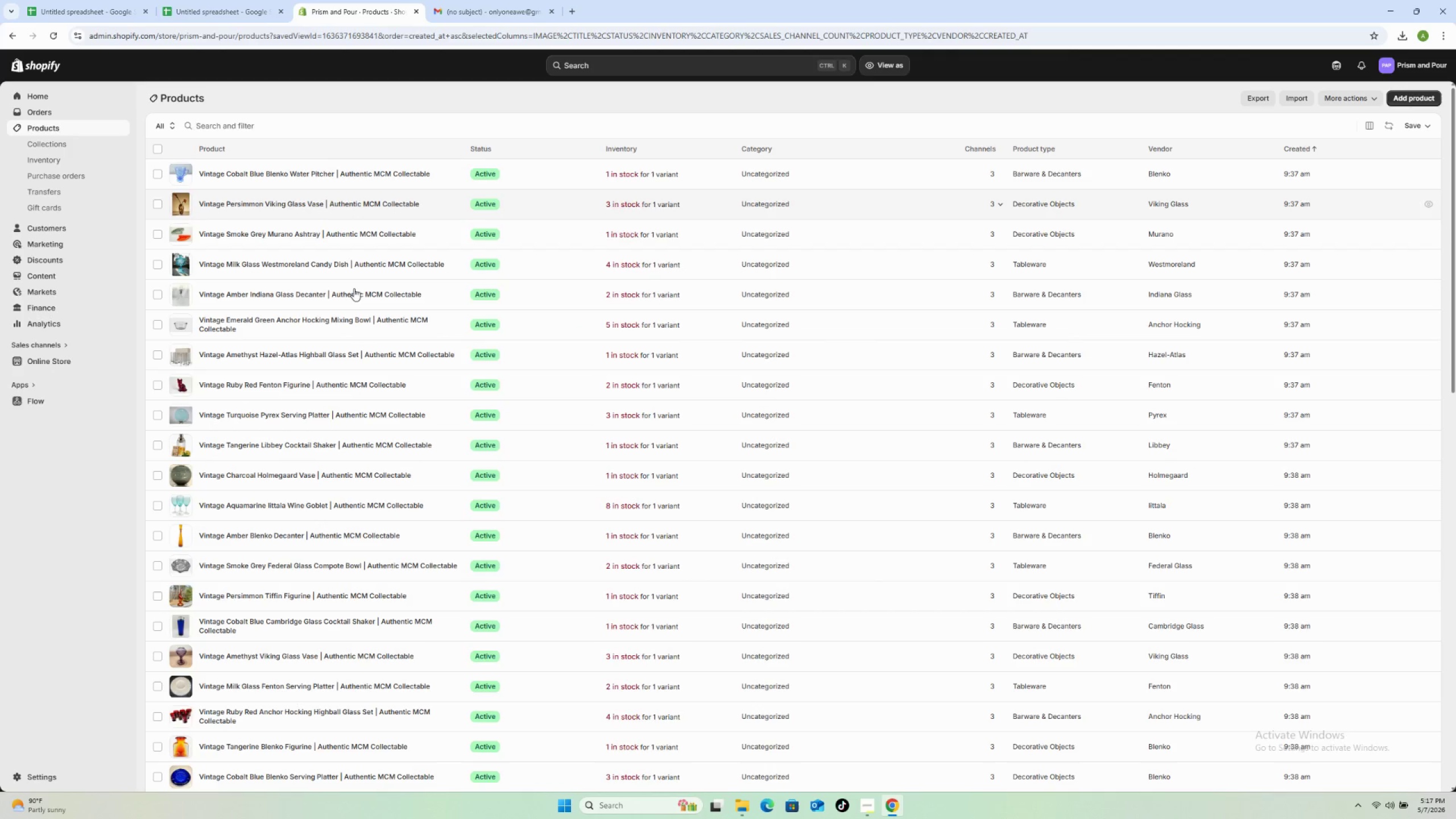 
wait(10.73)
 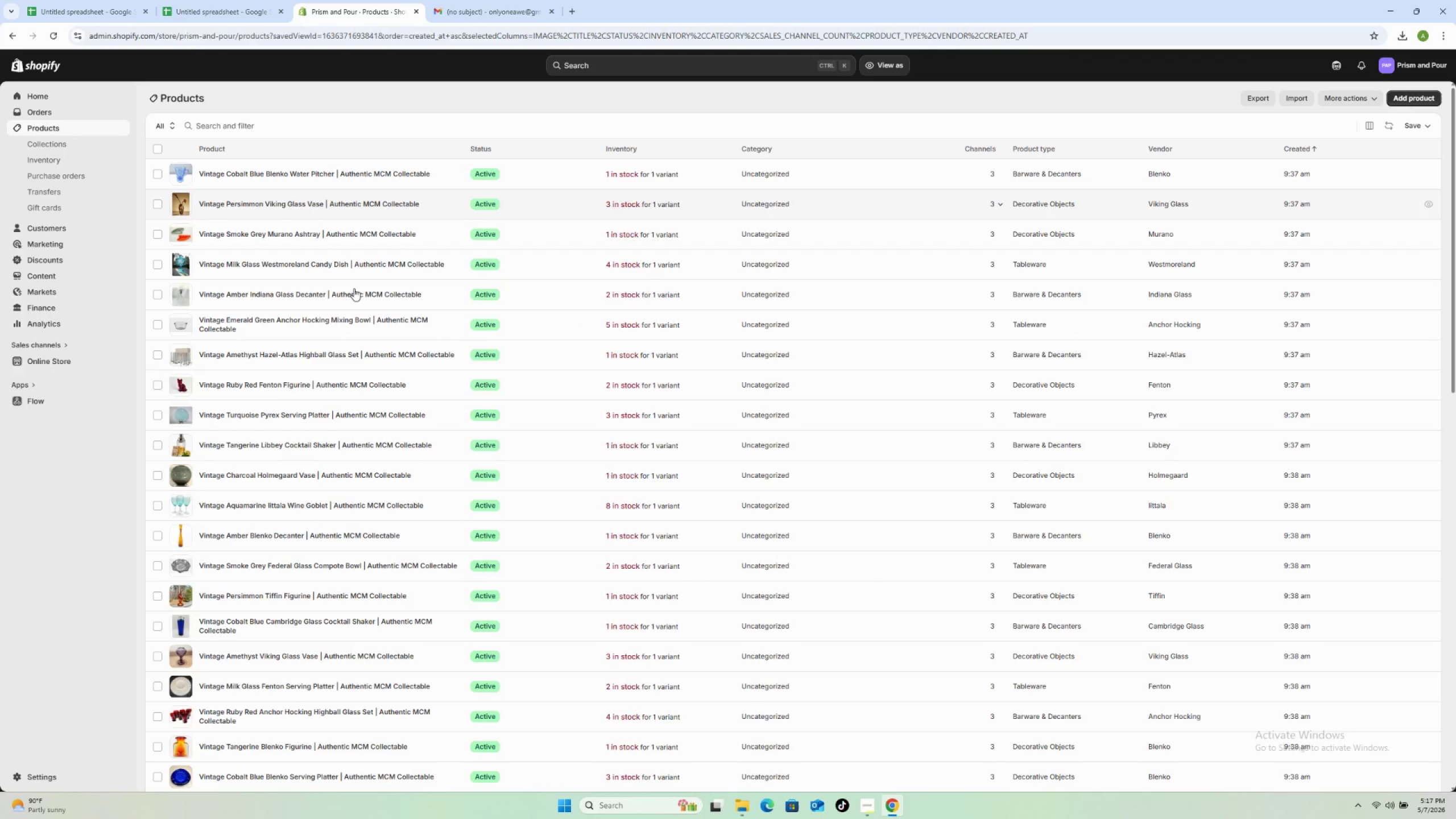 
scroll: coordinate [311, 532], scroll_direction: down, amount: 14.0
 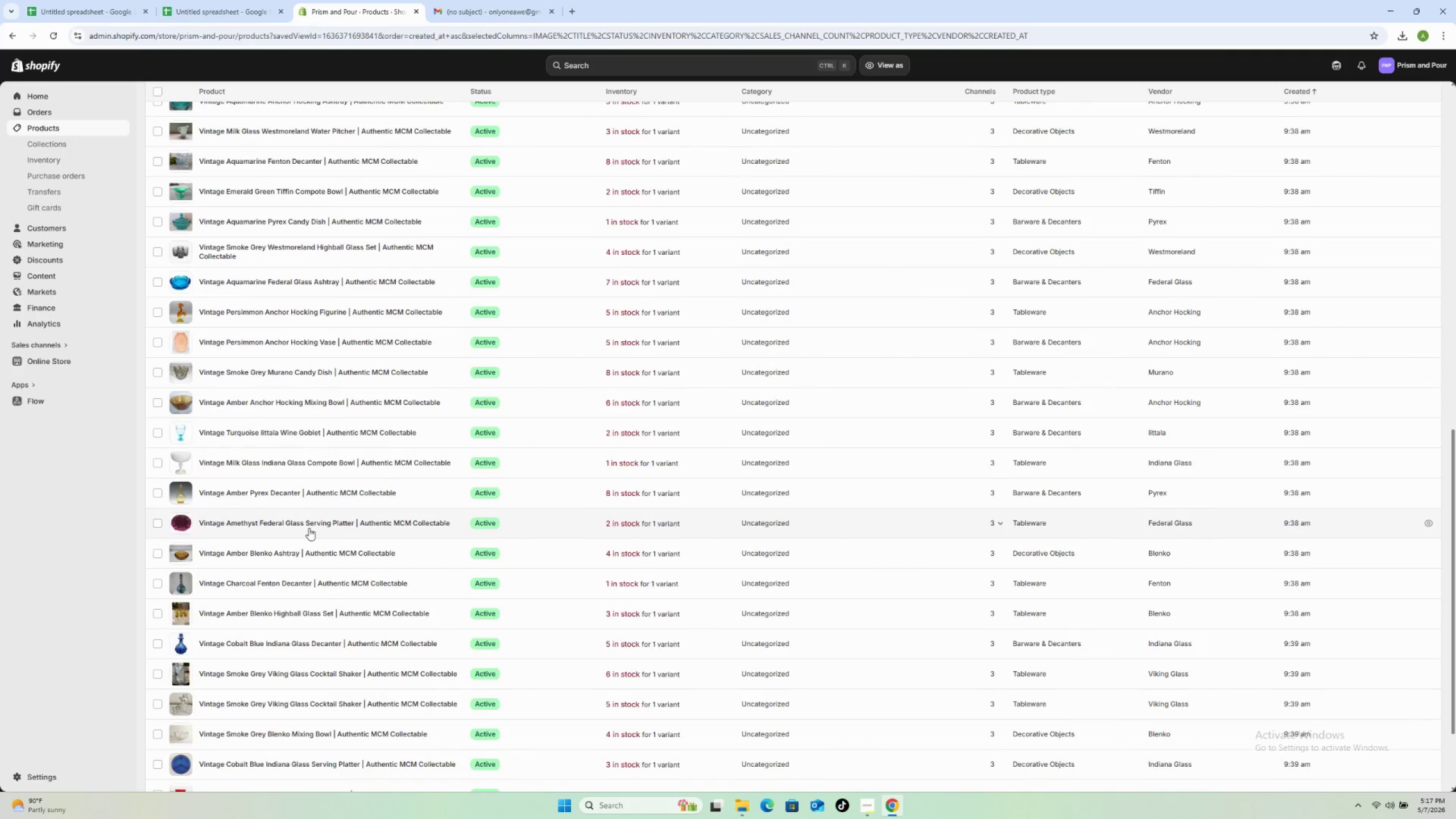 
scroll: coordinate [308, 527], scroll_direction: down, amount: 1.0
 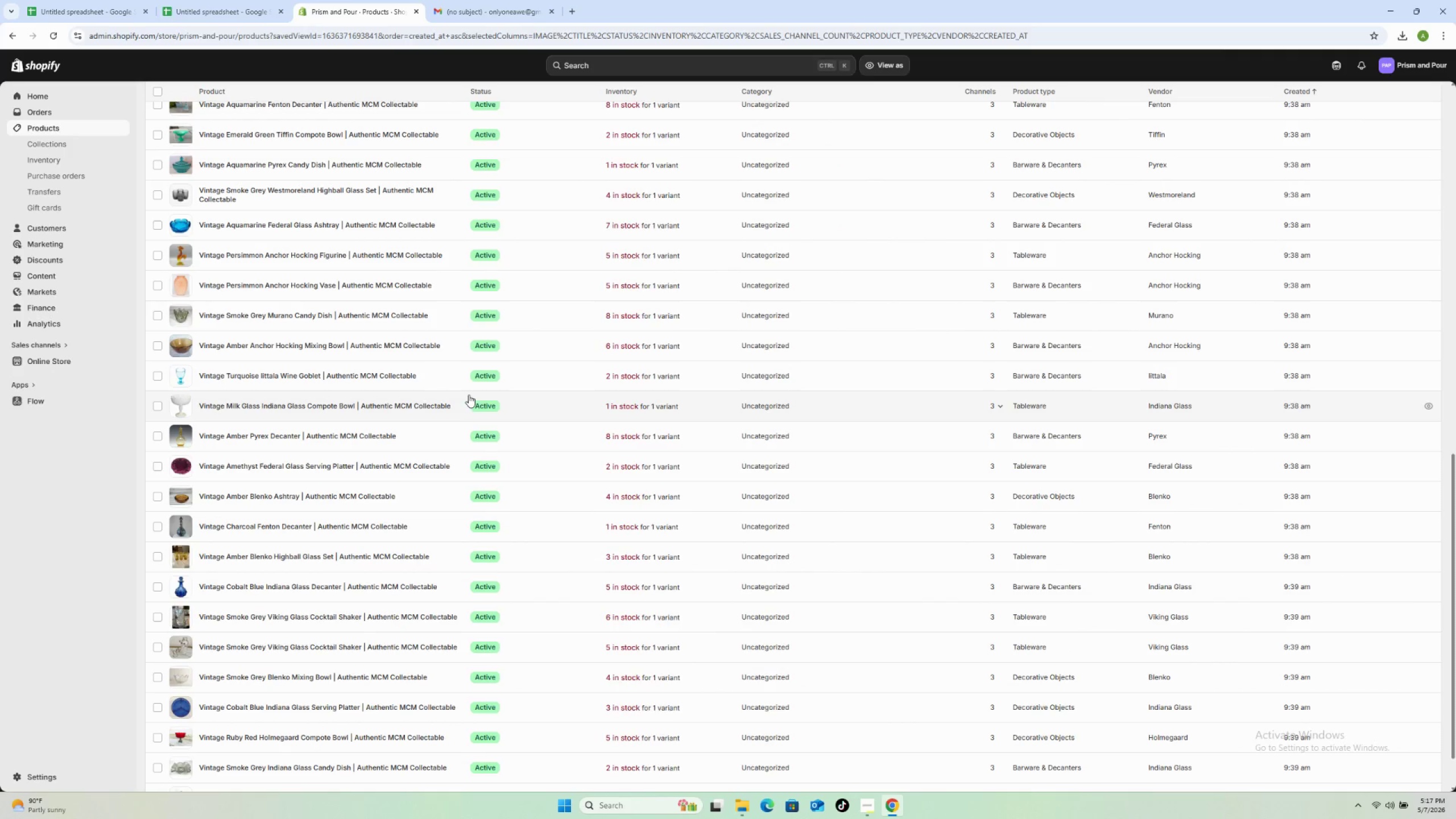 
left_click([458, 400])
 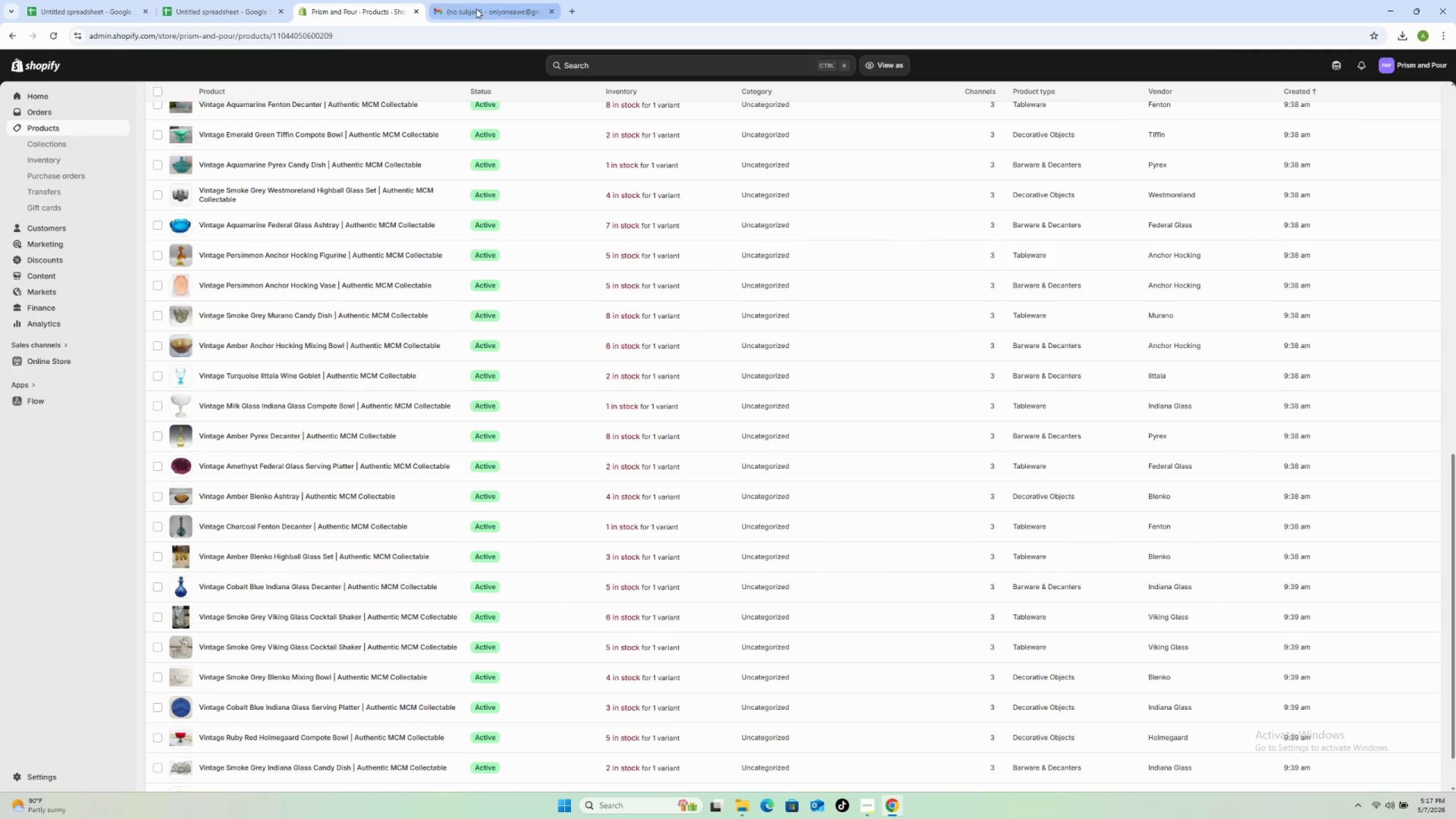 
left_click([476, 9])
 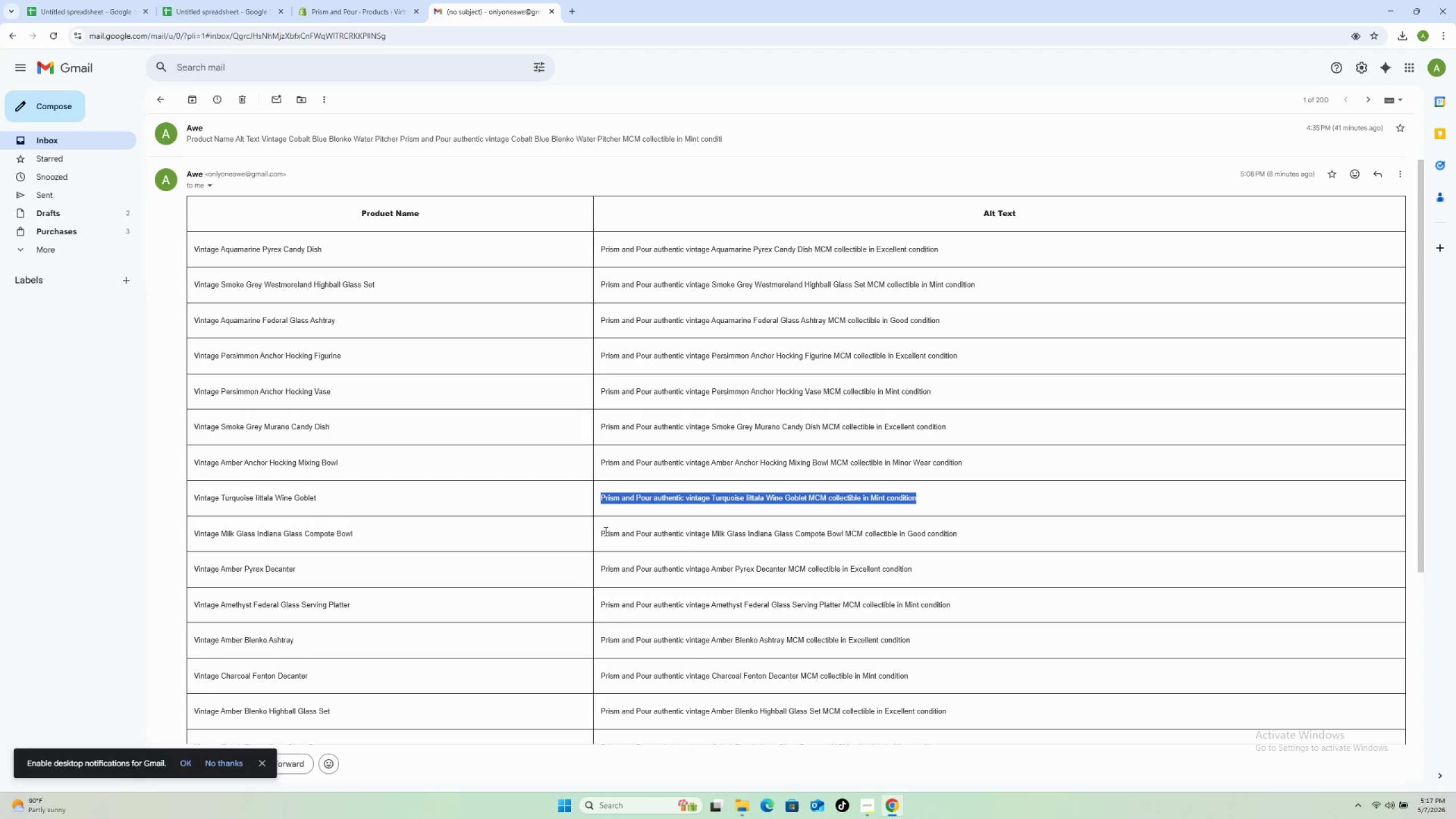 
left_click_drag(start_coordinate=[599, 532], to_coordinate=[988, 530])
 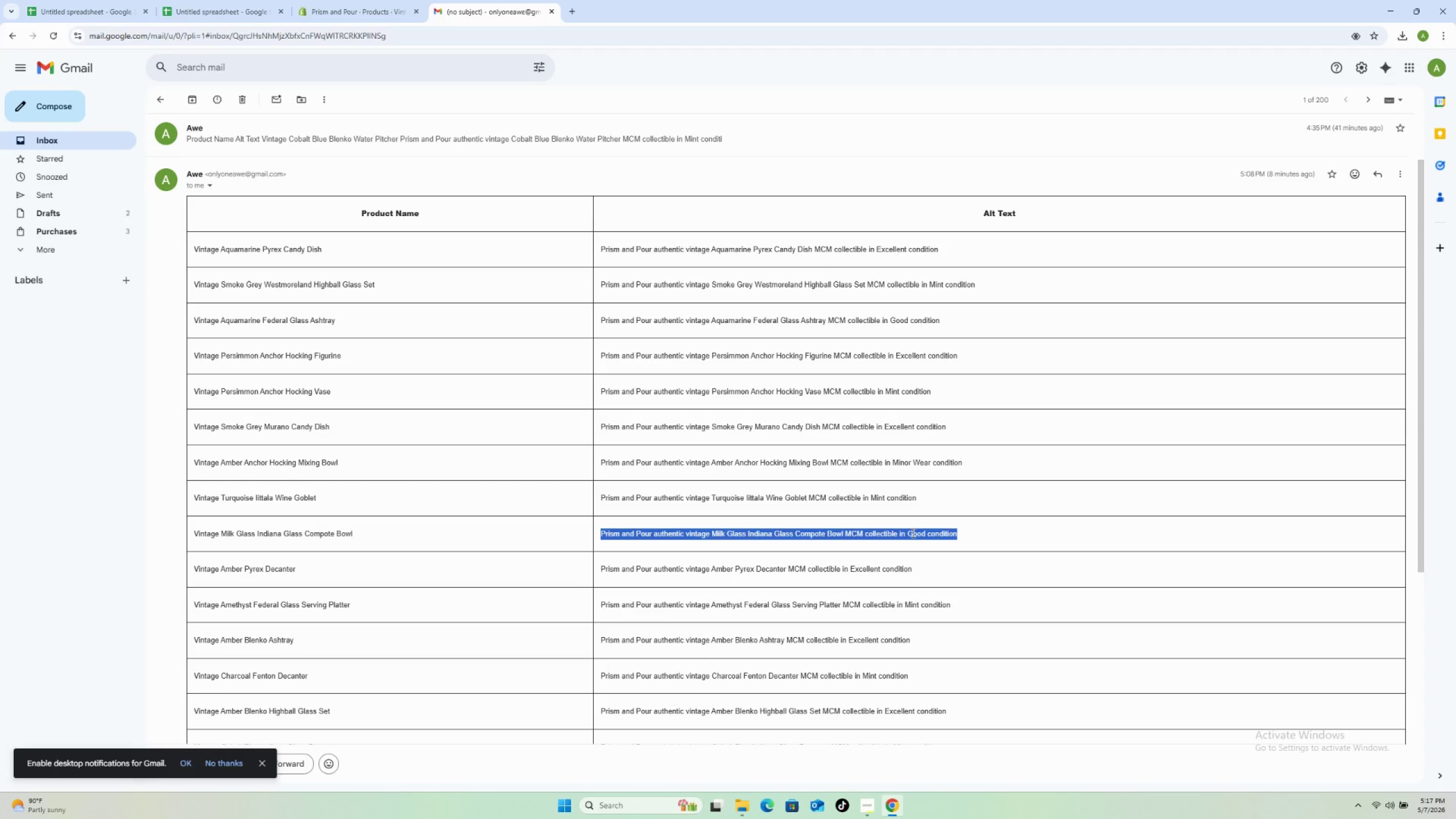 
right_click([912, 532])
 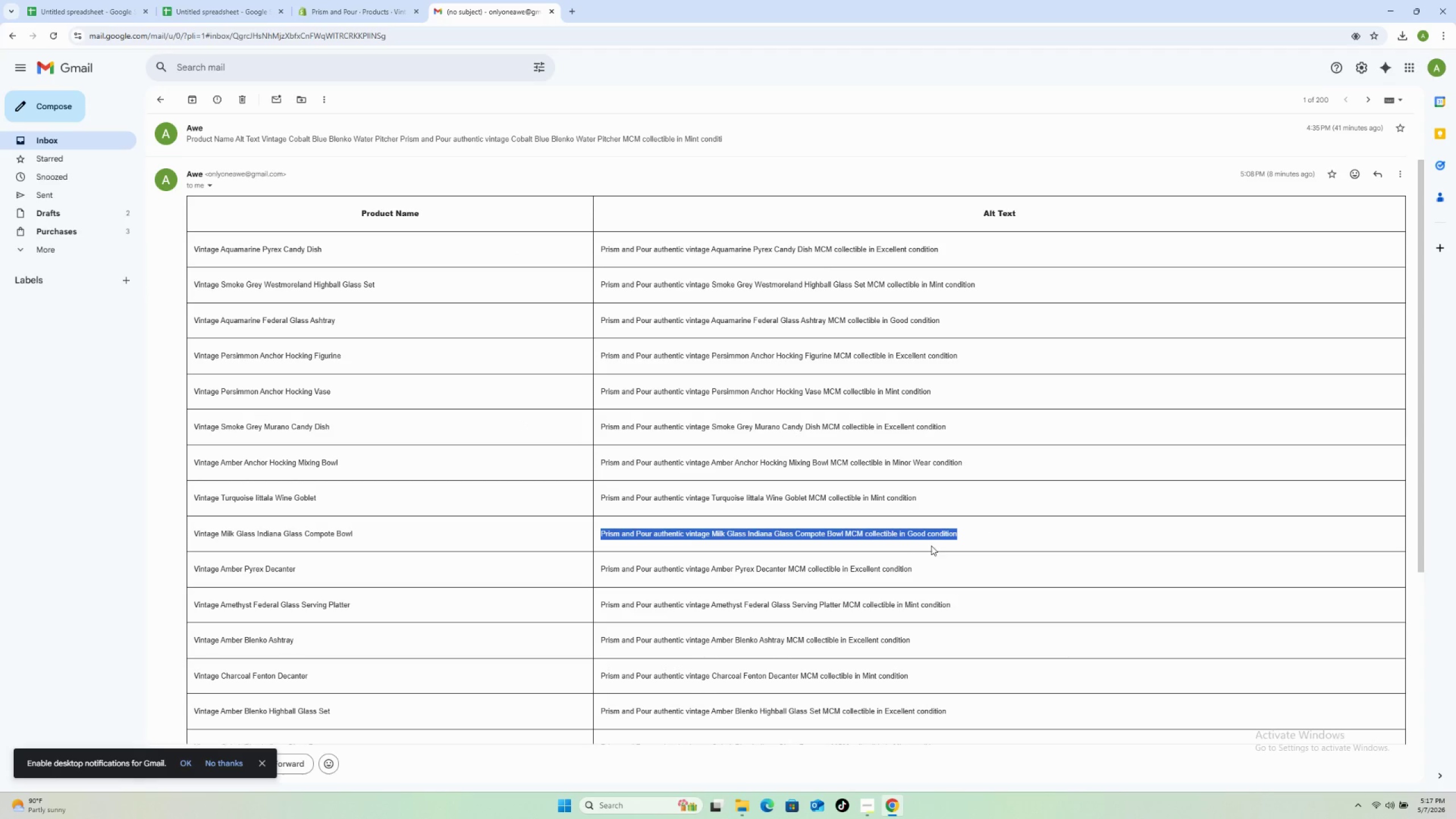 
scroll: coordinate [900, 523], scroll_direction: down, amount: 6.0
 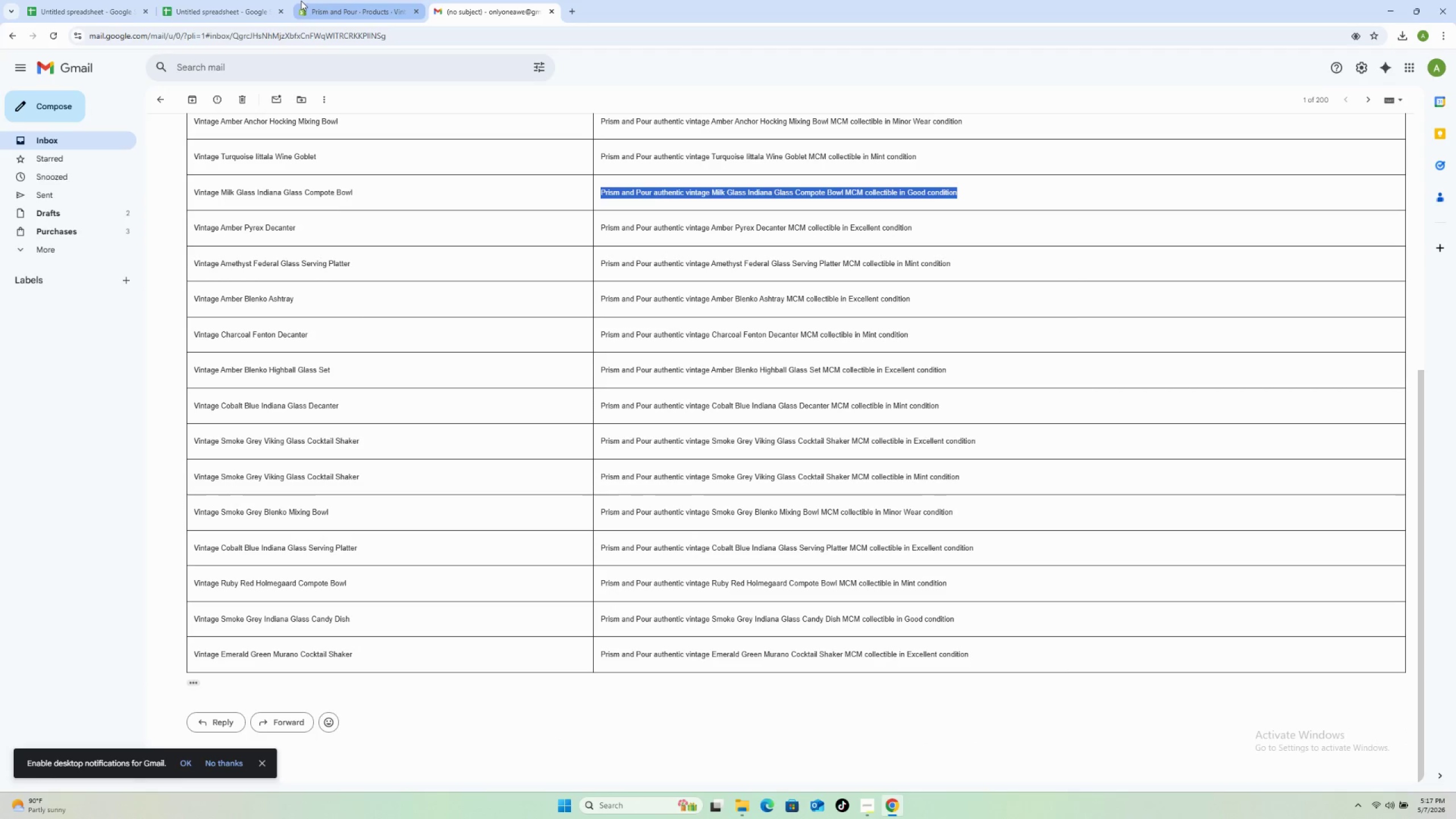 
left_click([305, 1])
 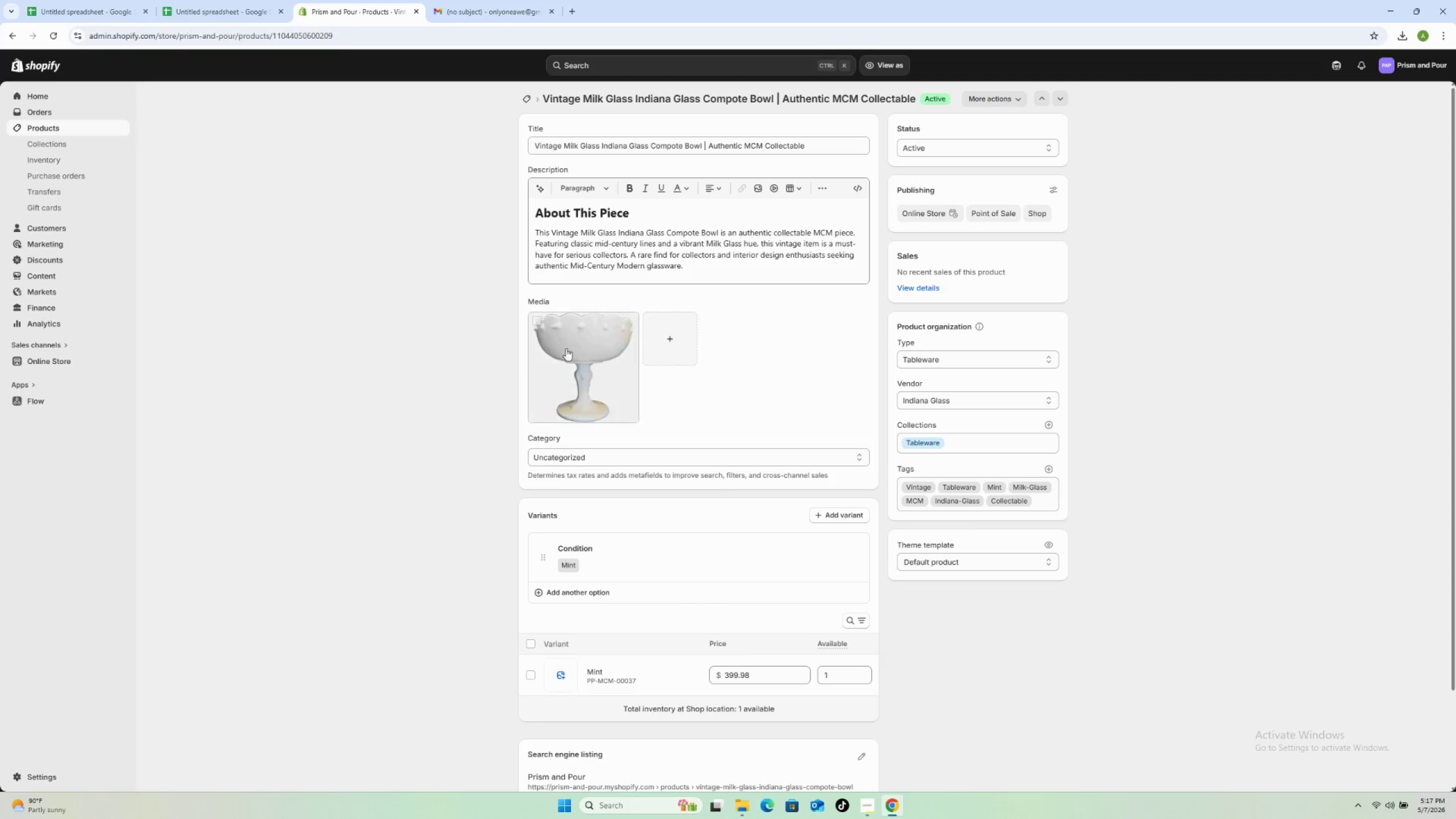 
left_click([575, 349])
 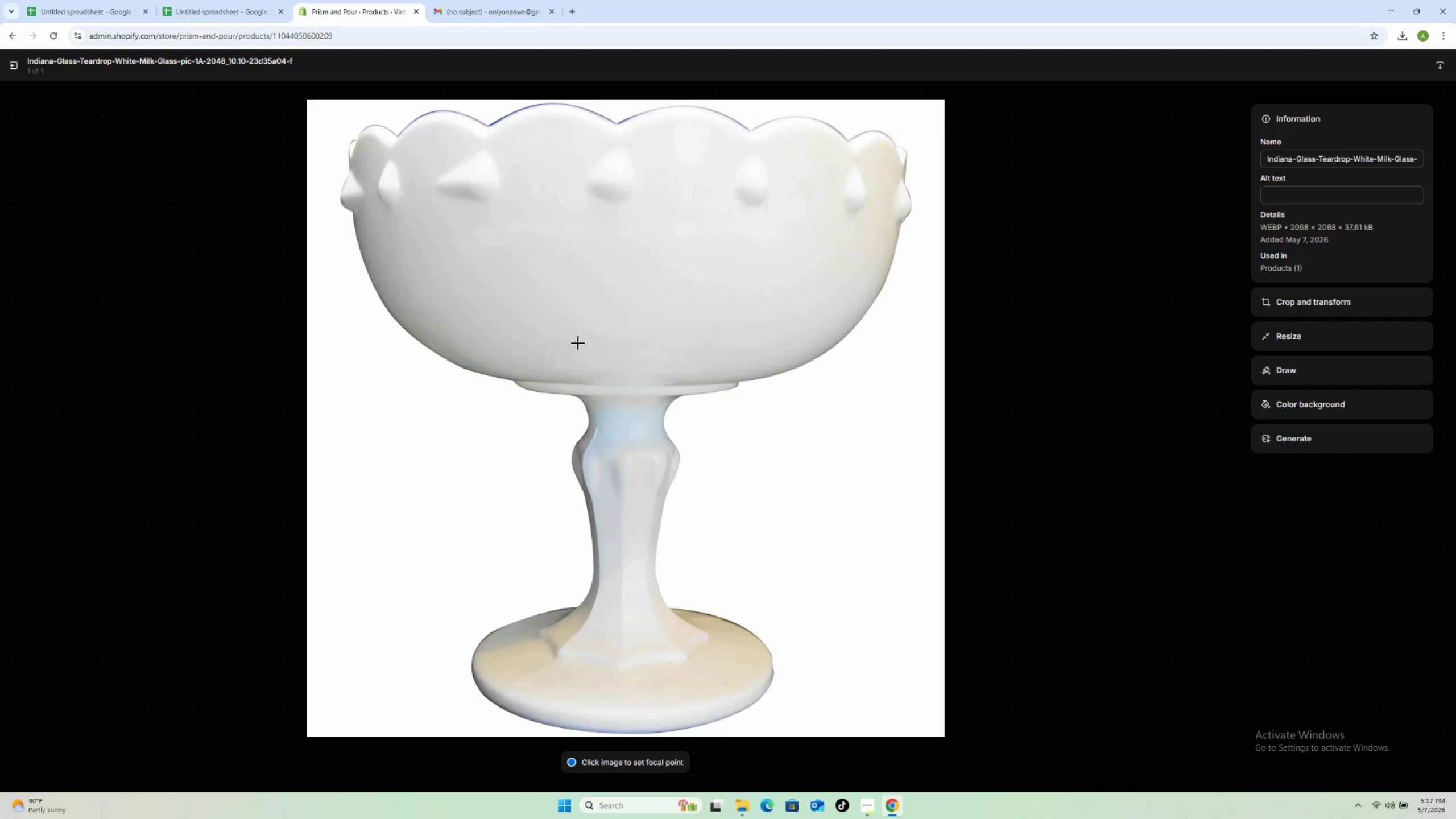 
left_click([1304, 192])
 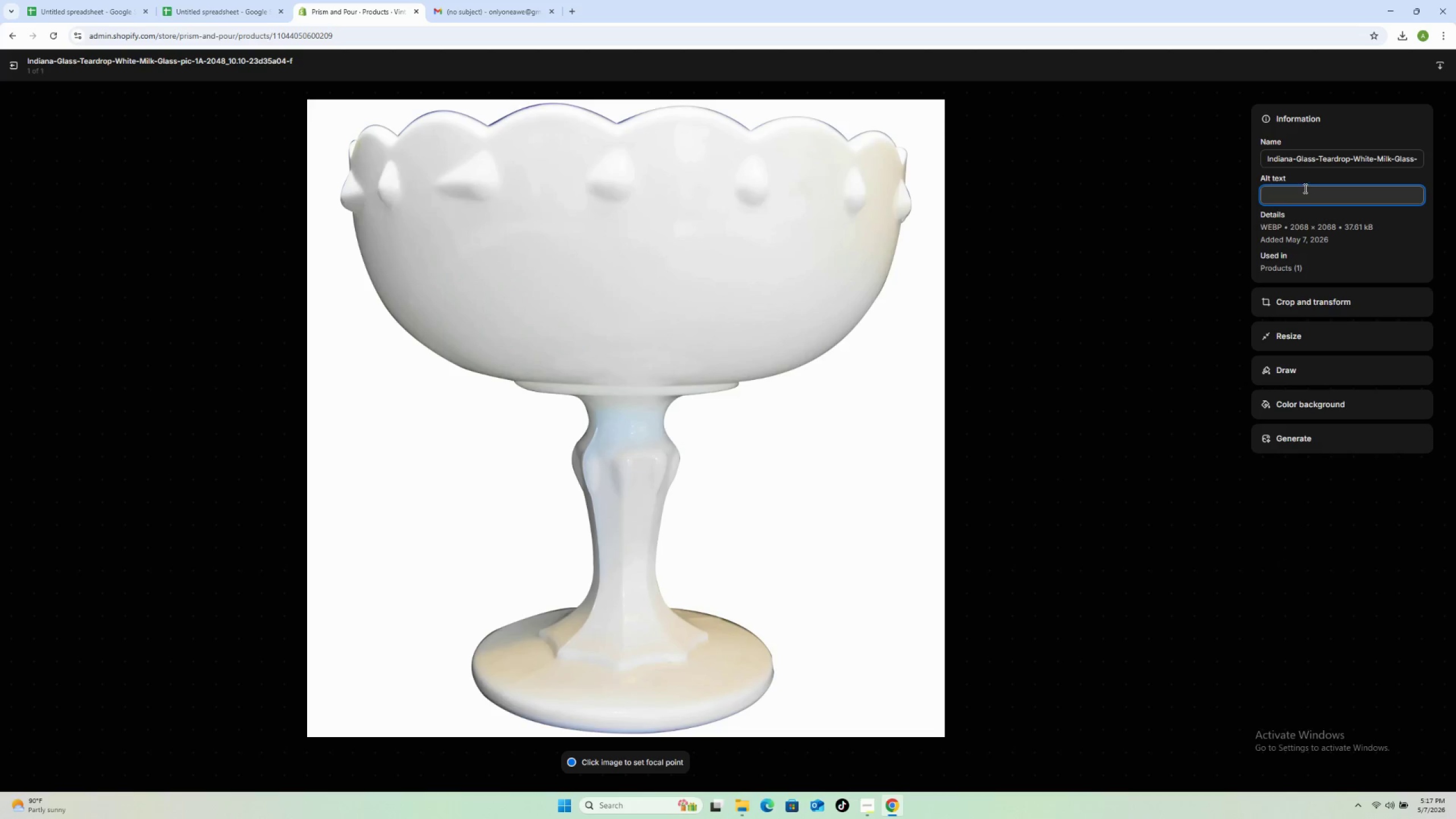 
key(Control+V)
 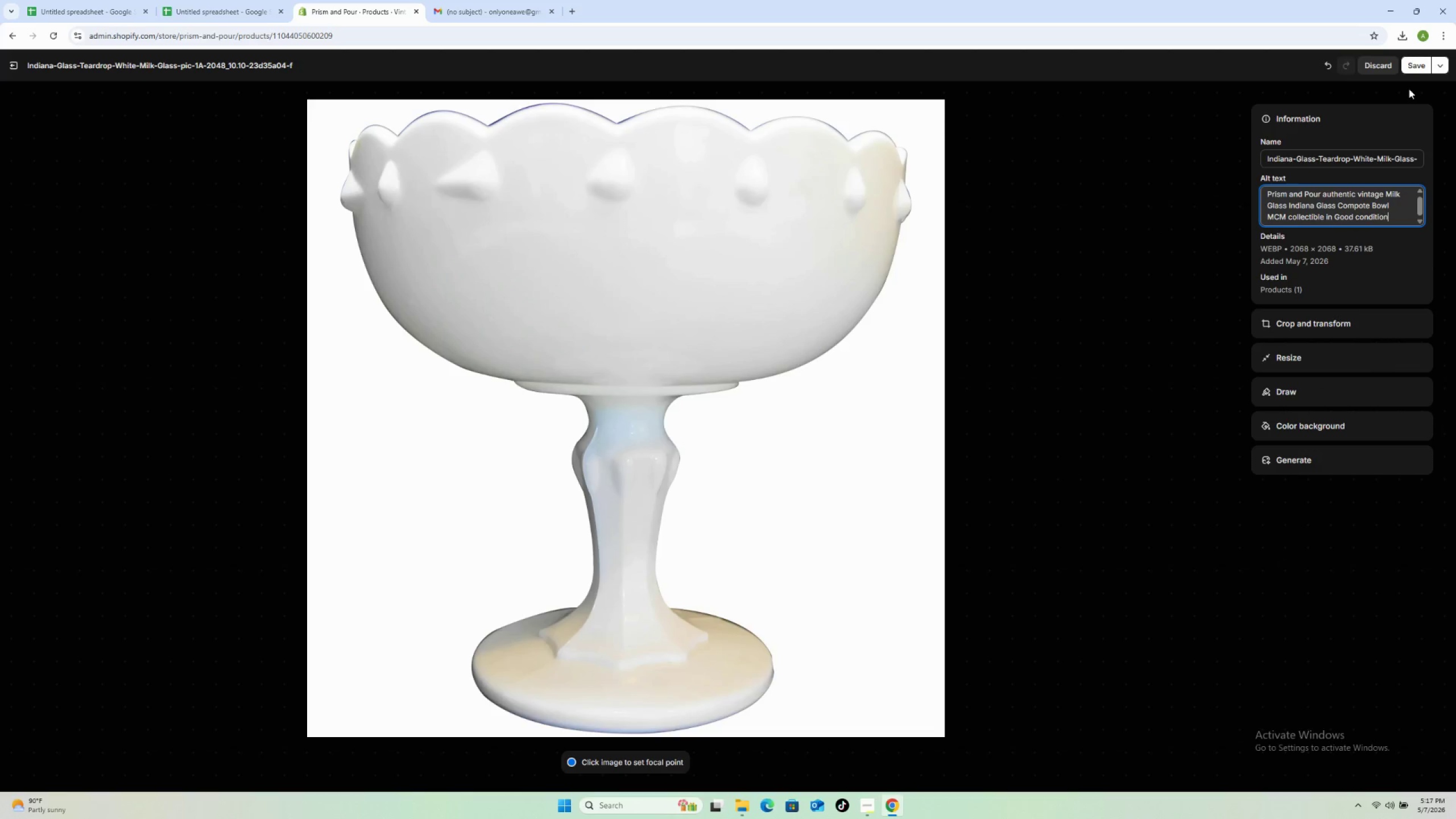 
left_click([1411, 63])
 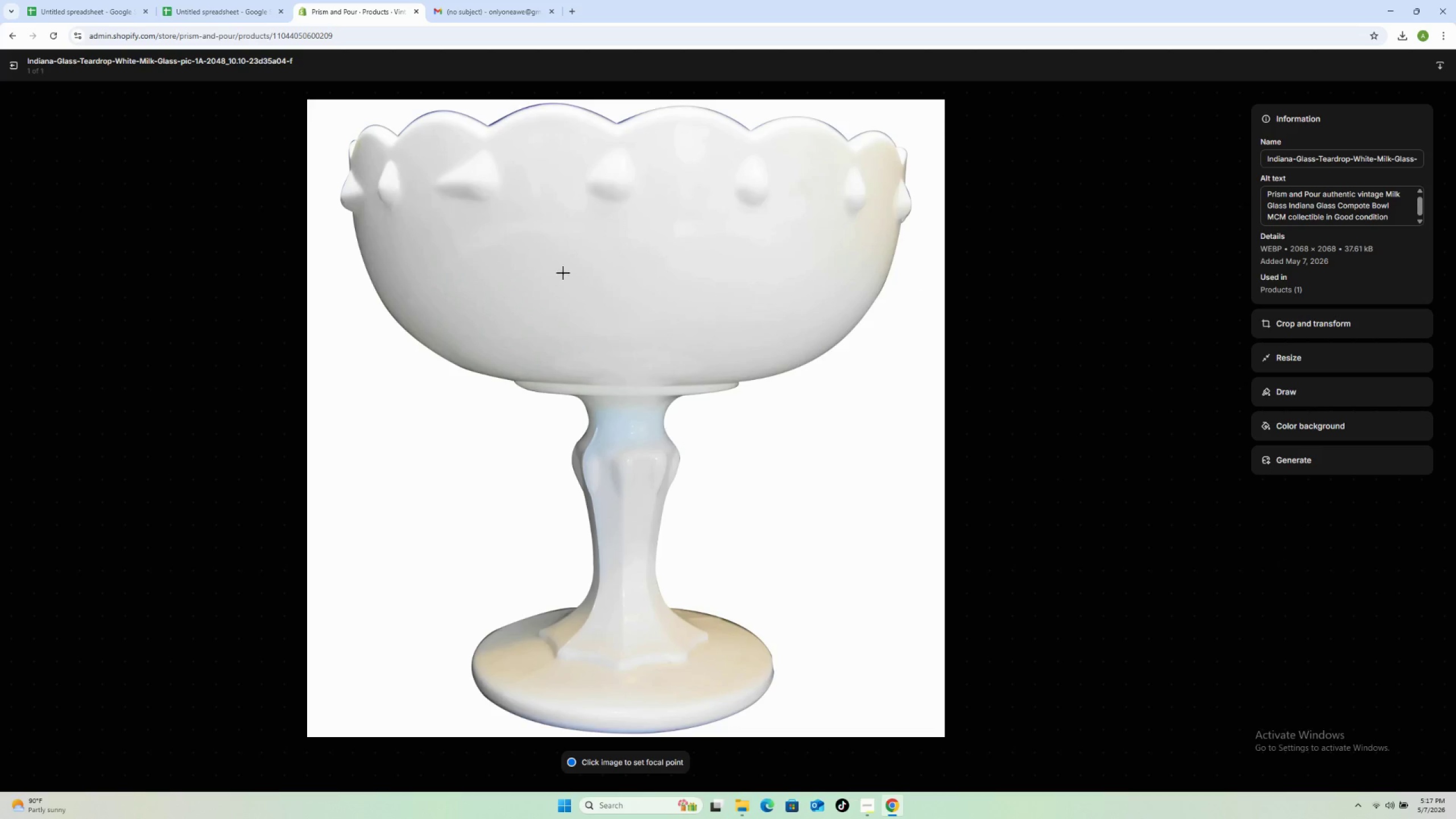 
wait(6.0)
 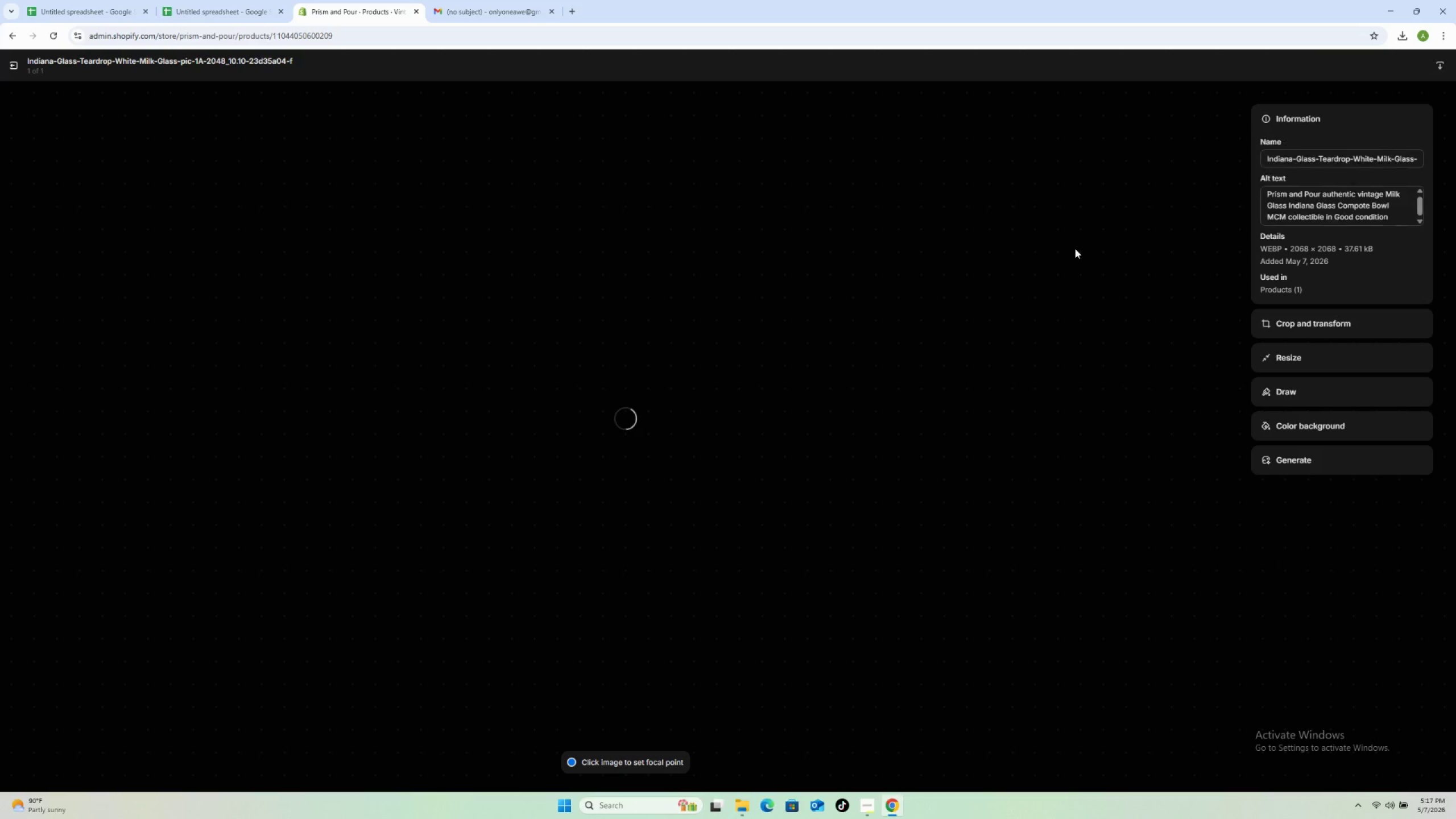 
left_click([14, 67])
 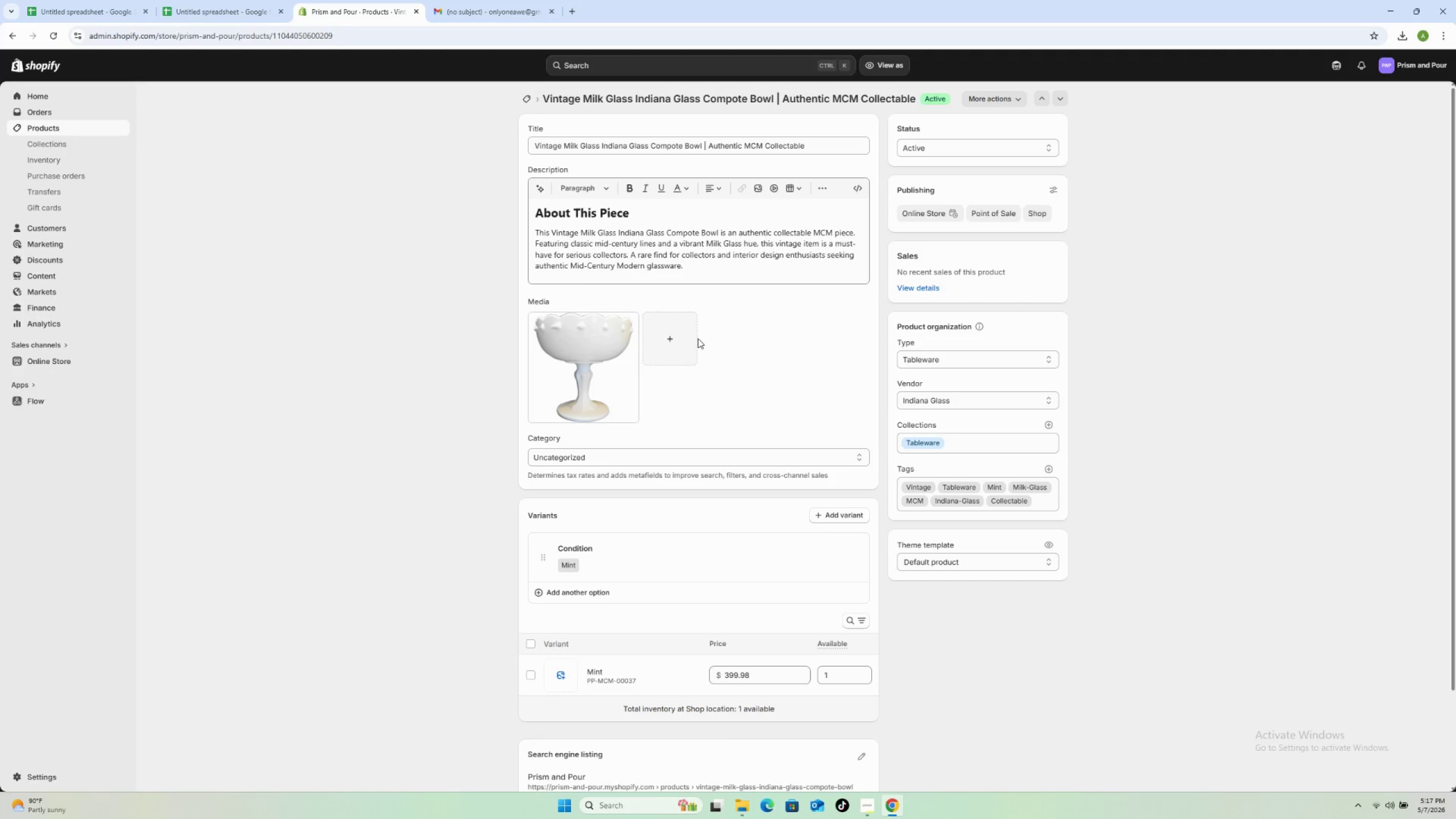 
scroll: coordinate [697, 339], scroll_direction: up, amount: 3.0
 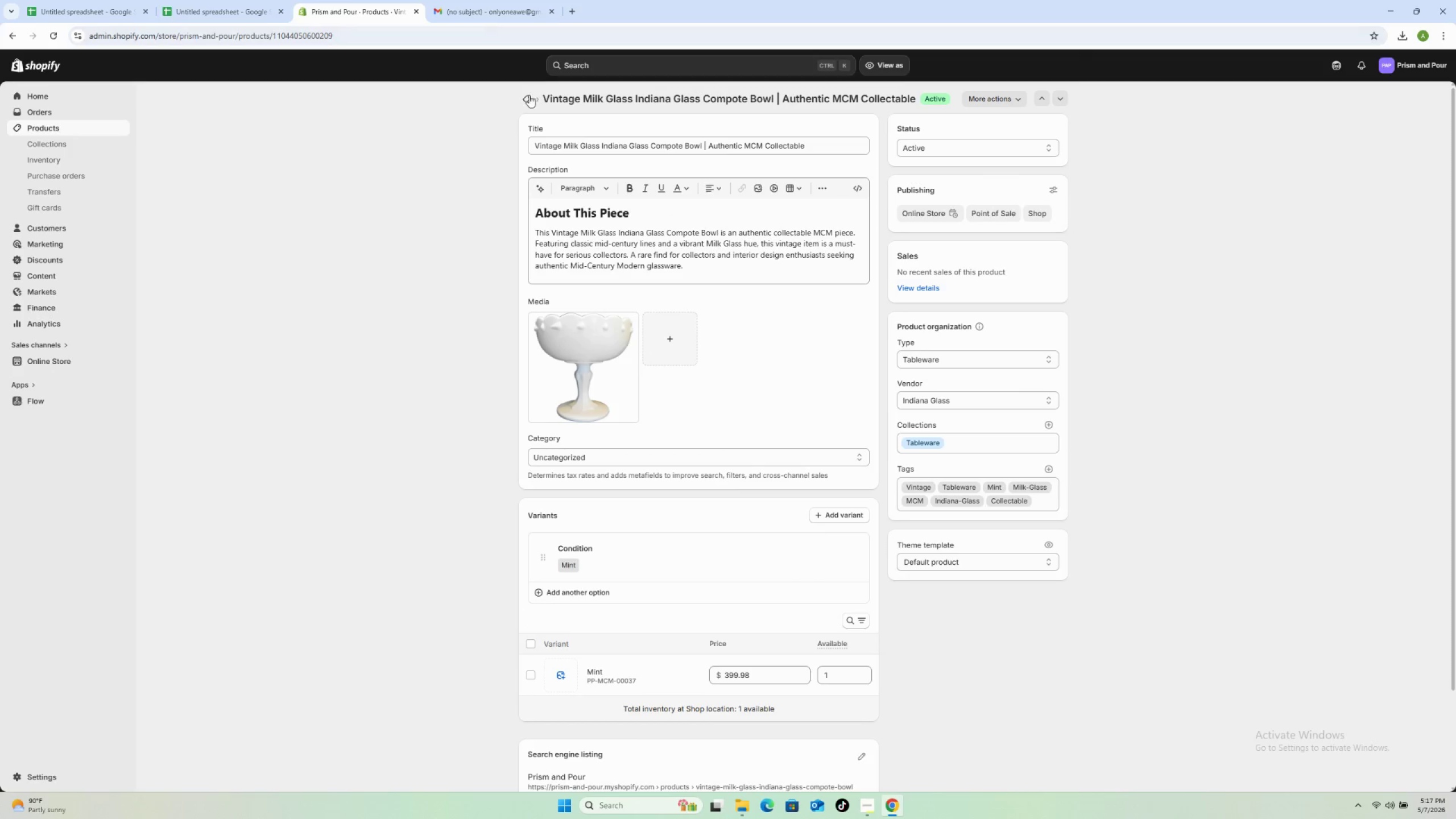 
left_click([525, 98])
 